 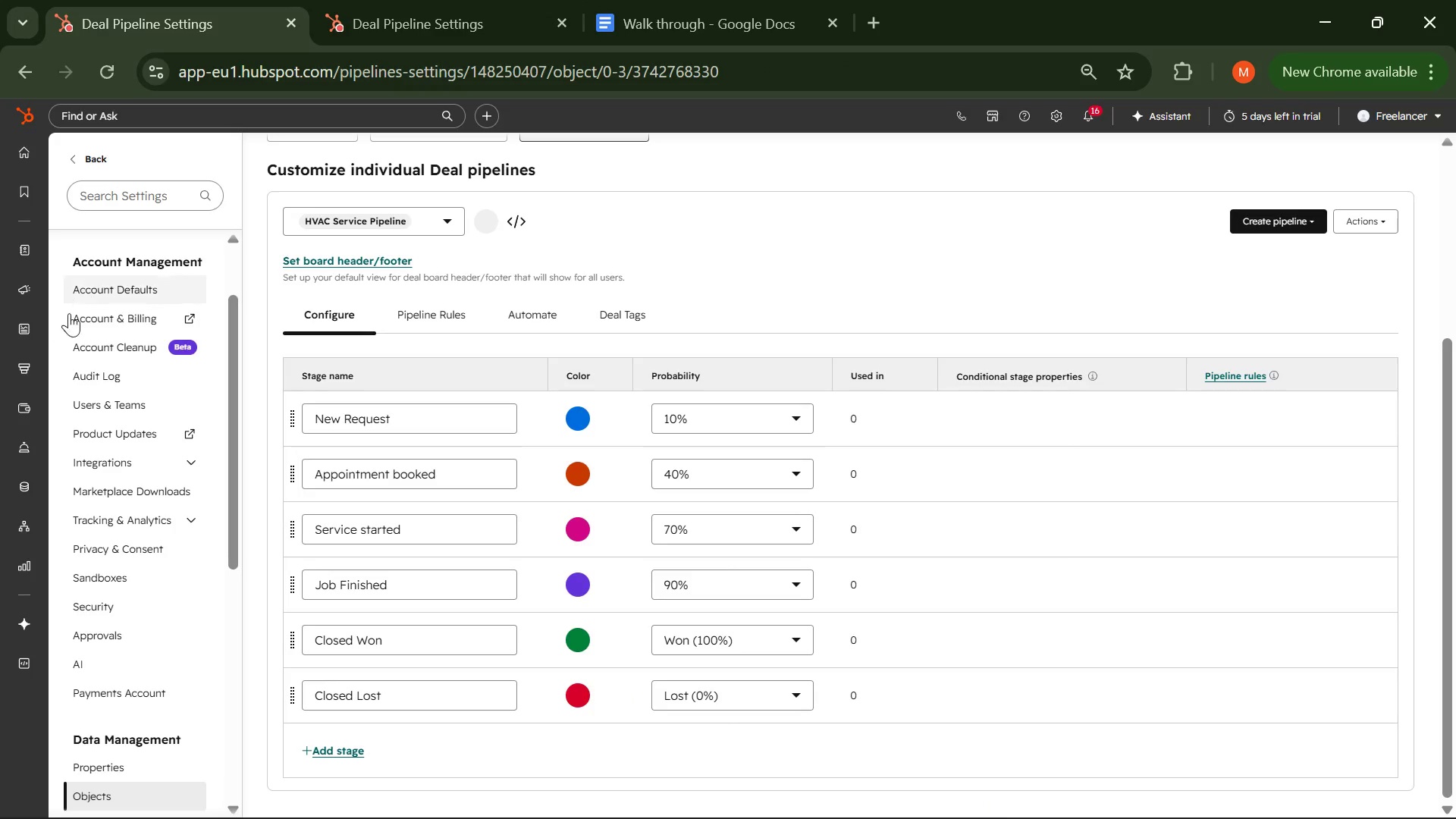 
left_click([80, 314])
 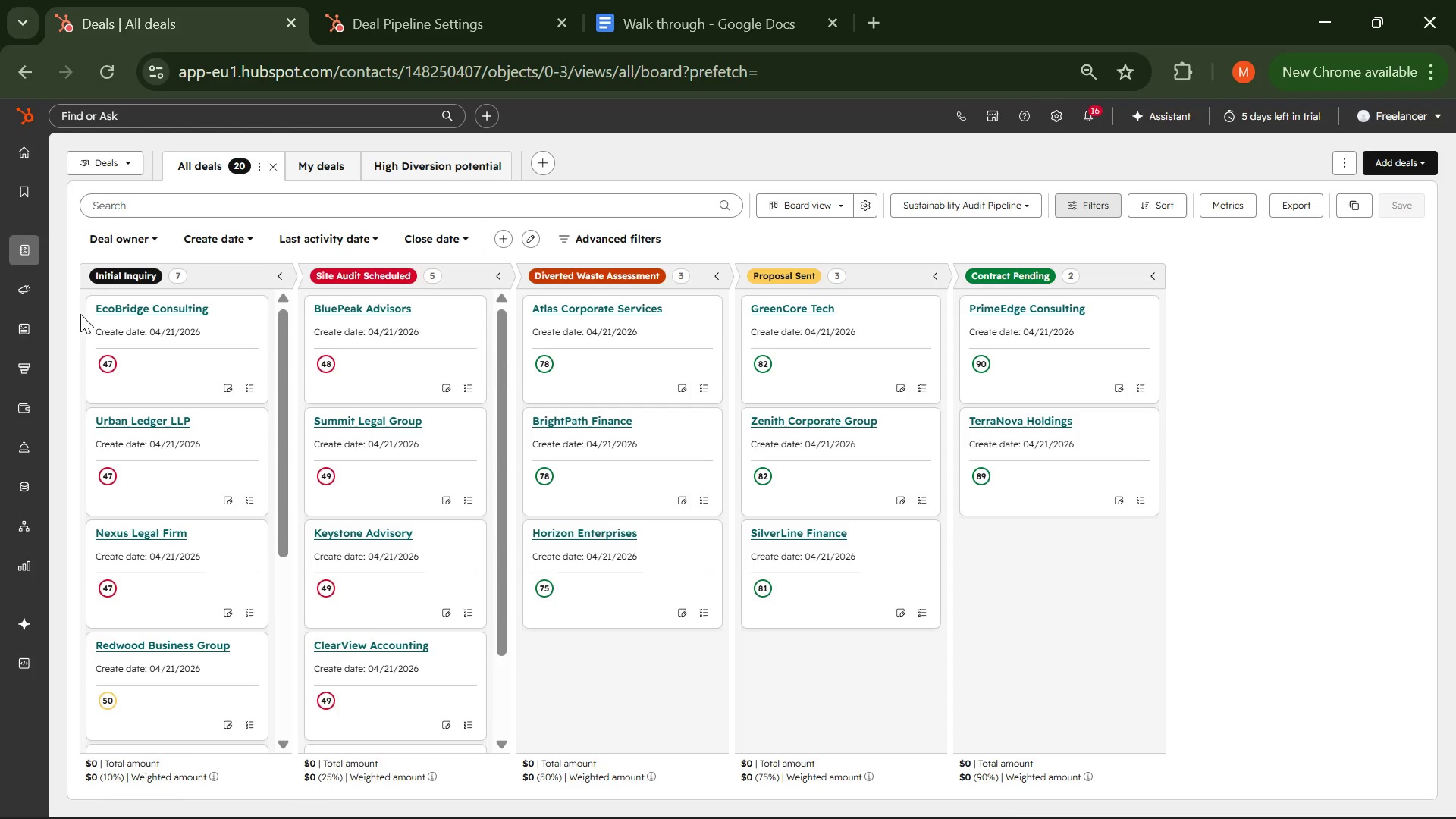 
wait(15.69)
 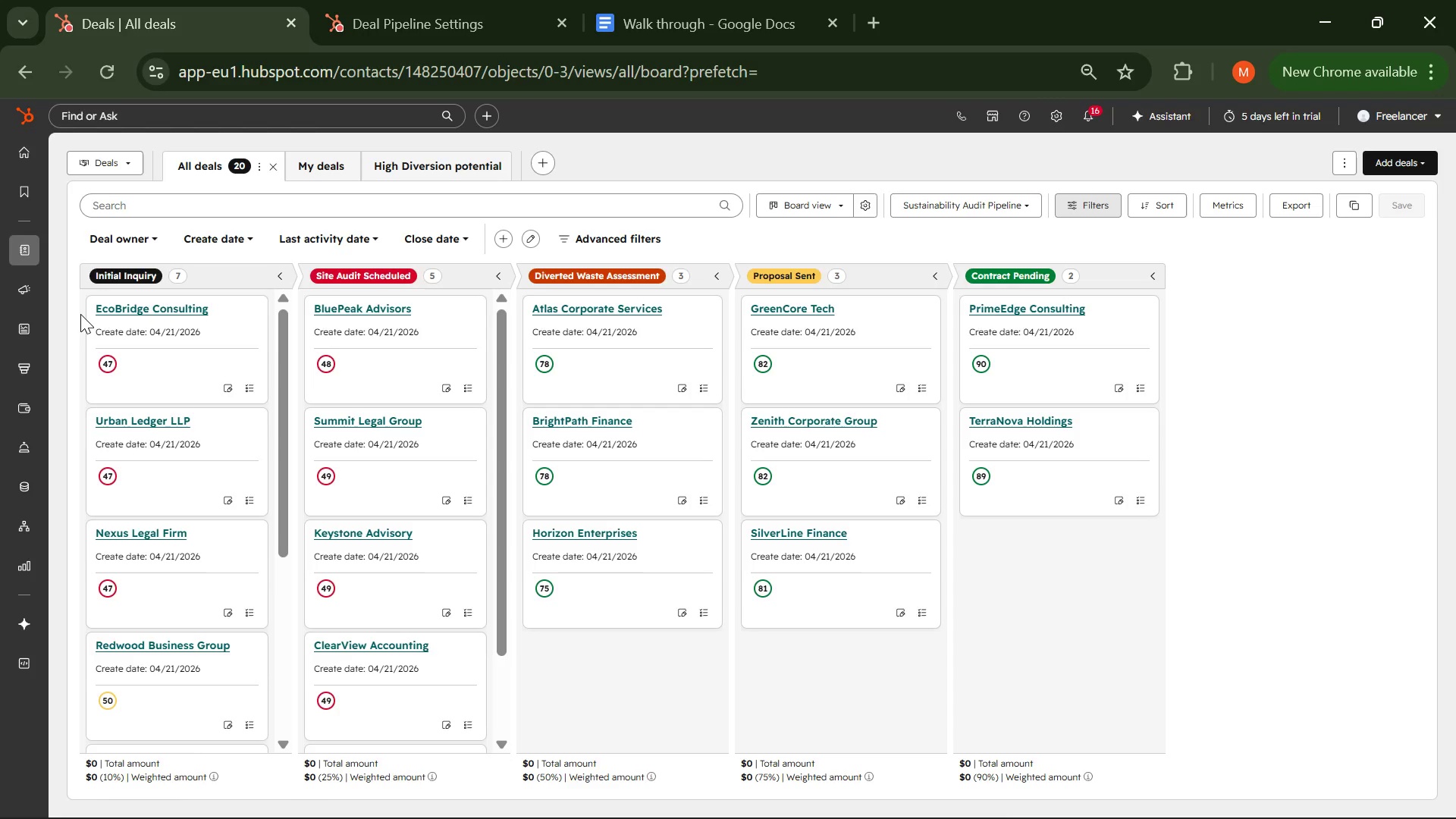 
left_click([997, 209])
 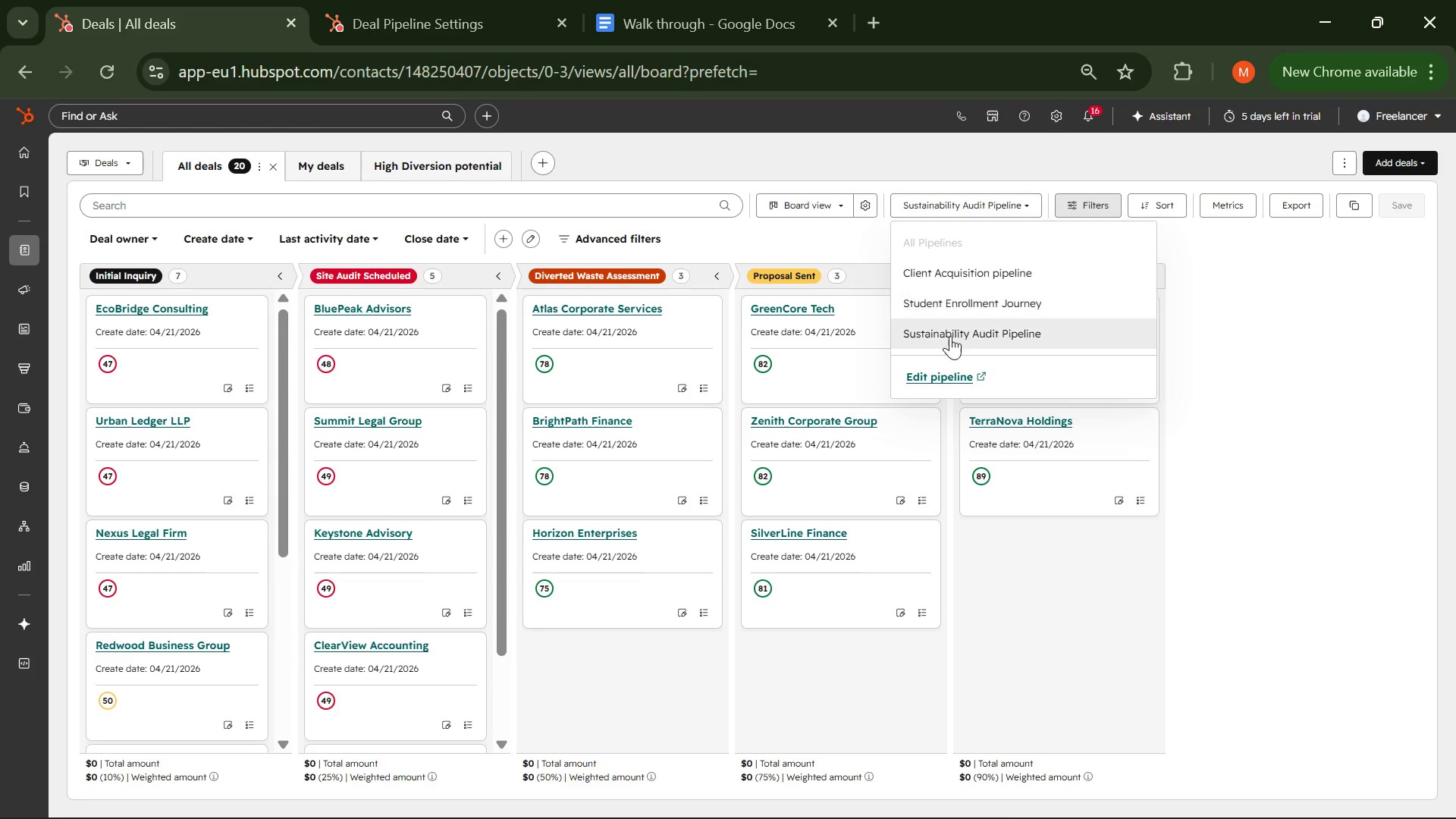 
wait(6.27)
 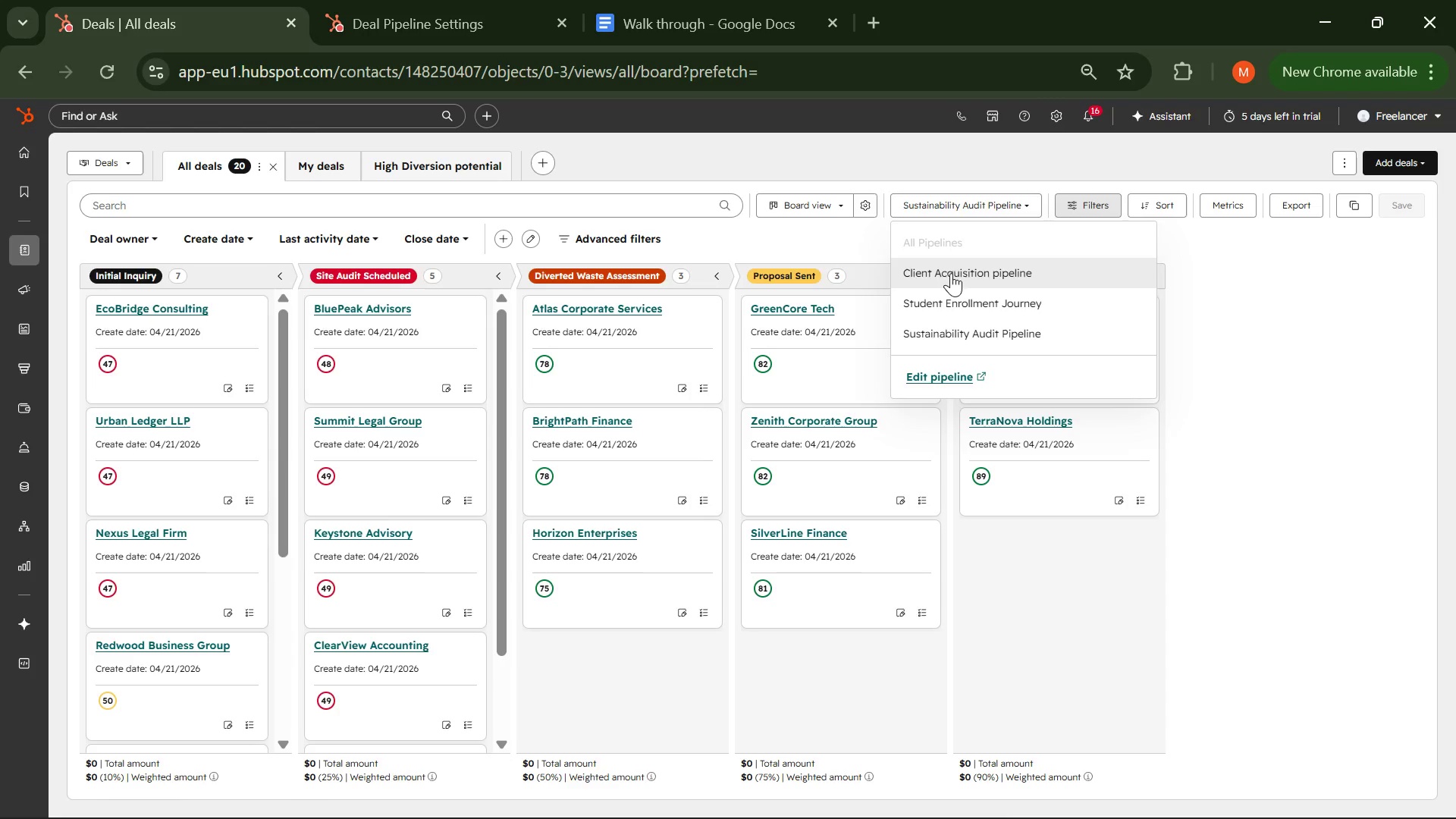 
mouse_move([932, 270])
 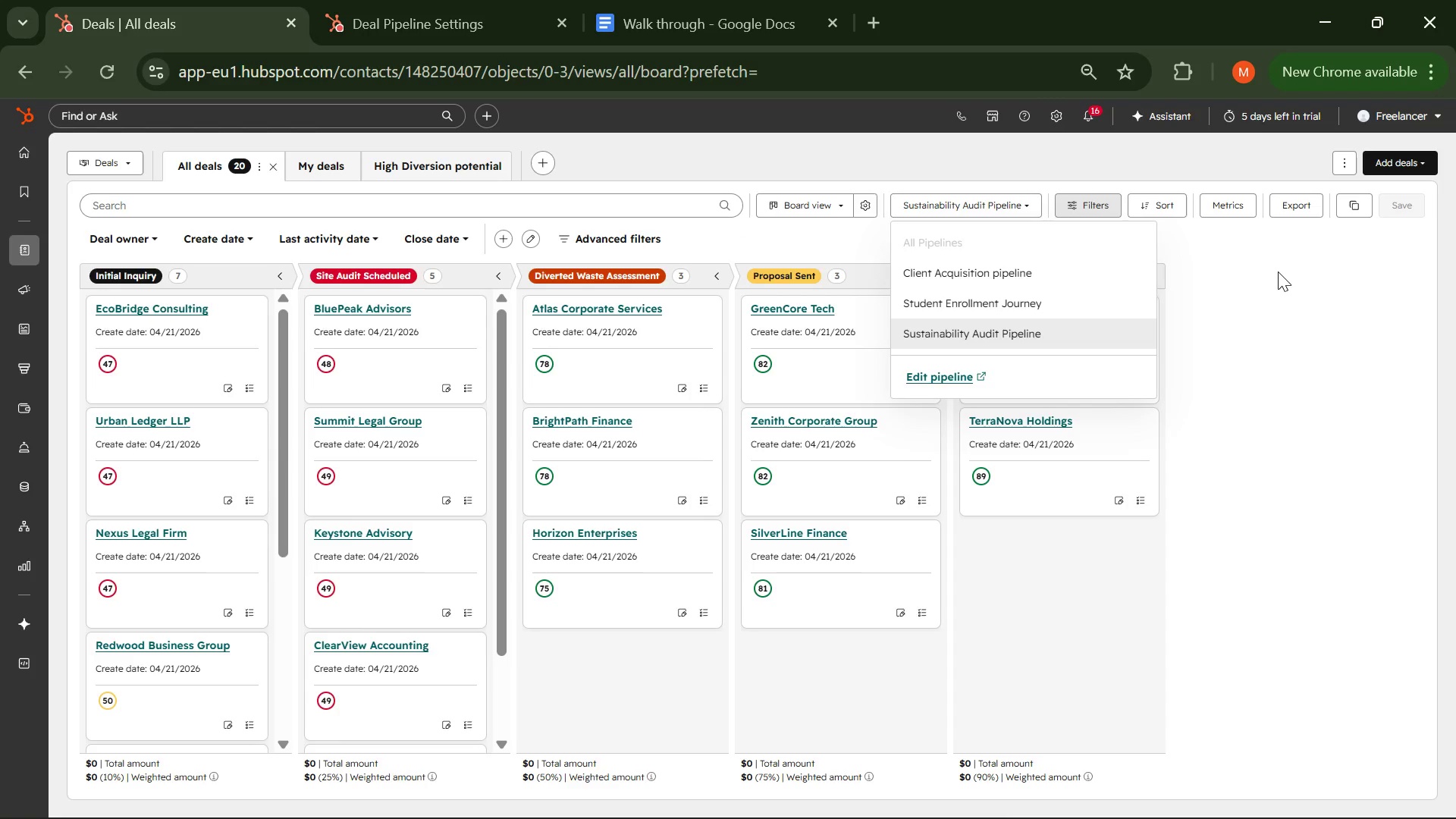 
left_click([1278, 271])
 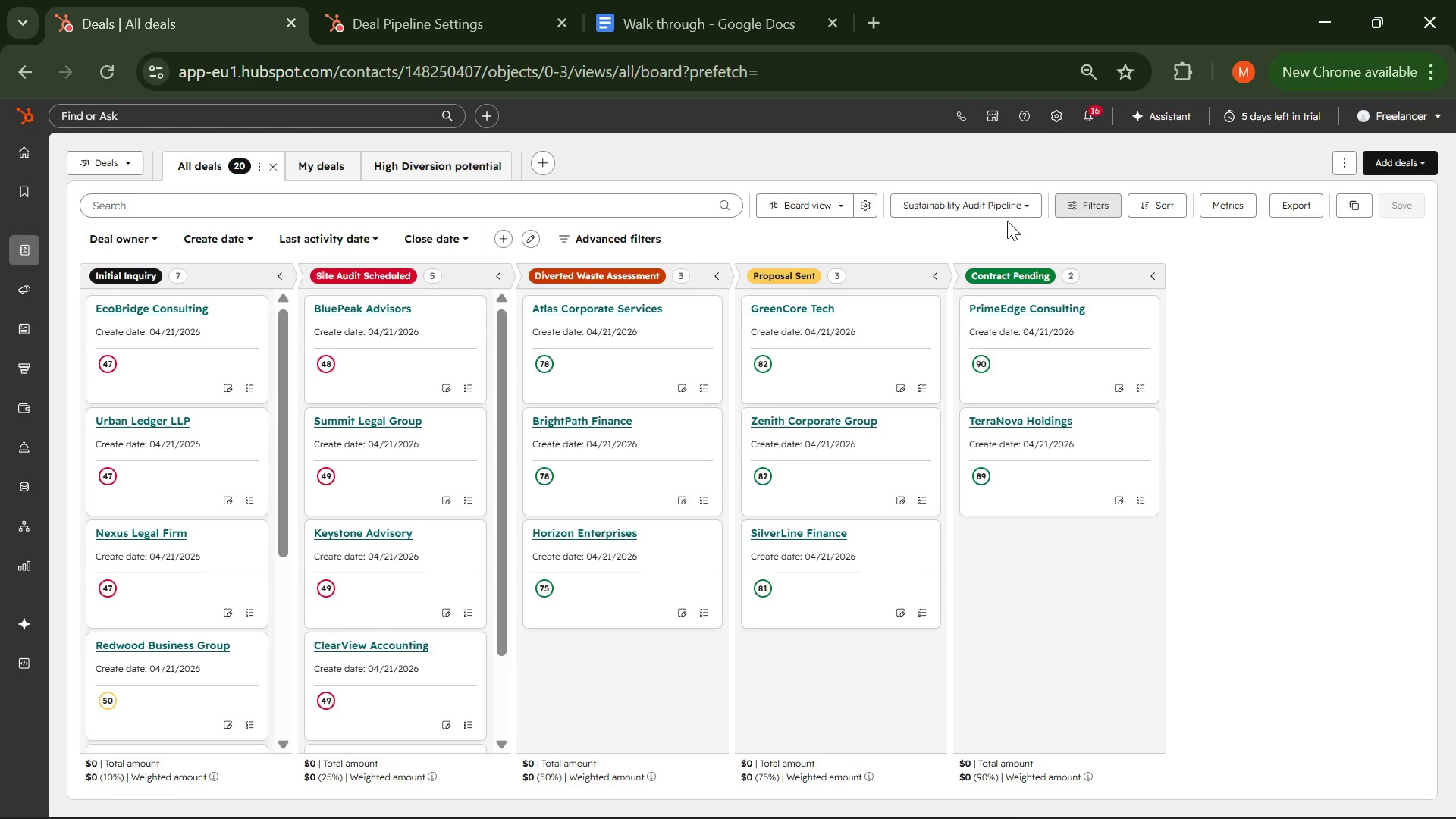 
left_click([997, 215])
 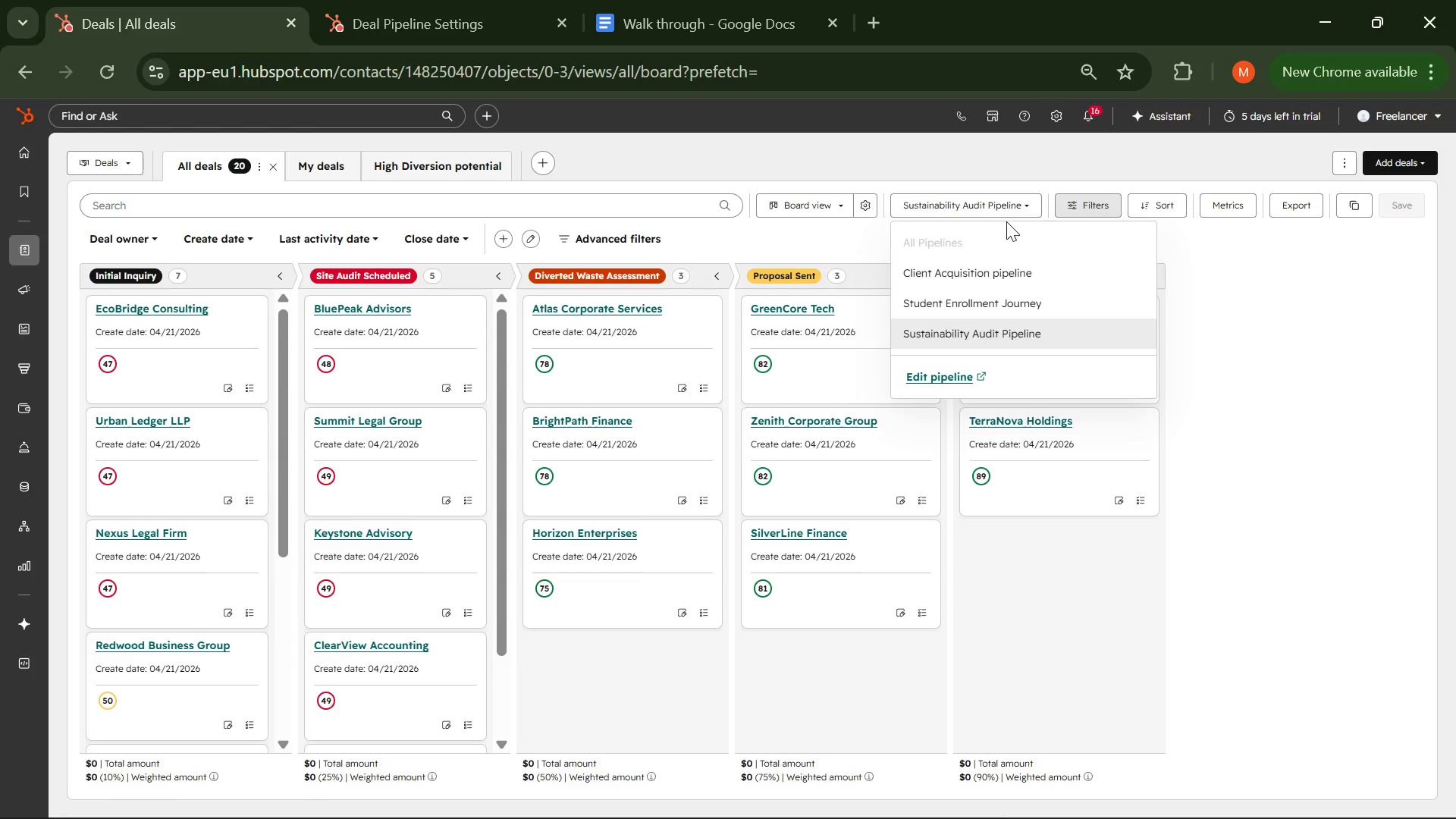 
left_click([1004, 212])
 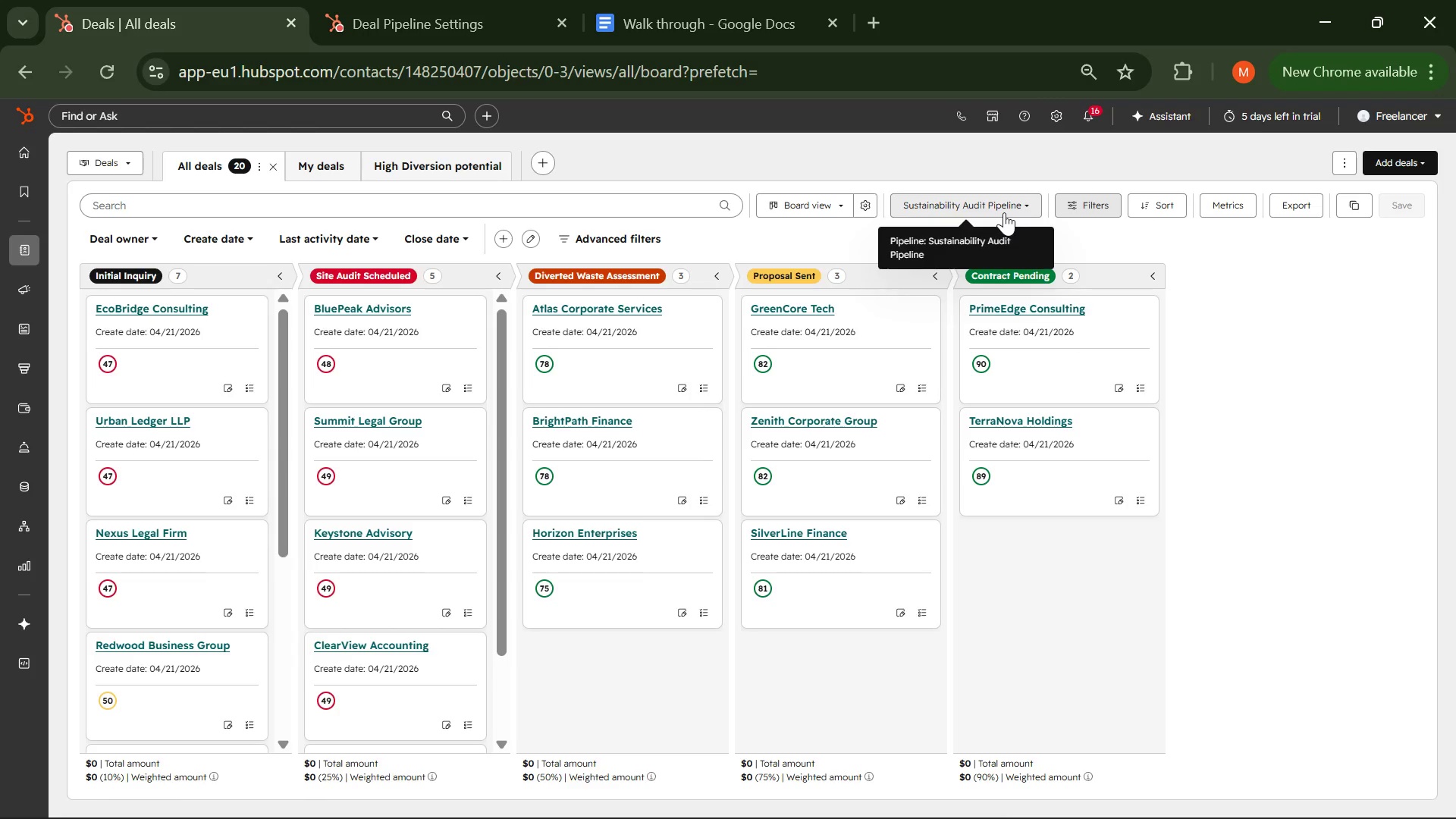 
left_click([1004, 212])
 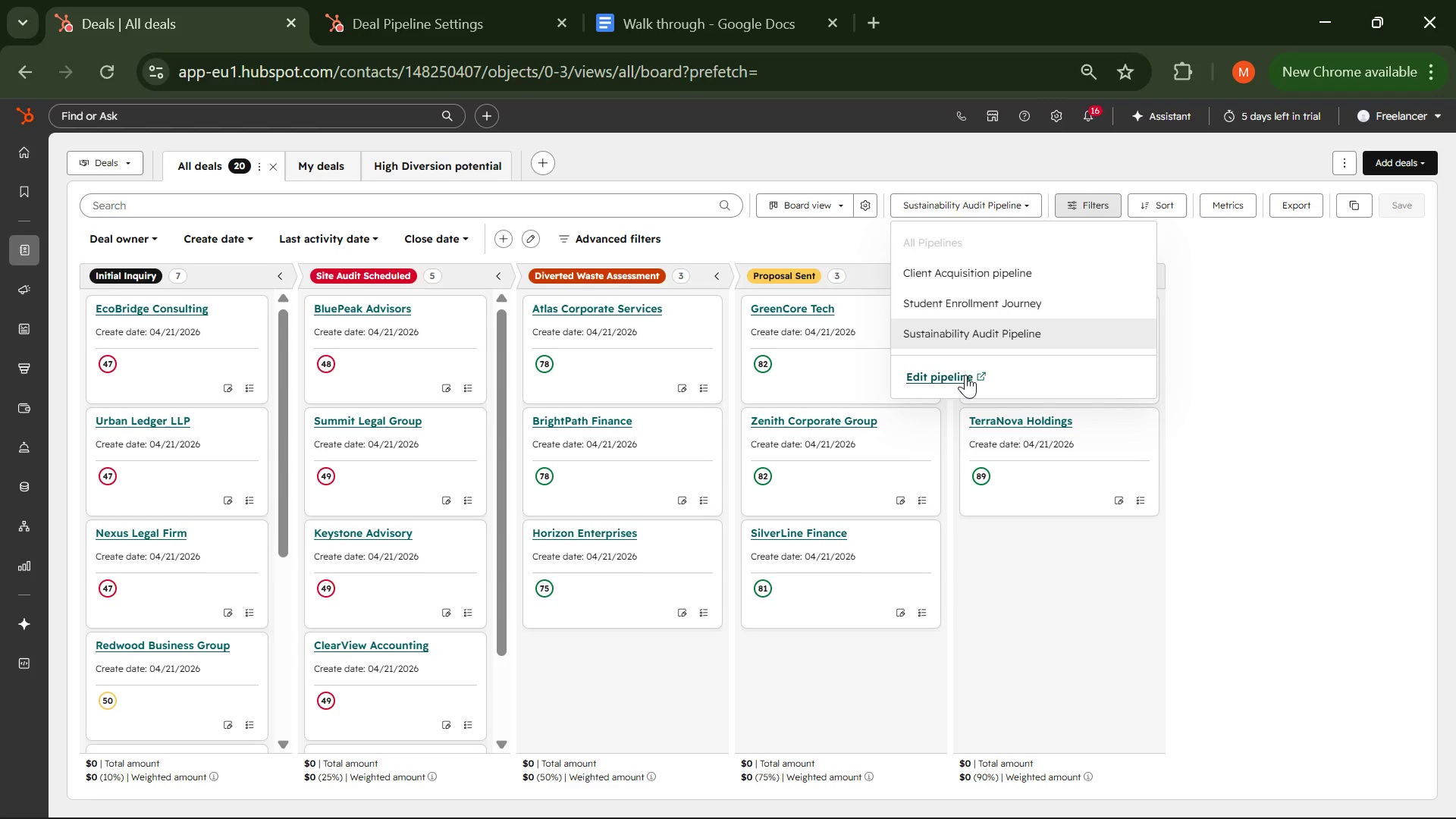 
left_click([958, 377])
 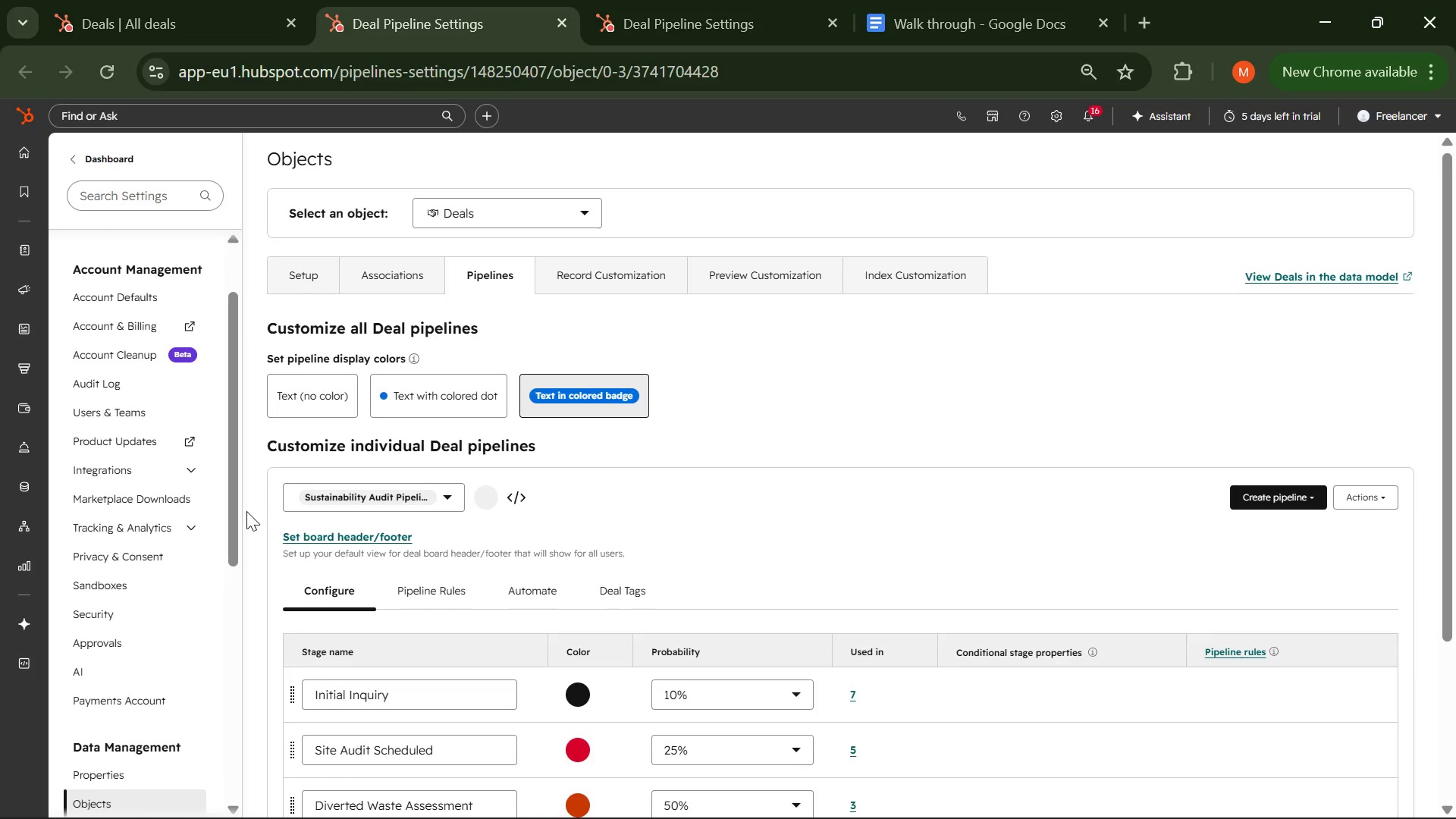 
left_click([438, 497])
 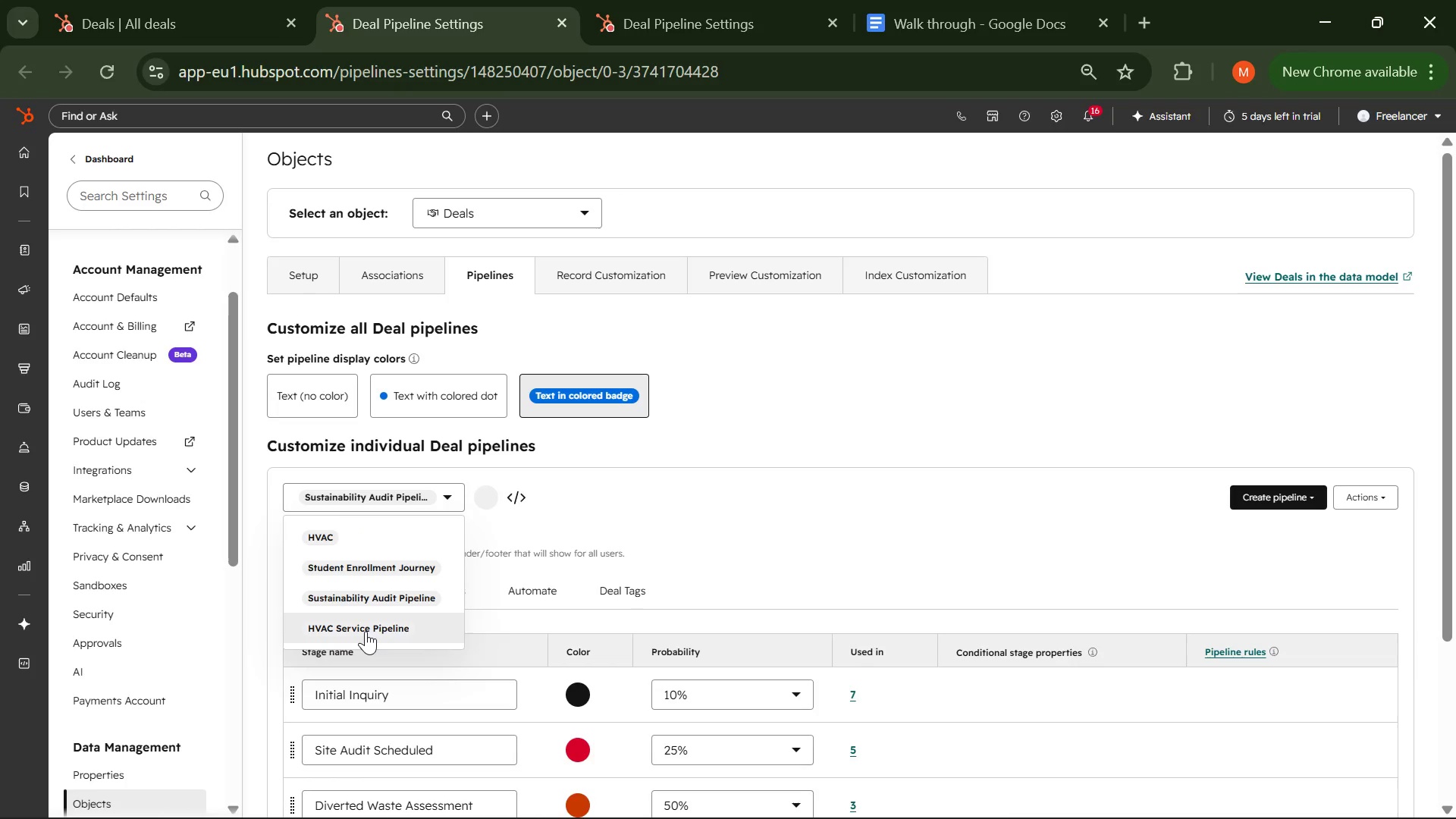 
left_click([366, 631])
 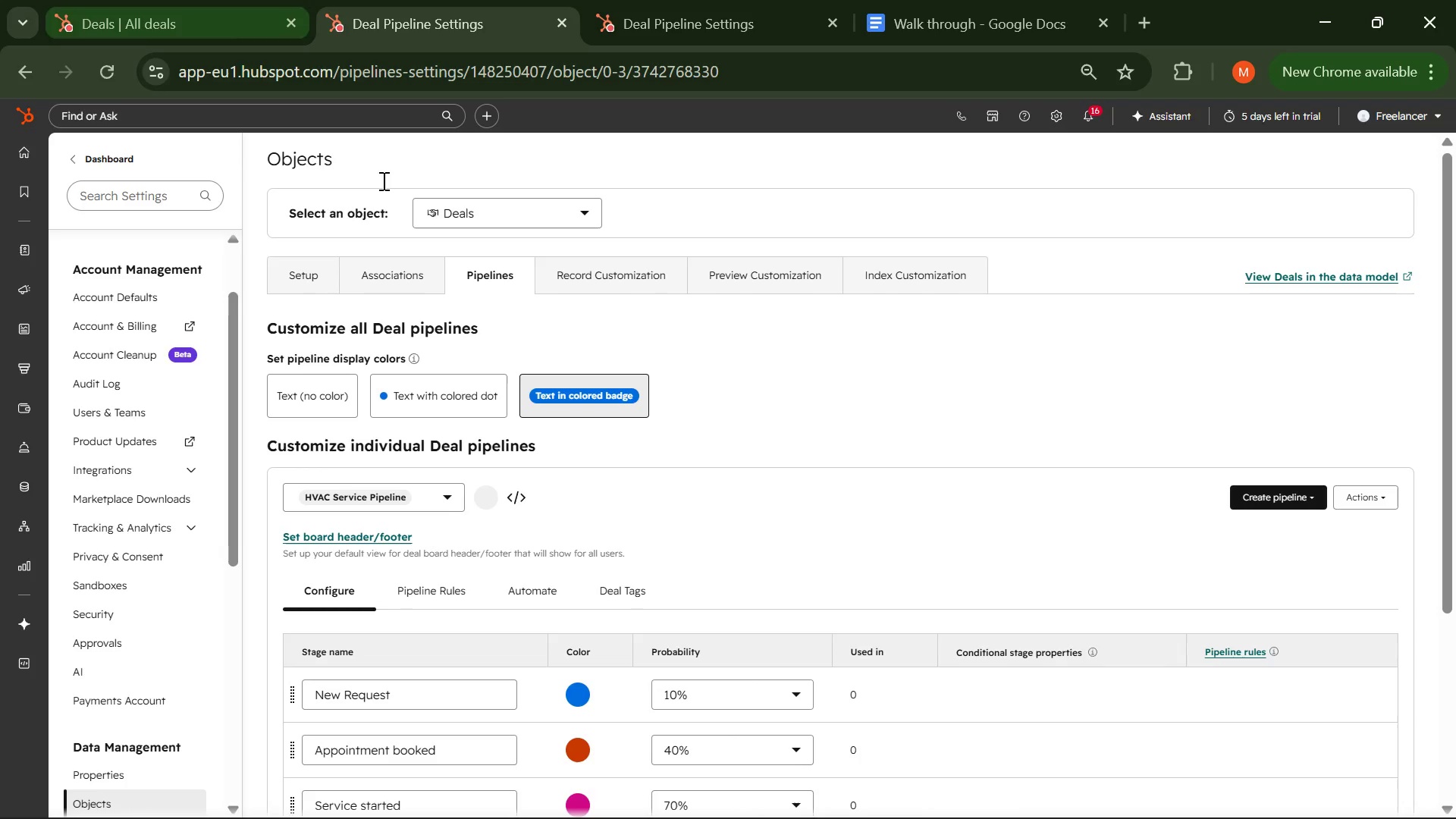 
scroll: coordinate [718, 380], scroll_direction: down, amount: 3.0
 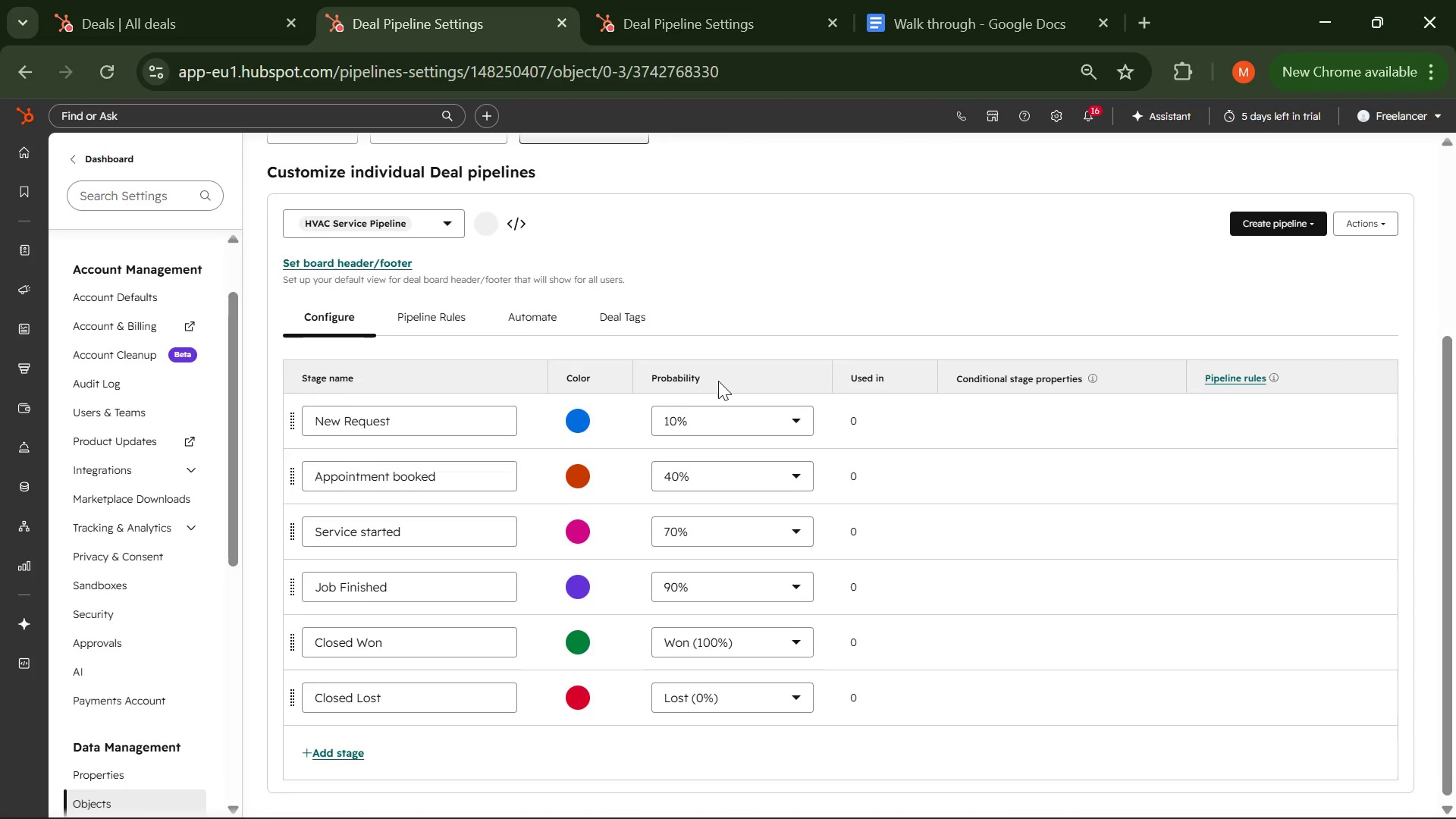 
scroll: coordinate [718, 381], scroll_direction: up, amount: 1.0
 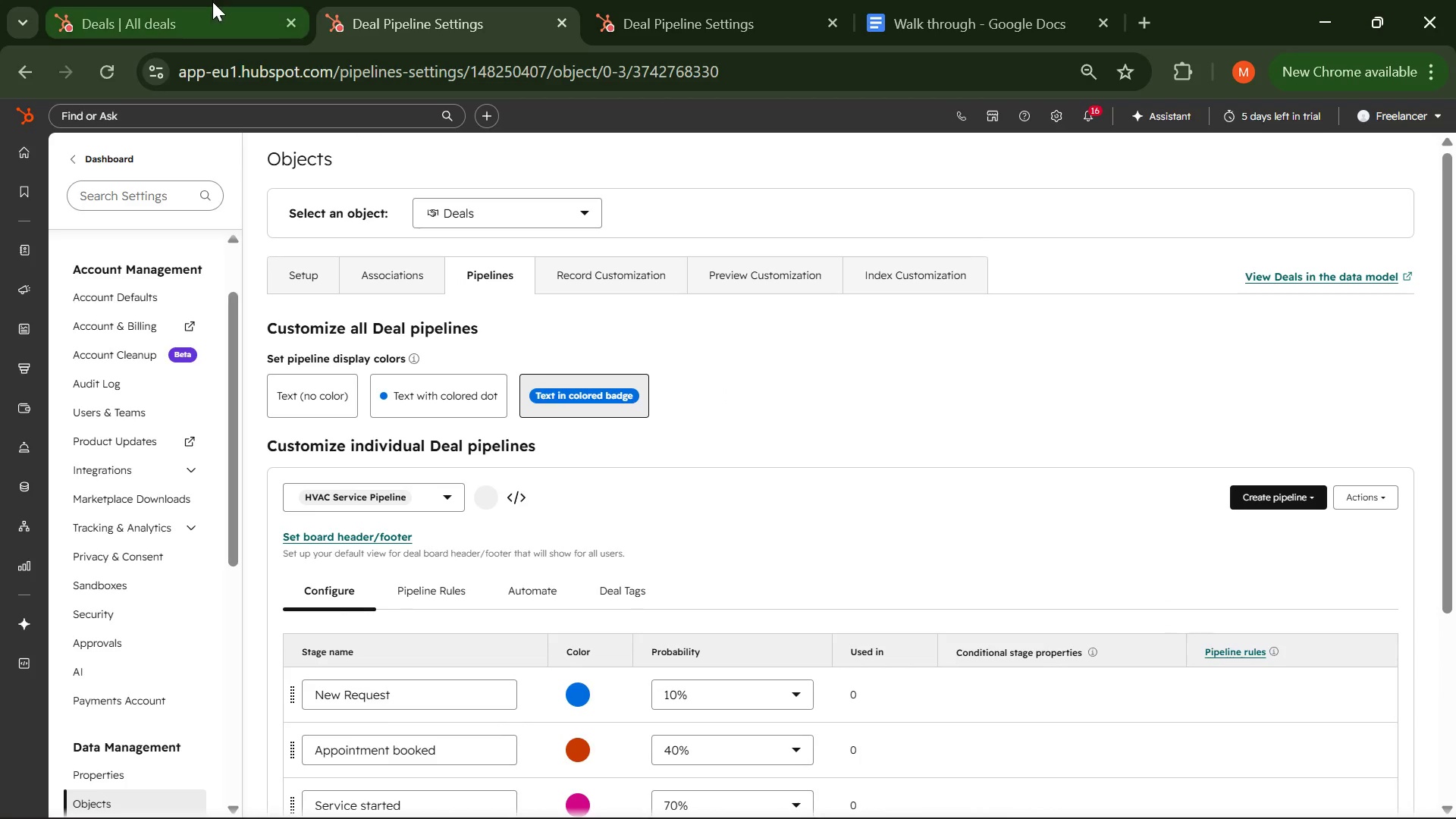 
left_click([212, 2])
 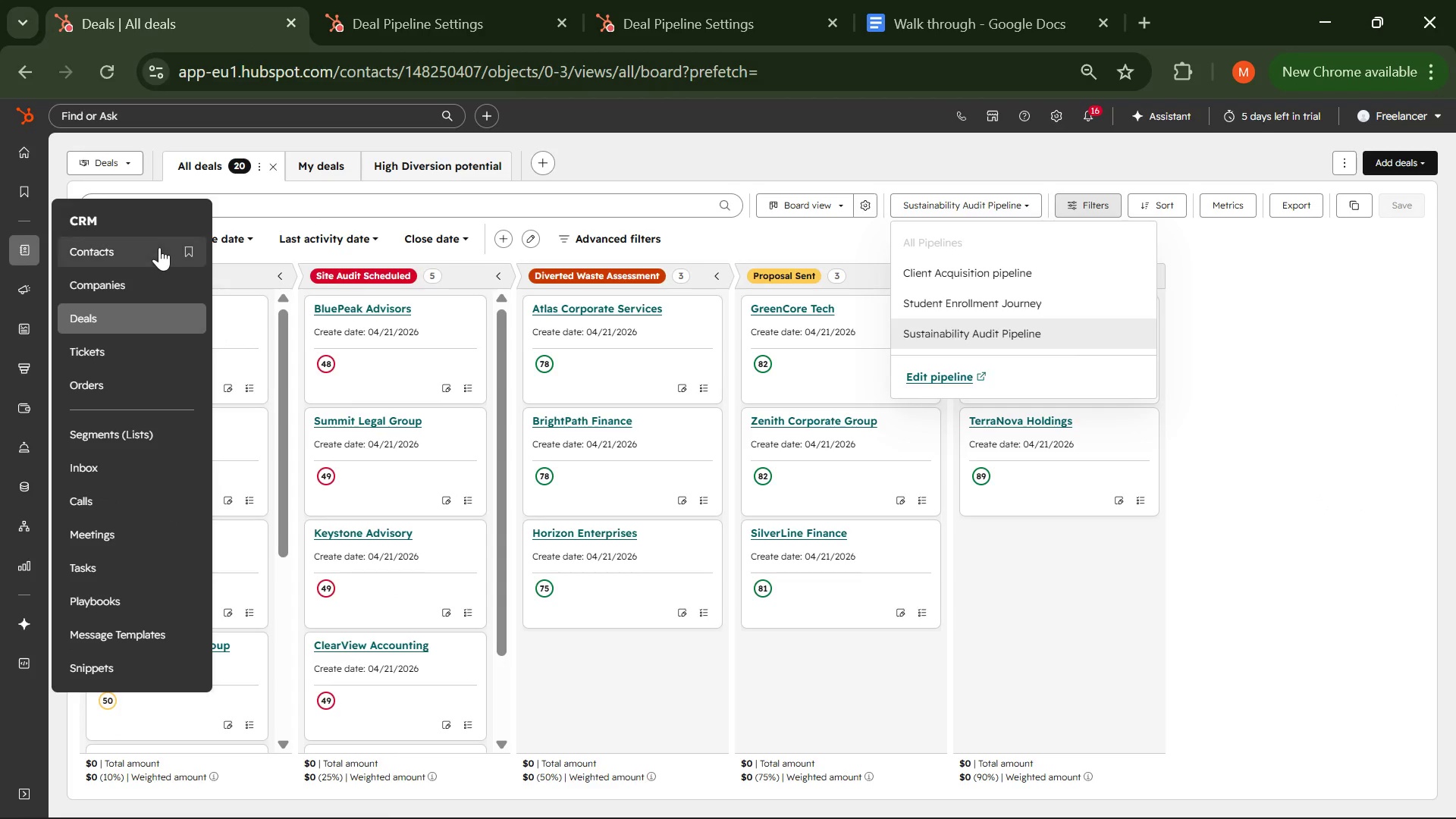 
left_click([91, 254])
 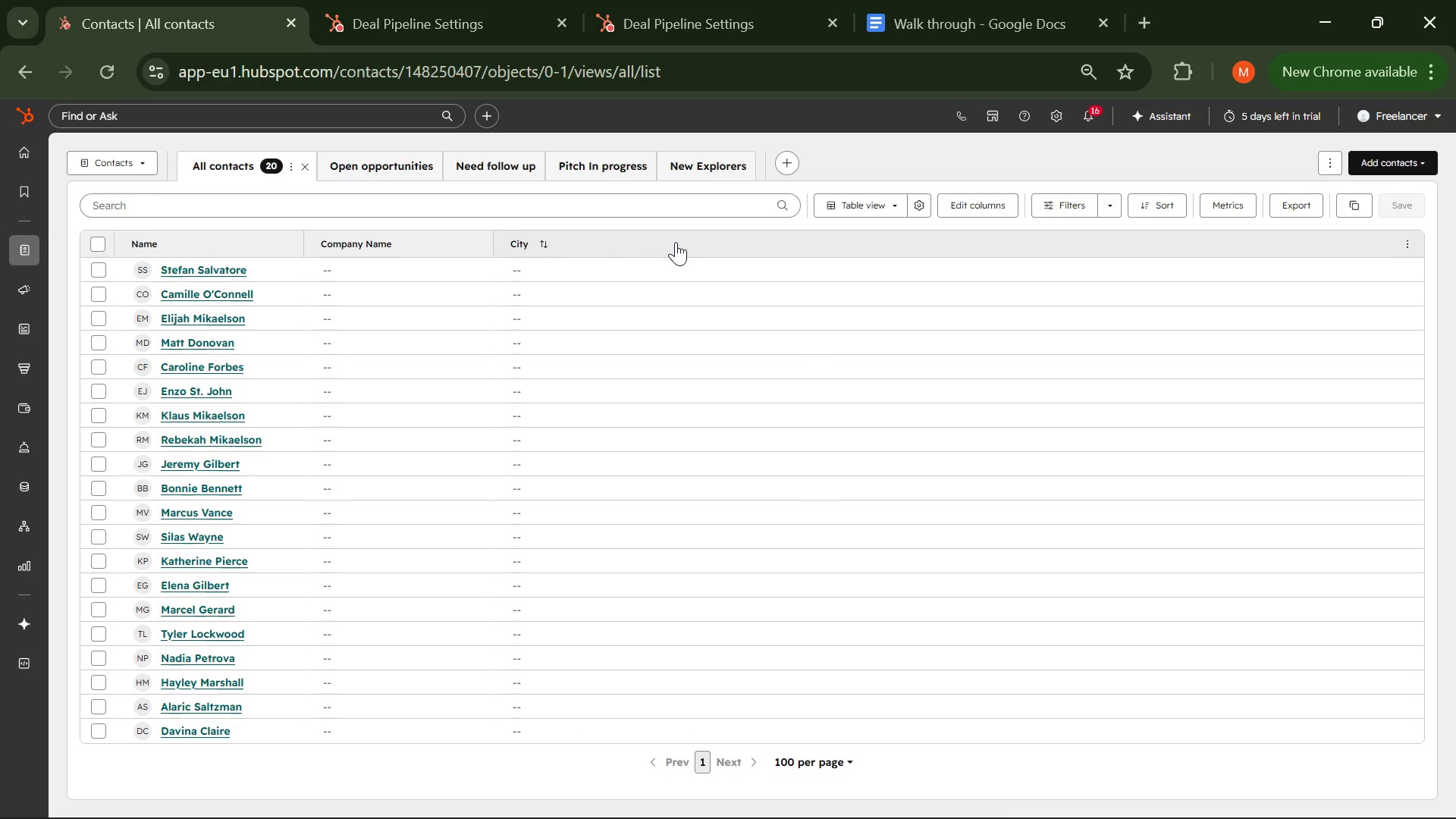 
wait(9.16)
 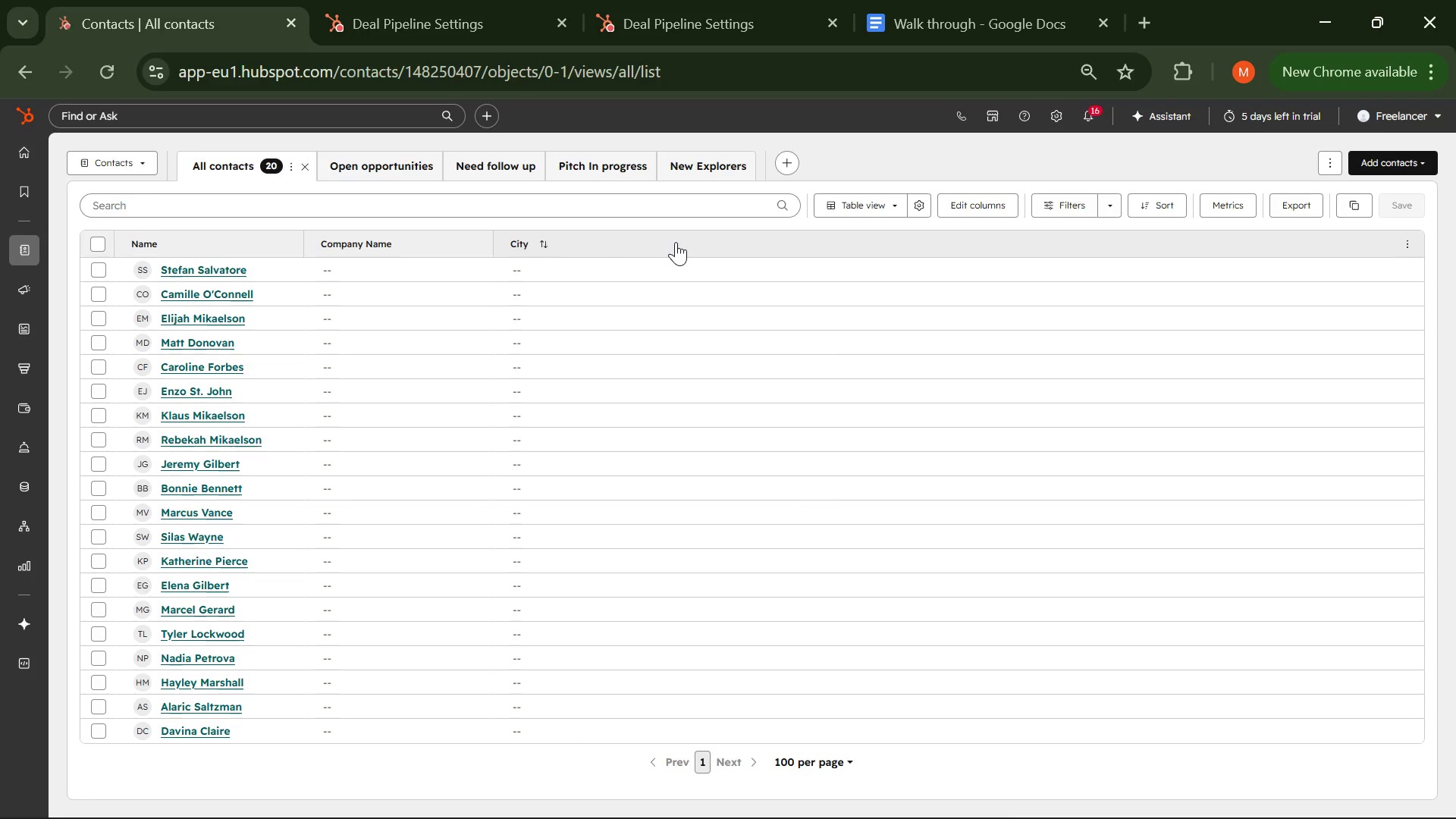 
scroll: coordinate [391, 347], scroll_direction: up, amount: 3.0
 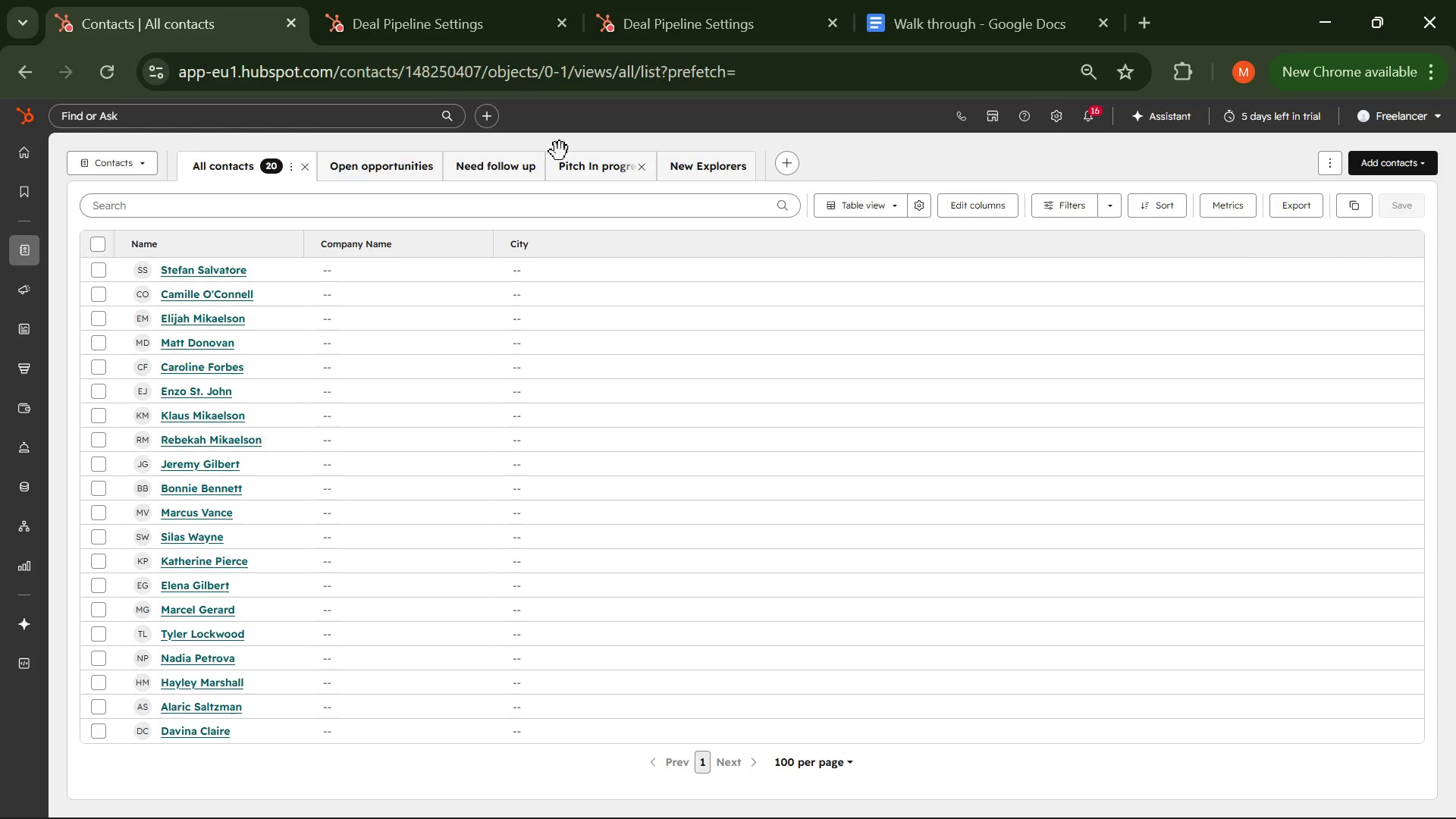 
wait(7.44)
 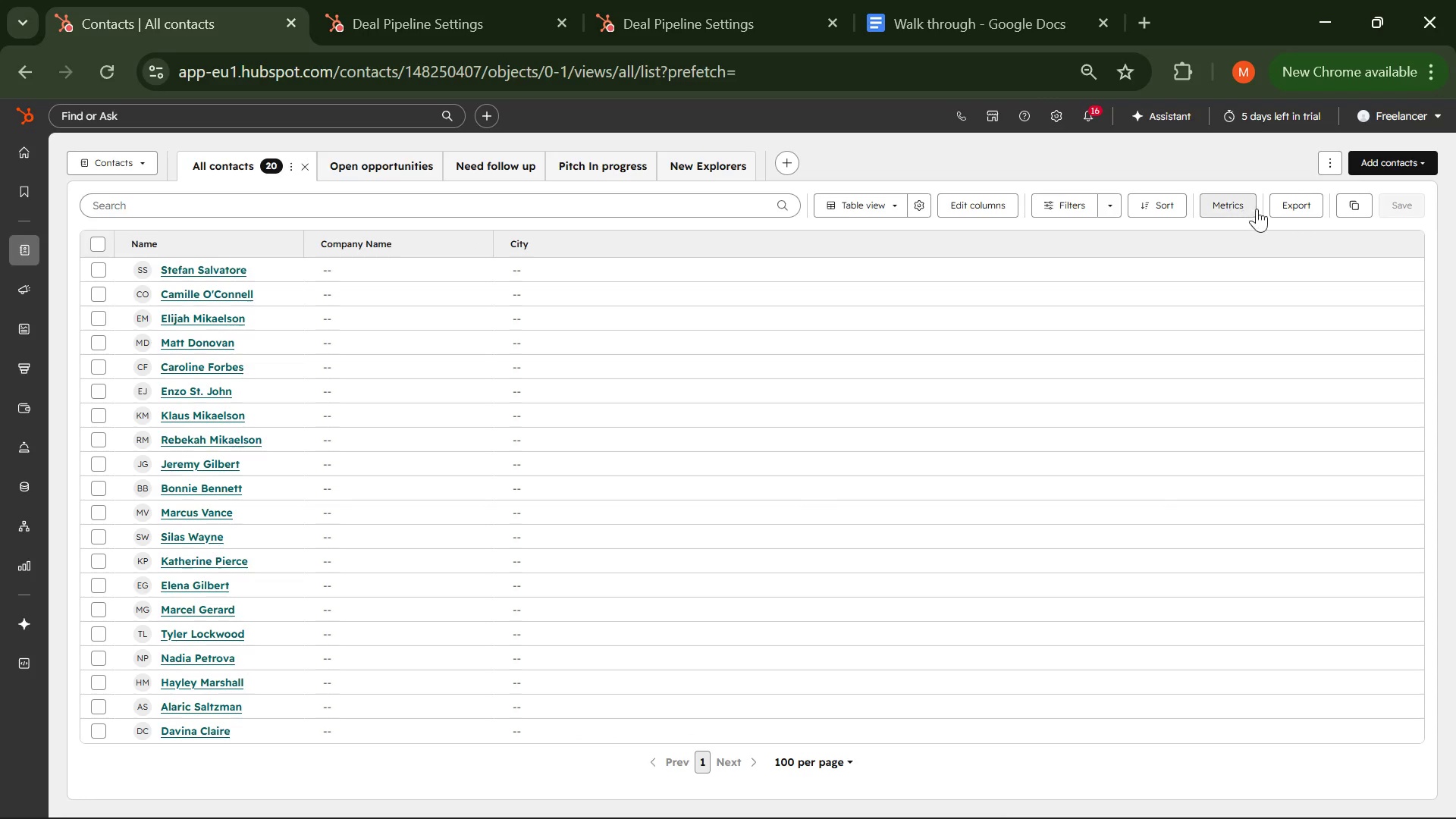 
left_click([103, 242])
 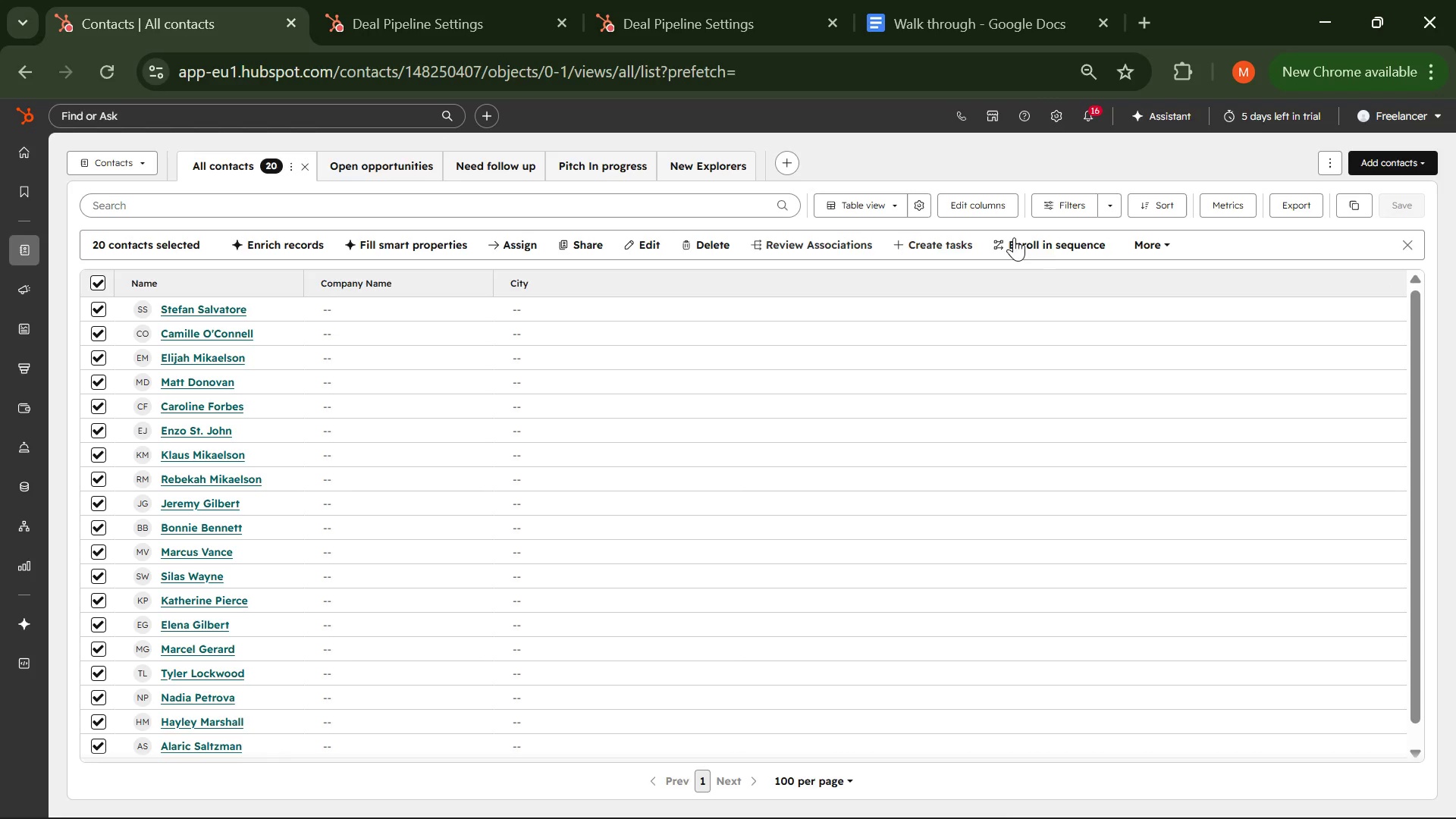 
left_click([1048, 243])
 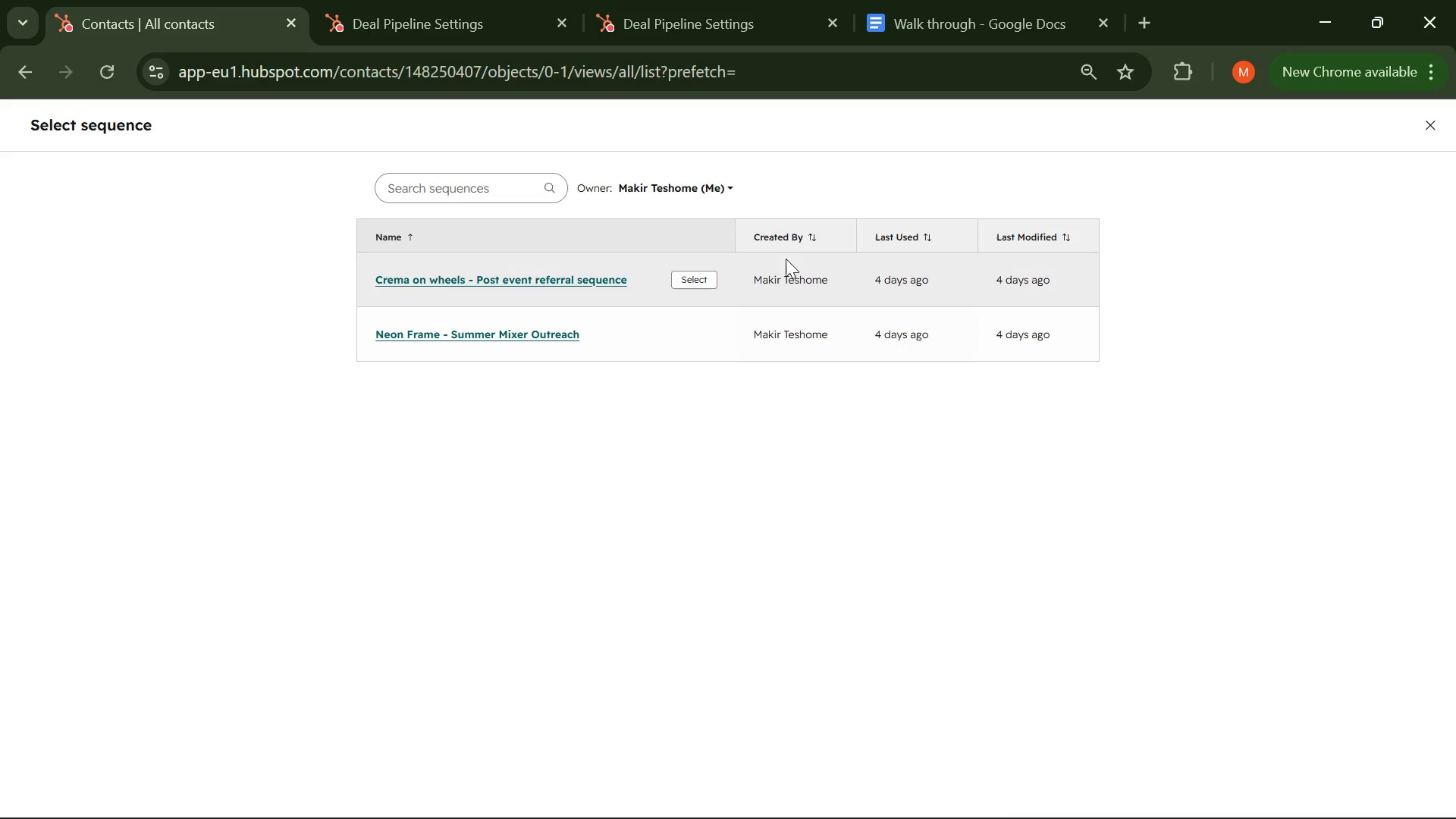 
wait(5.92)
 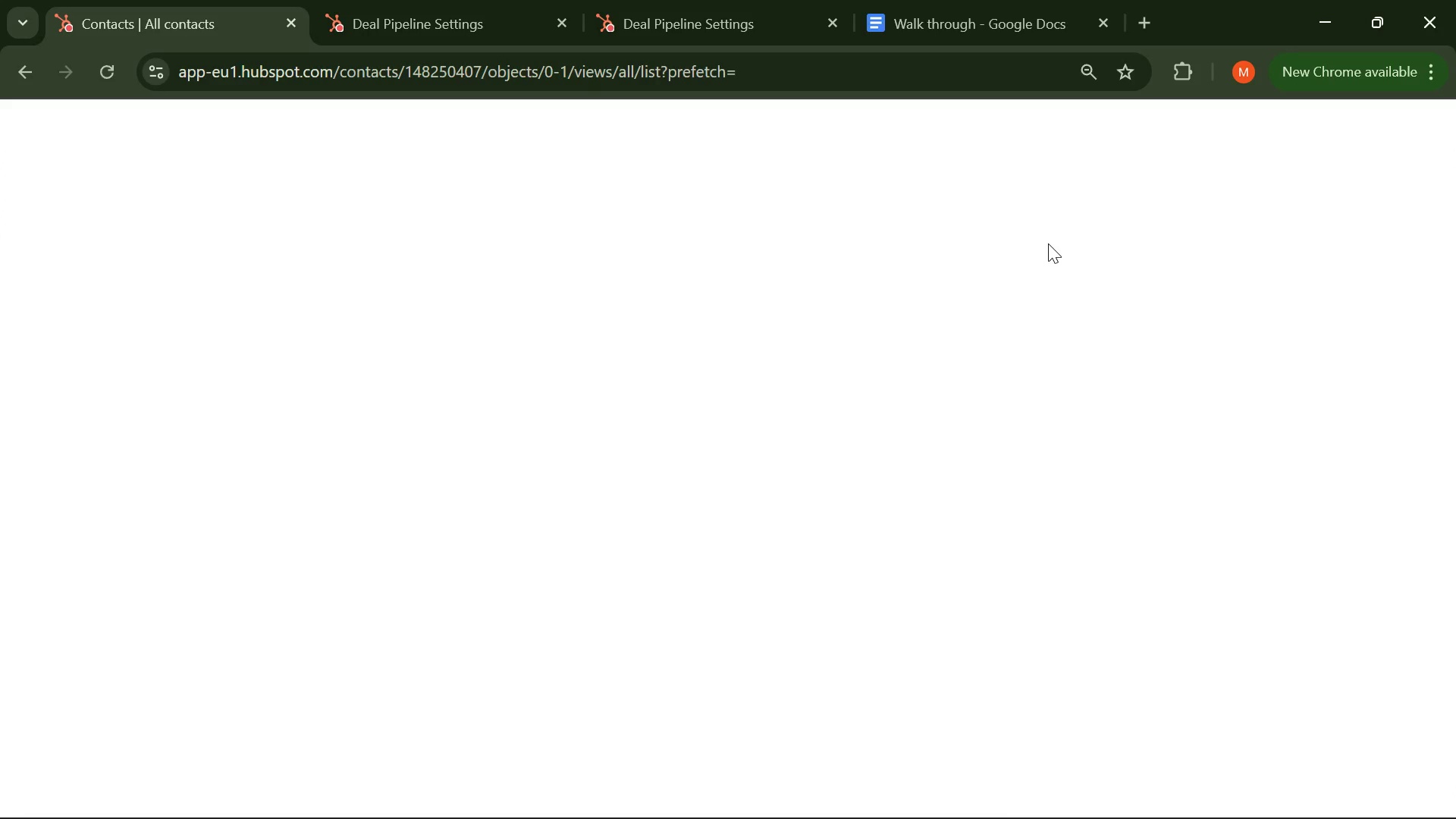 
left_click([510, 194])
 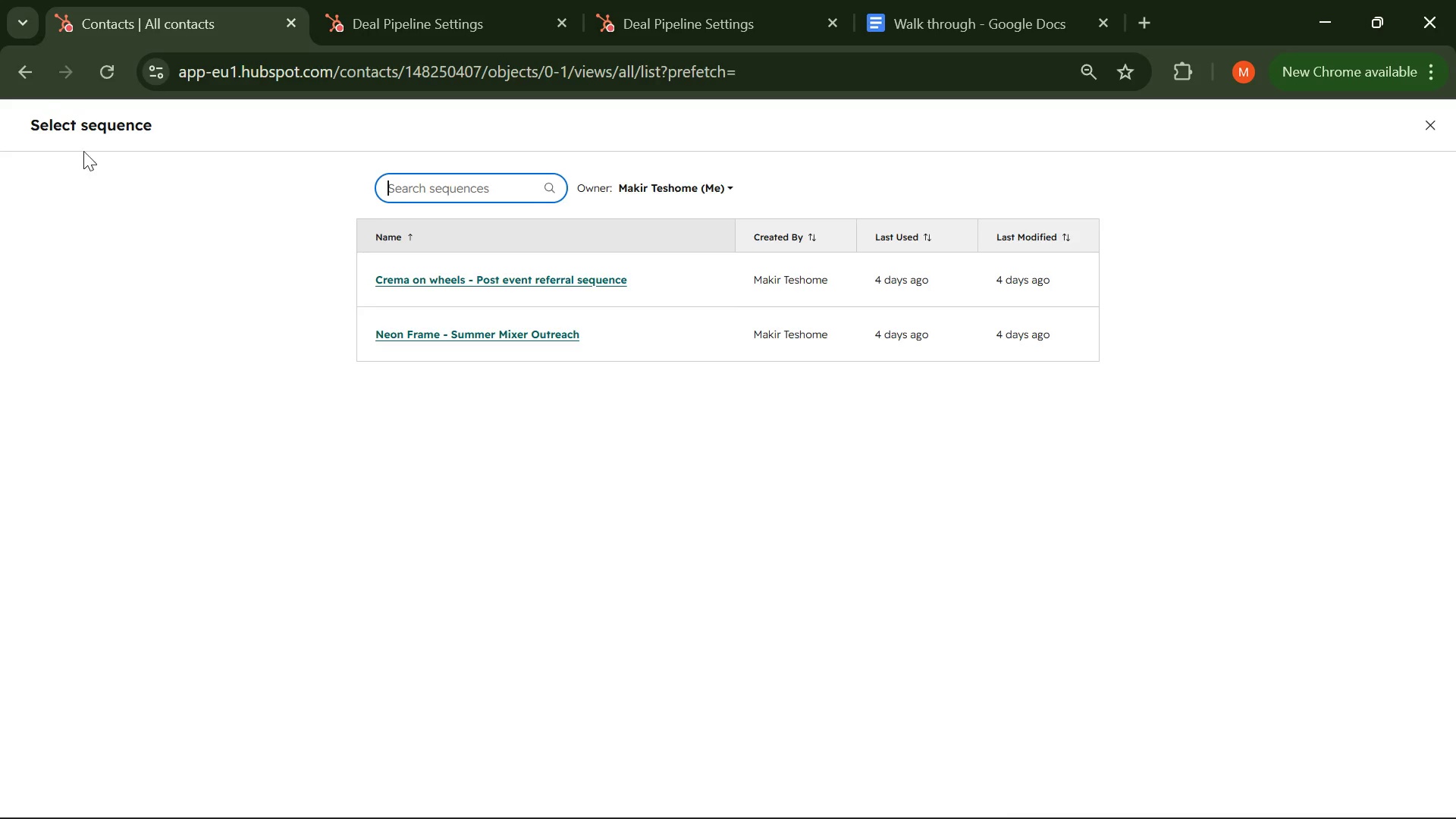 
left_click([21, 78])
 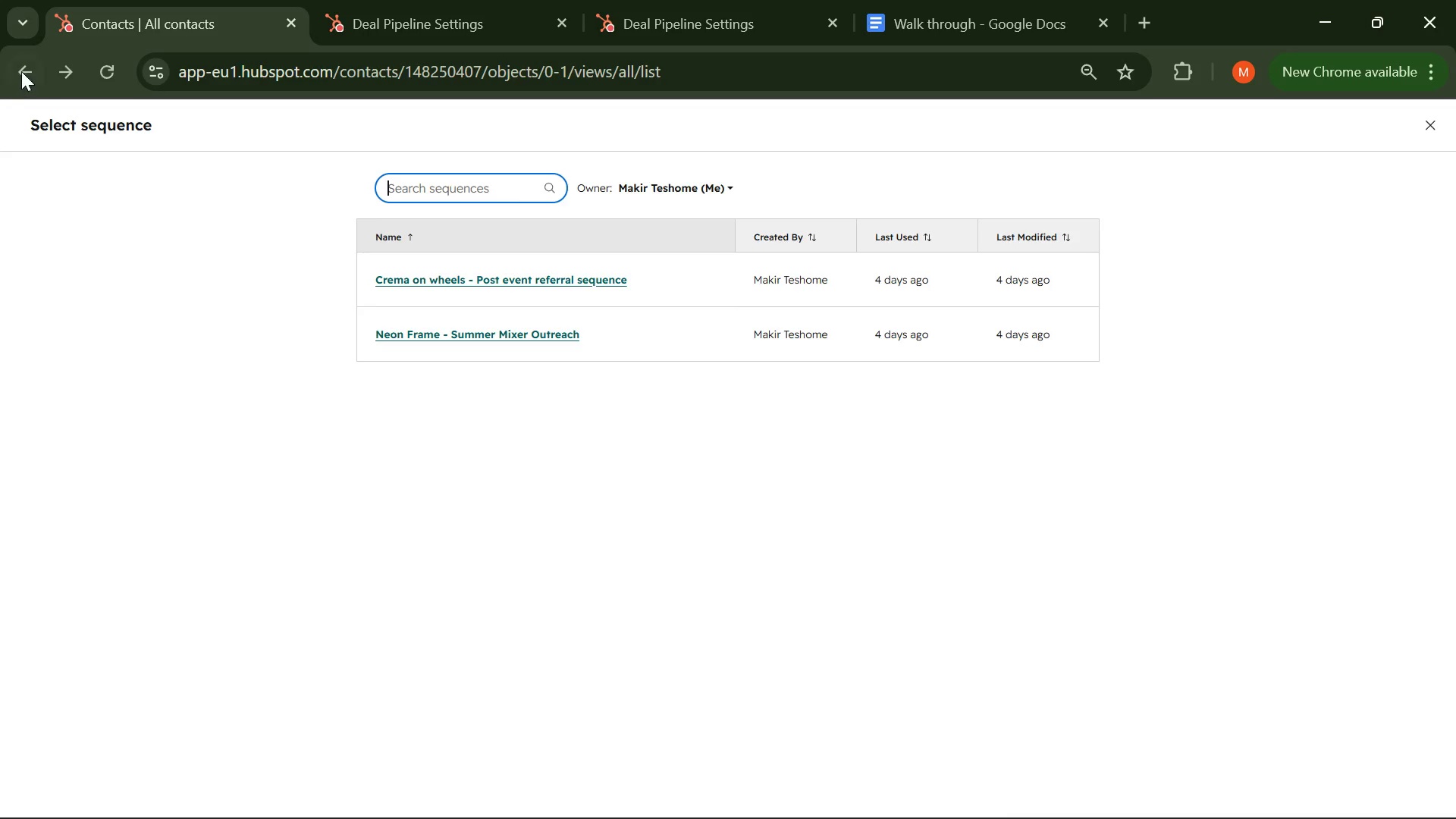 
left_click([21, 71])
 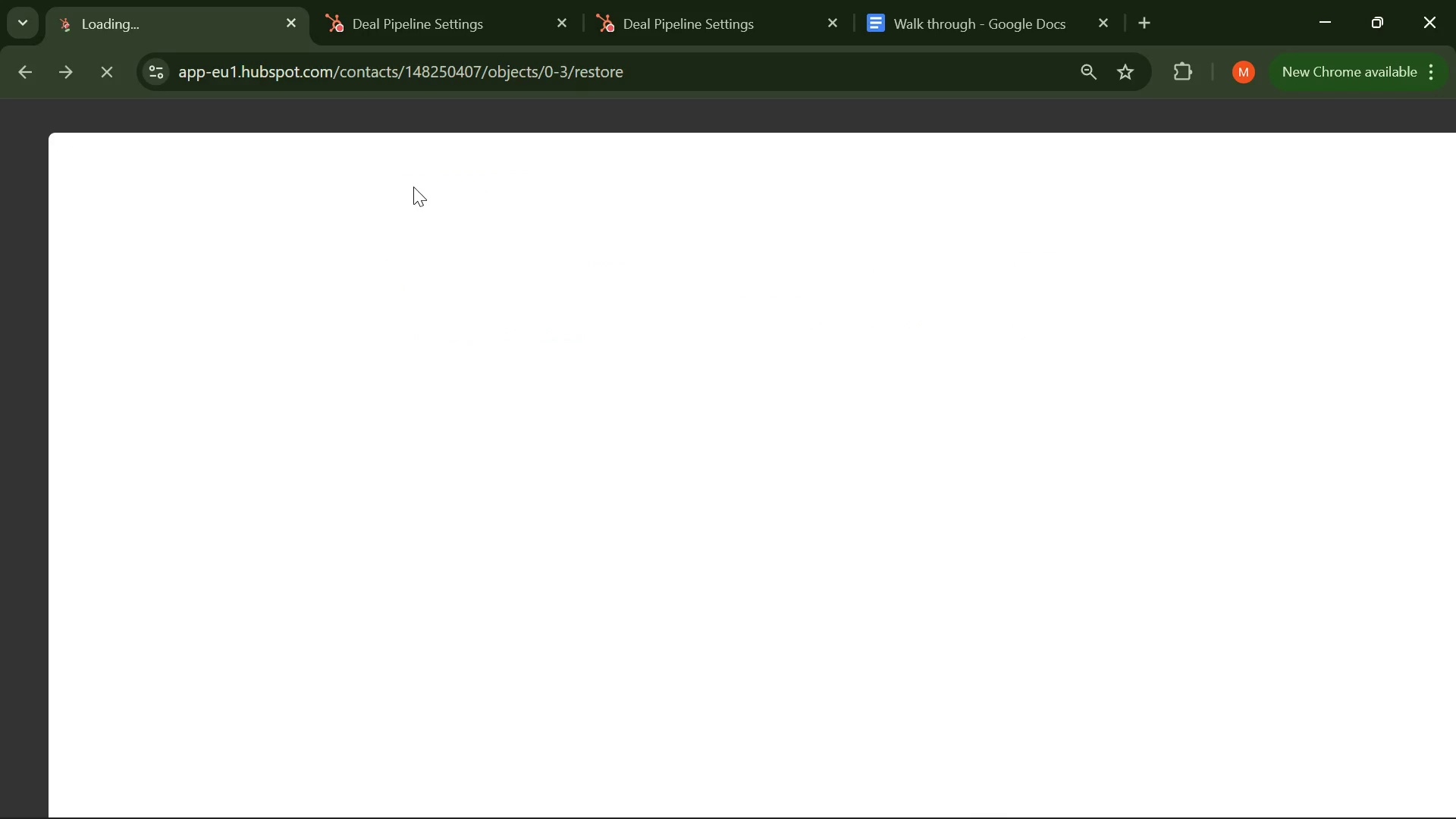 
mouse_move([405, 209])
 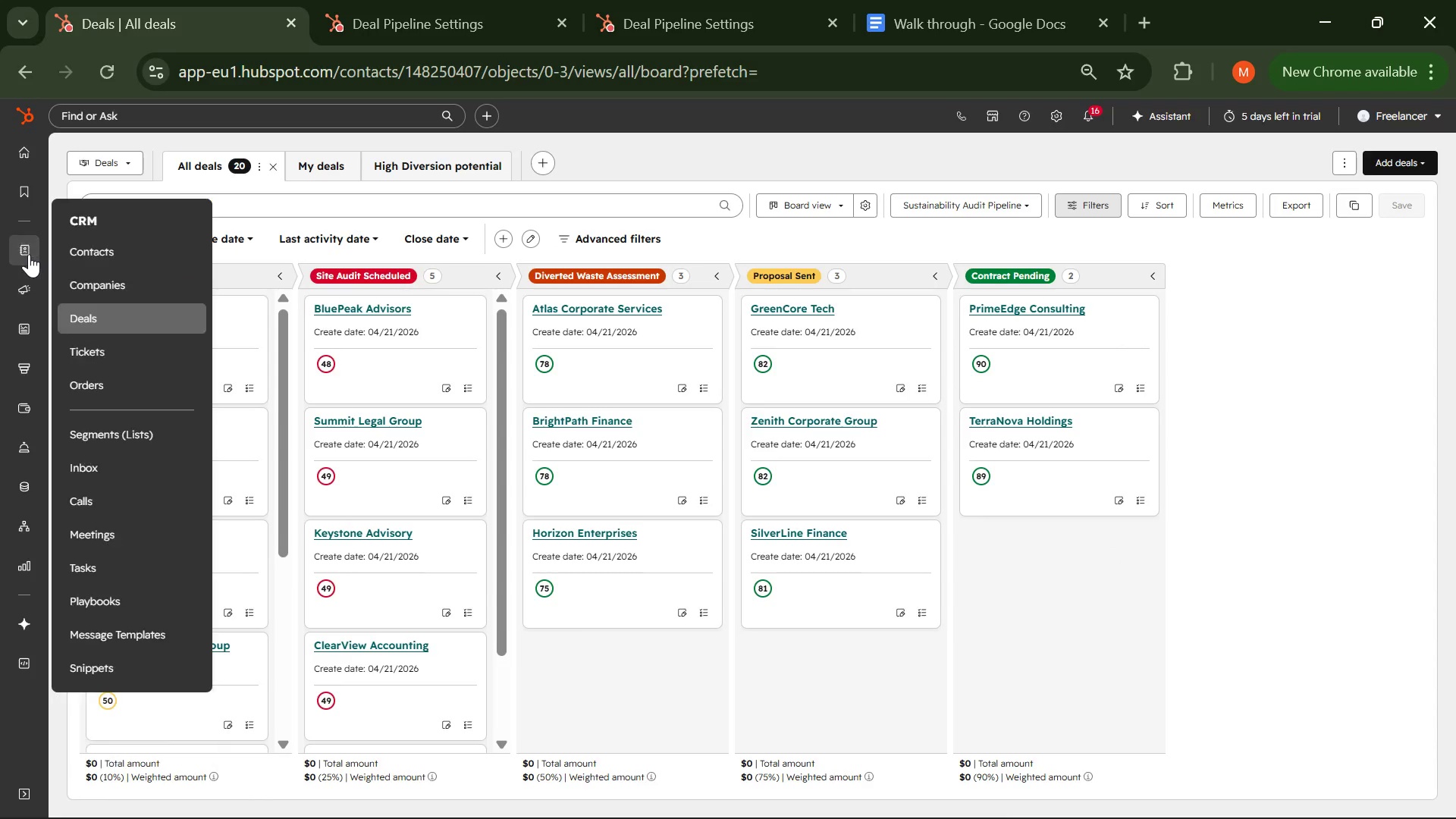 
left_click([99, 261])
 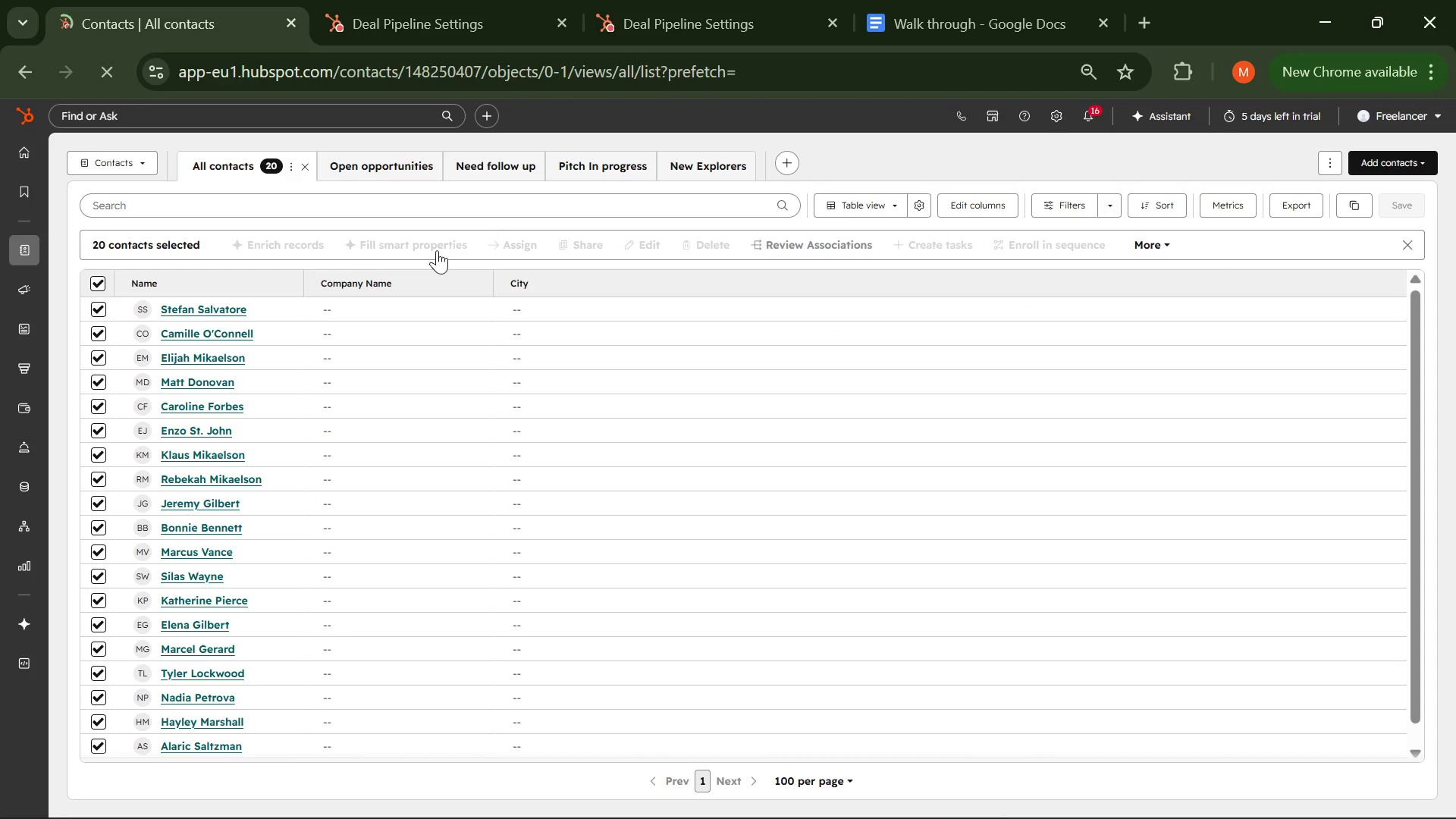 
wait(9.41)
 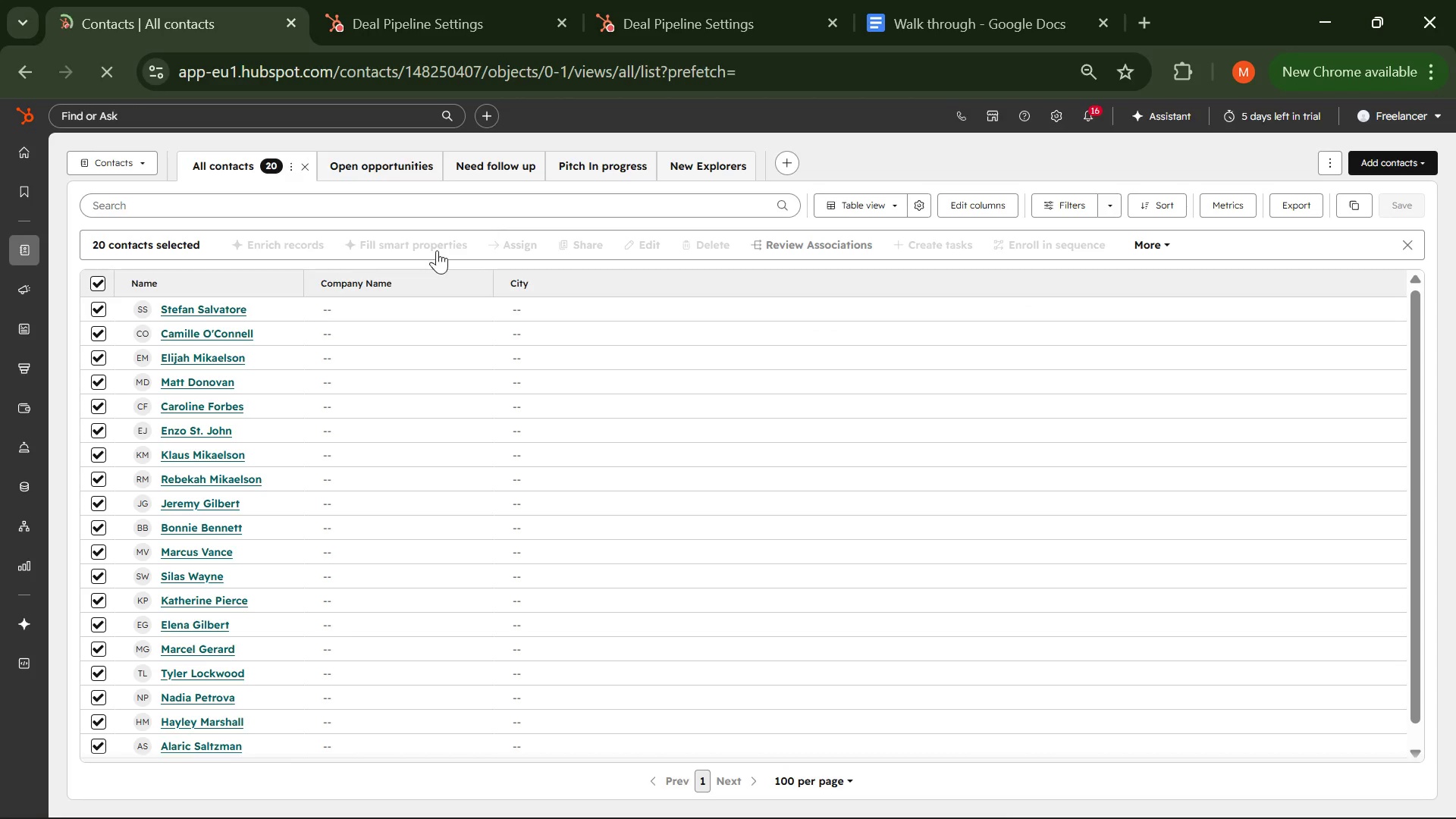 
left_click([1150, 242])
 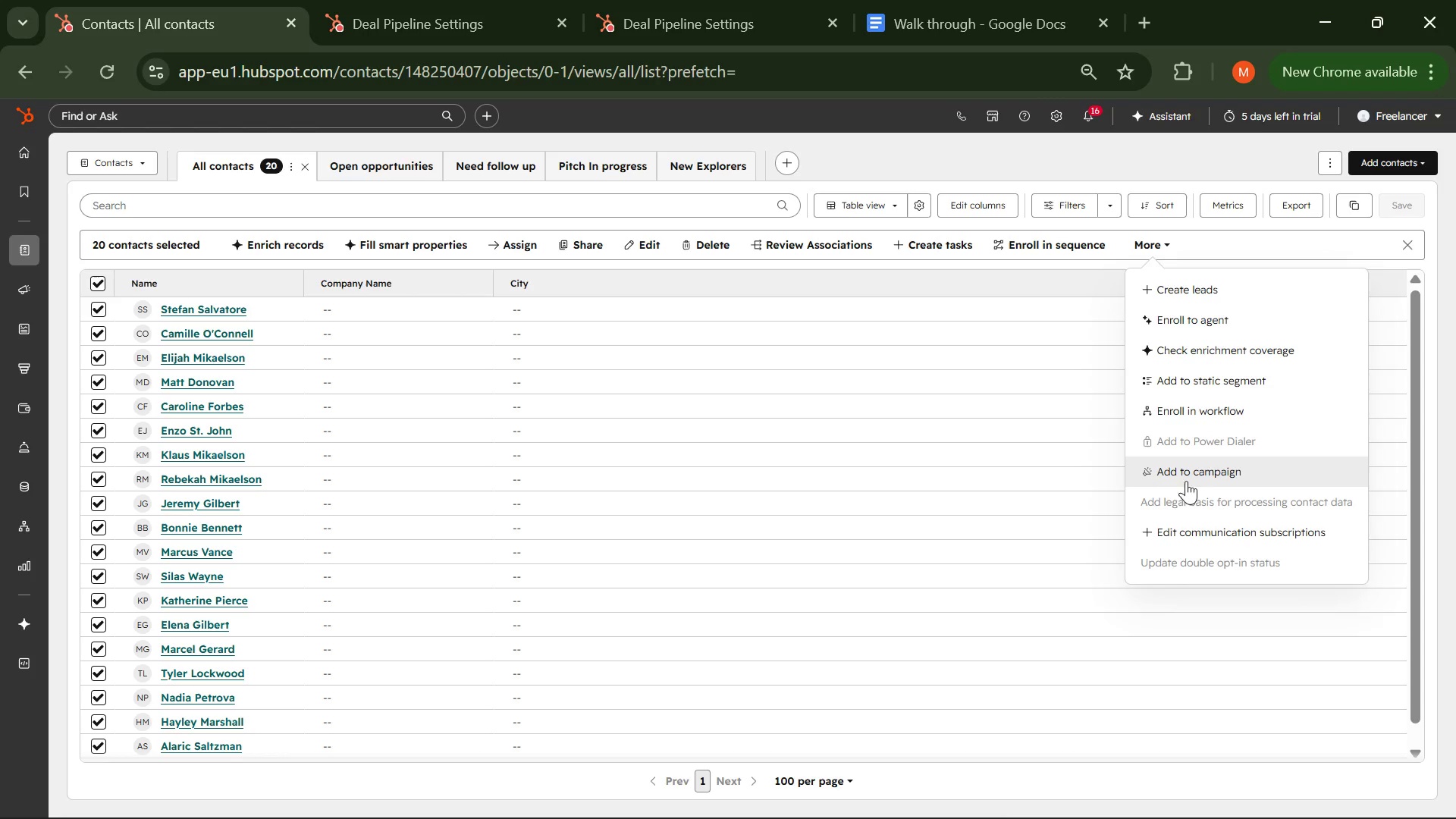 
wait(7.69)
 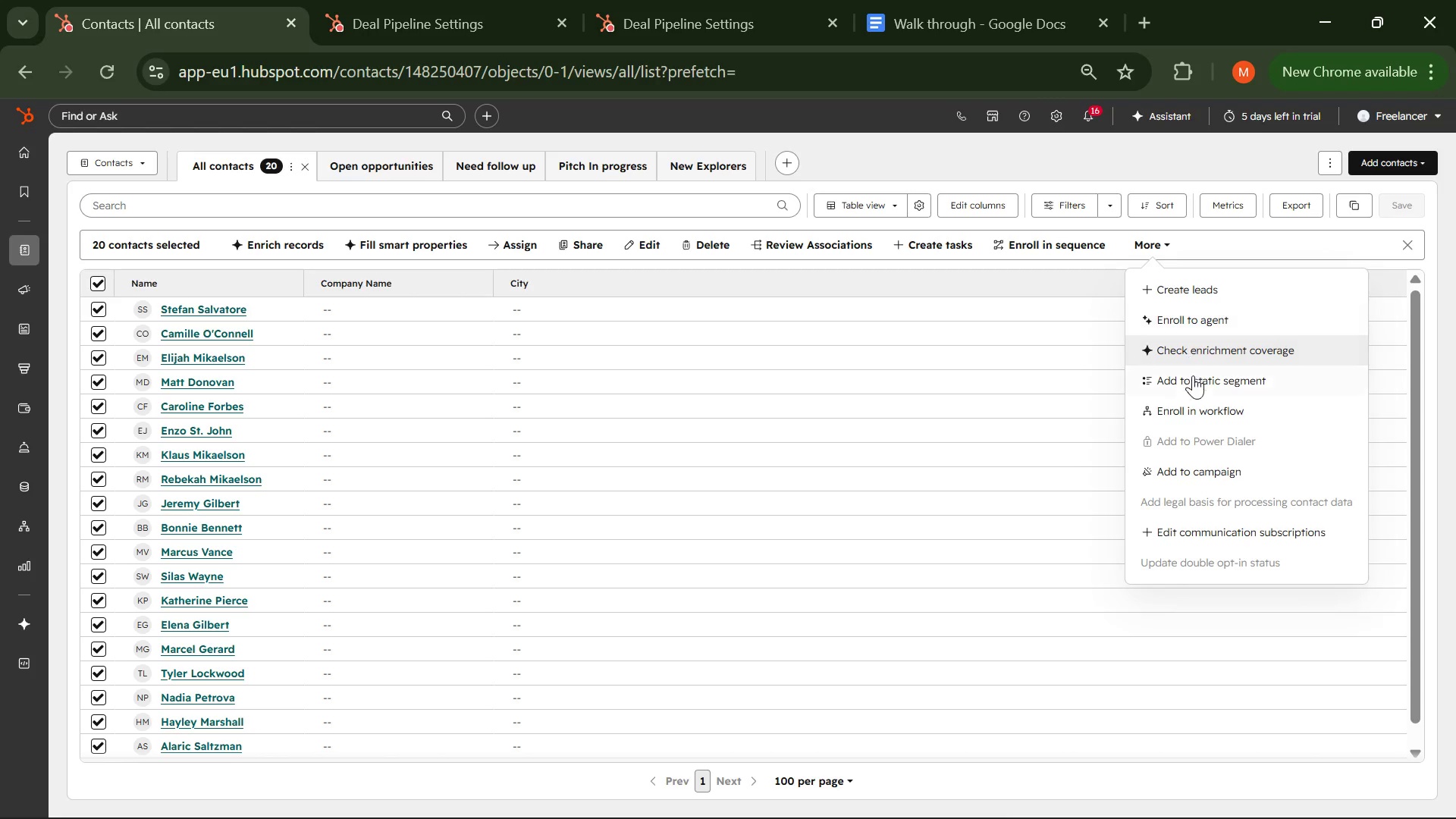 
left_click([1190, 409])
 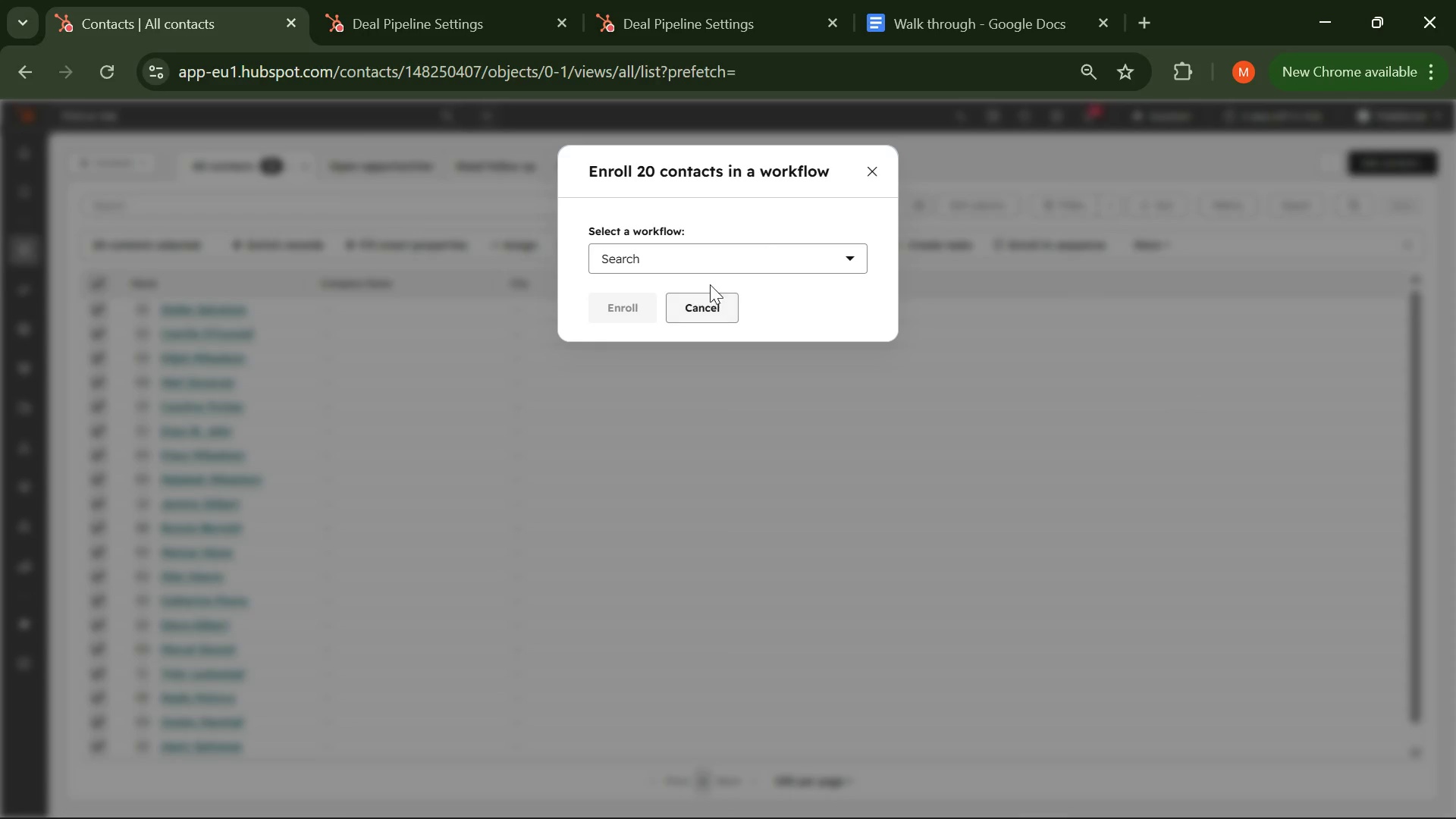 
left_click([714, 268])
 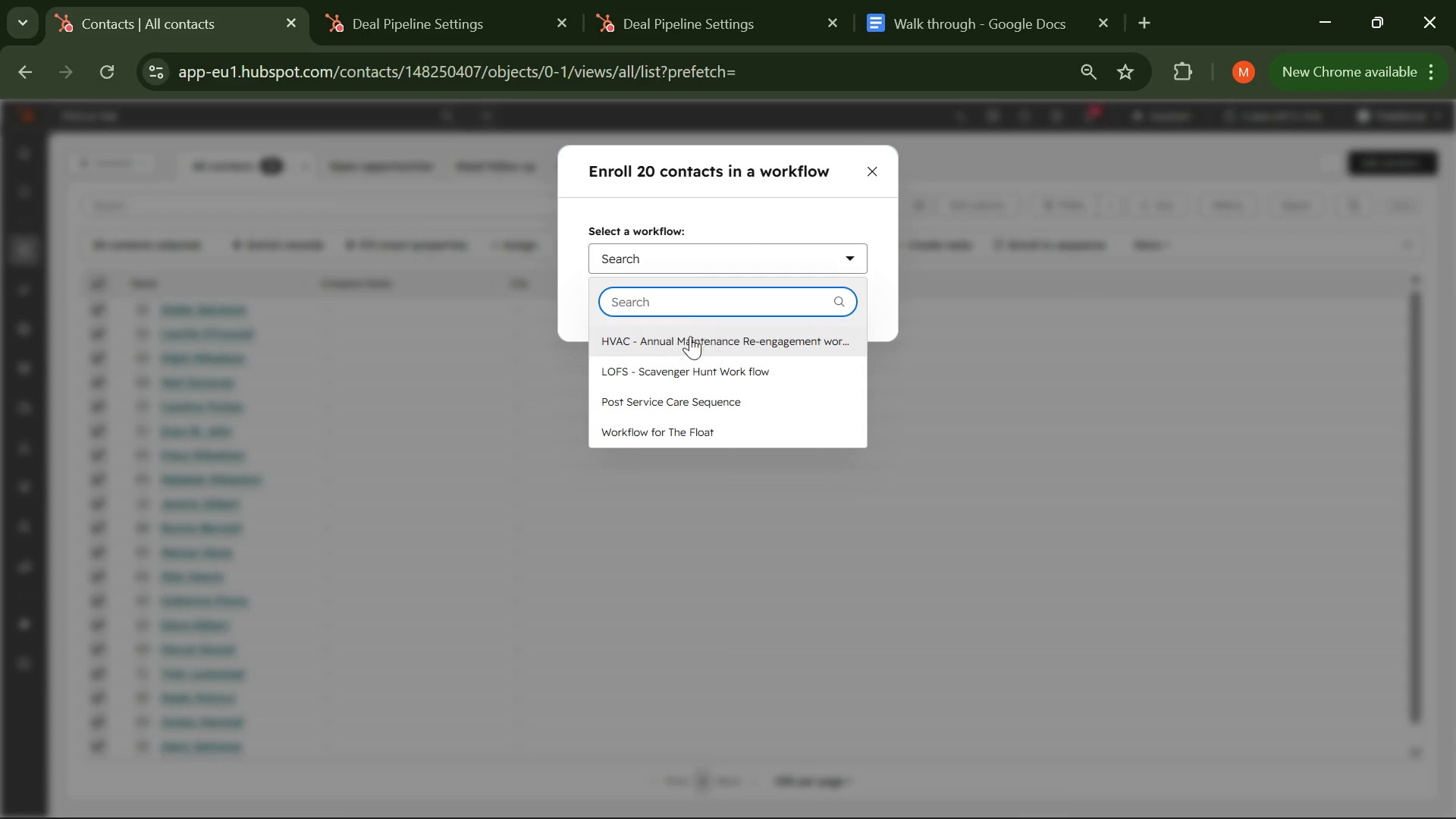 
left_click([685, 340])
 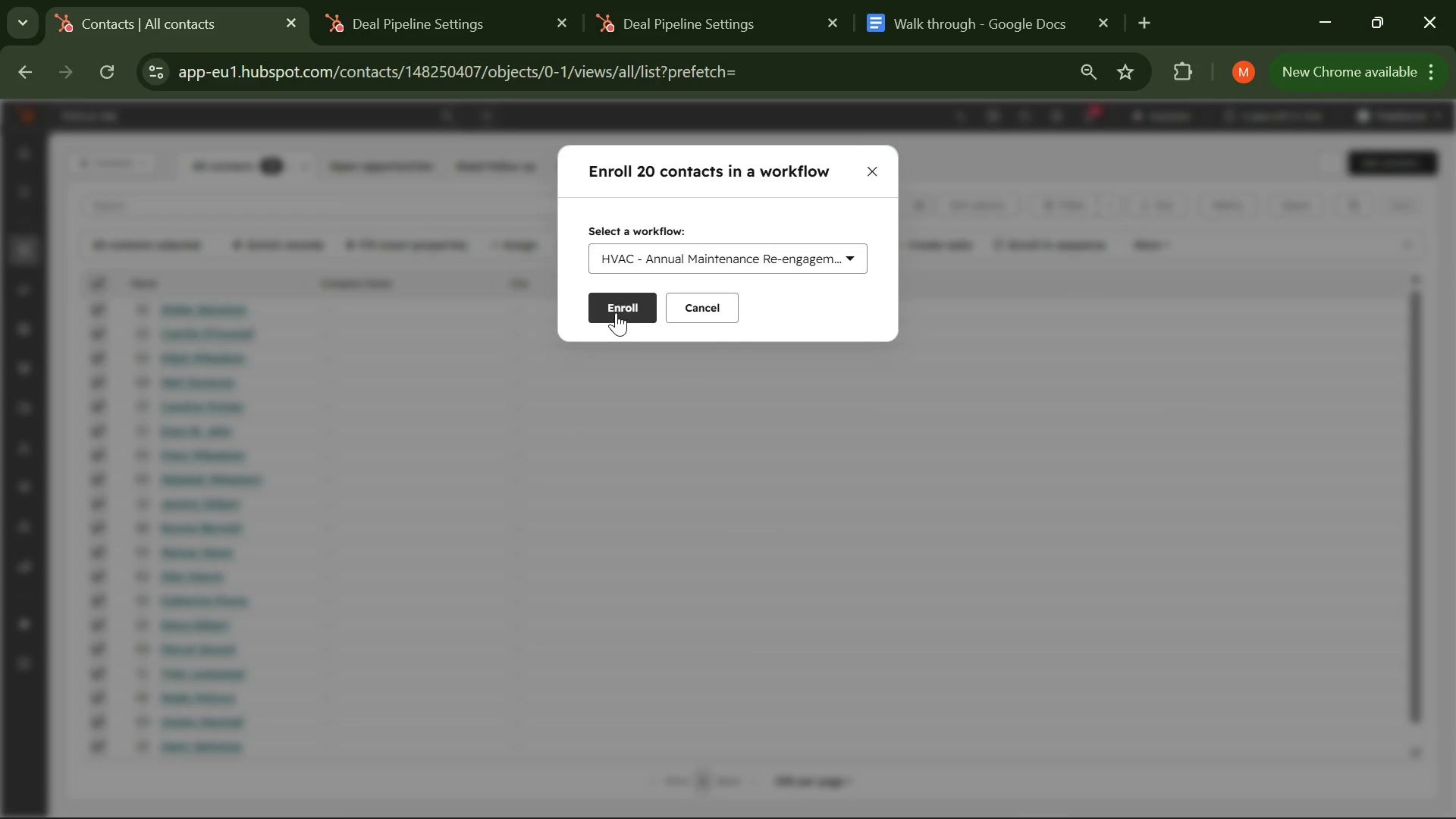 
left_click([616, 312])
 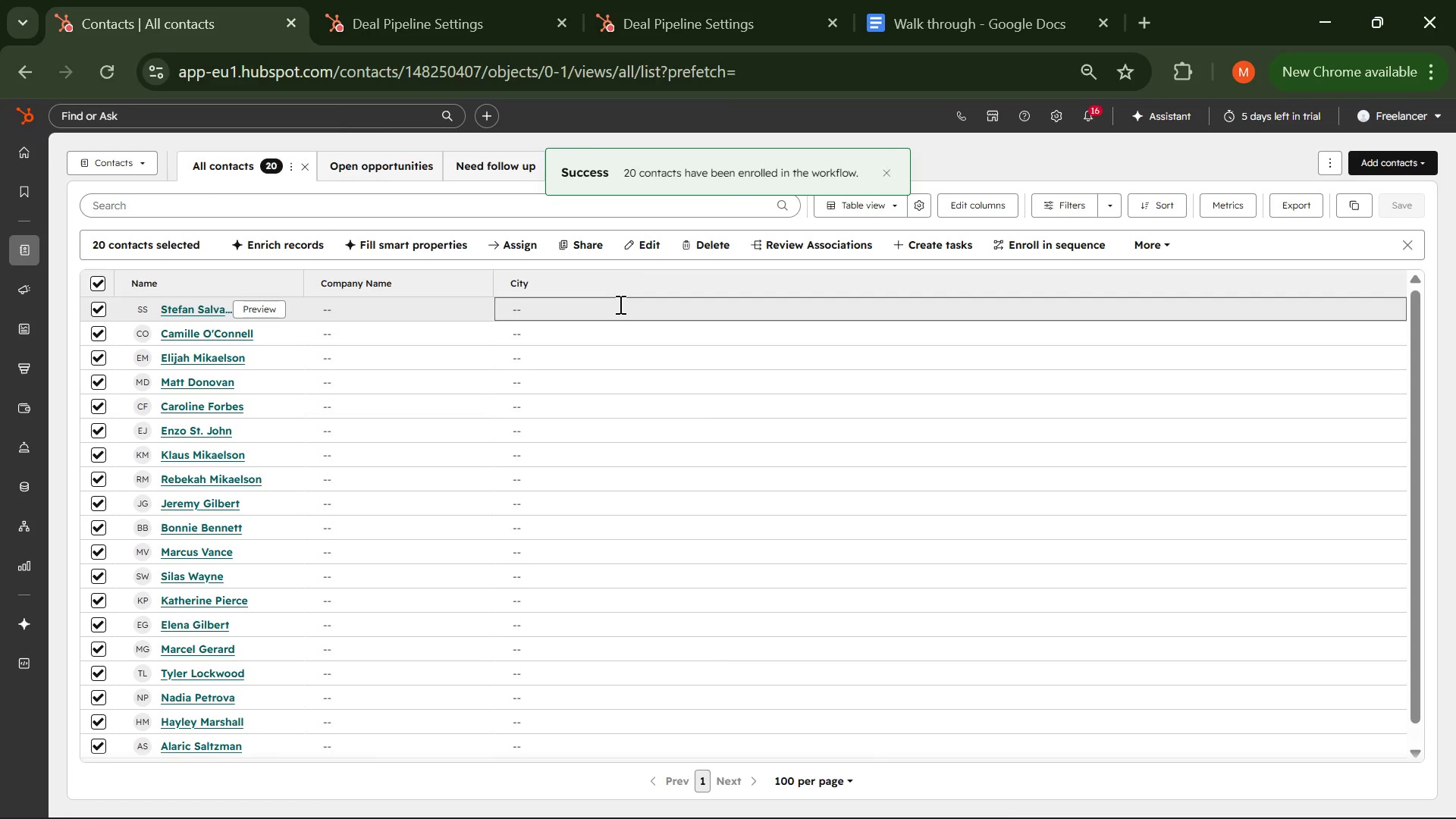 
scroll: coordinate [595, 292], scroll_direction: down, amount: 2.0
 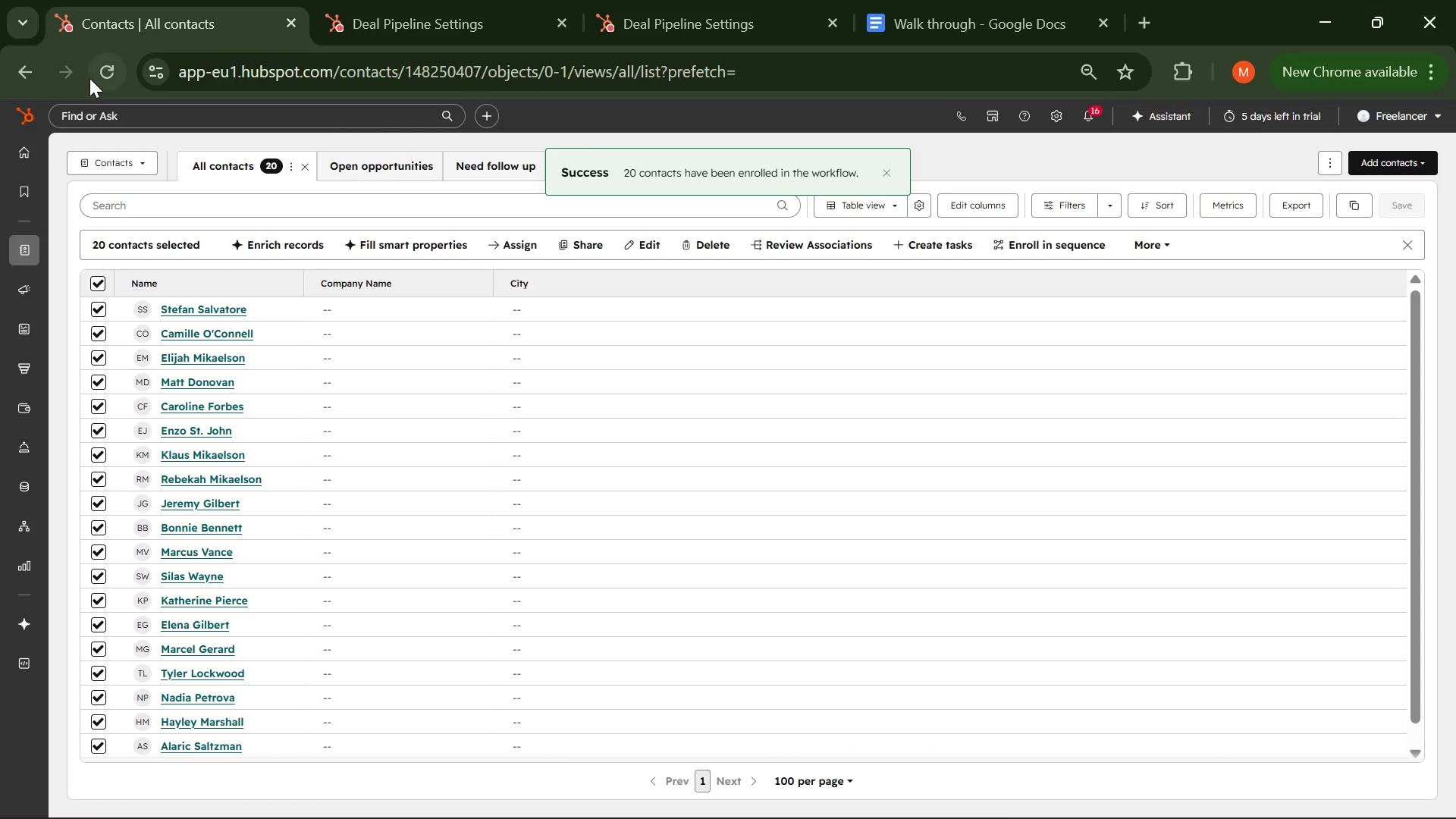 
left_click([93, 73])
 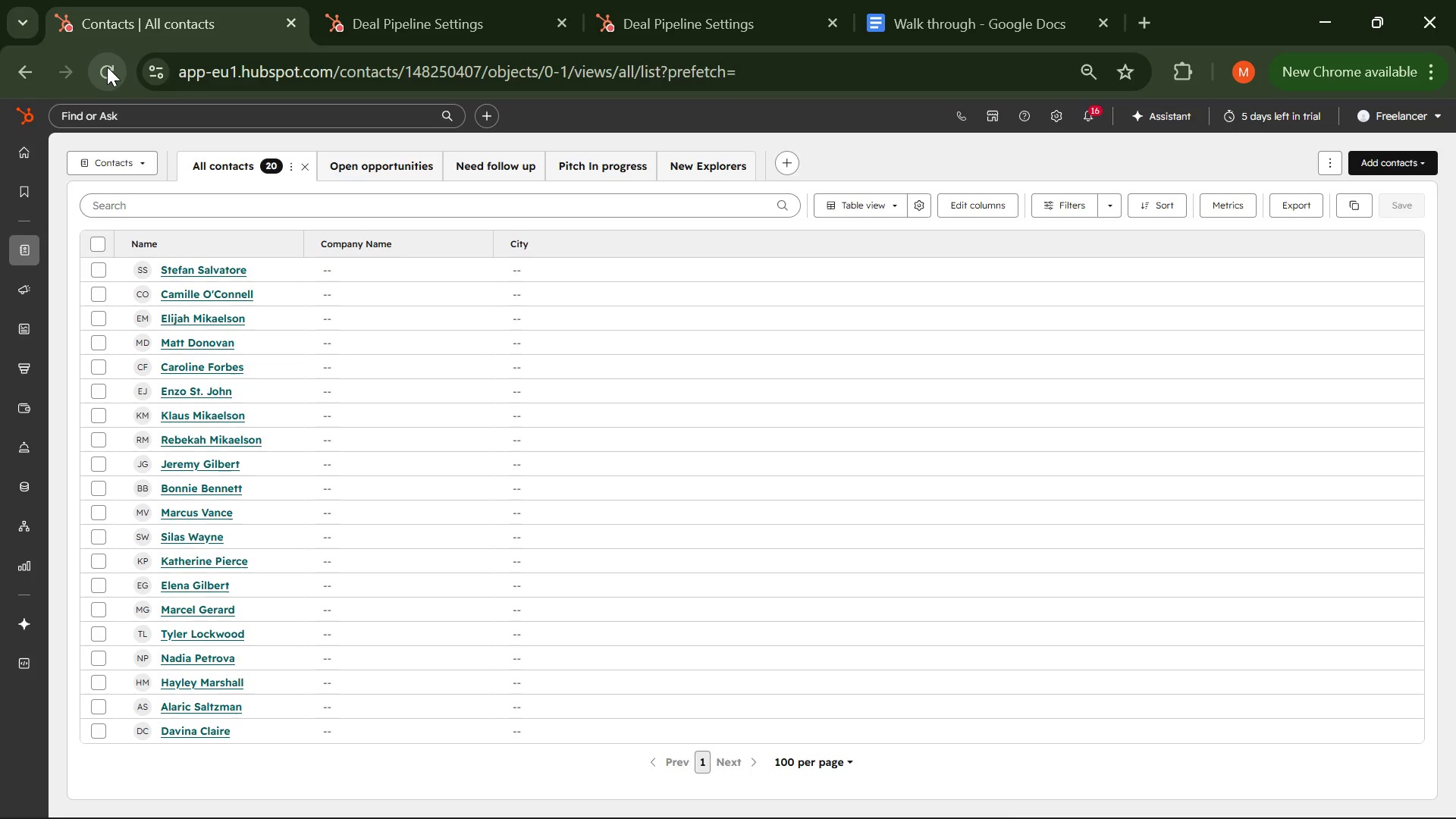 
wait(17.72)
 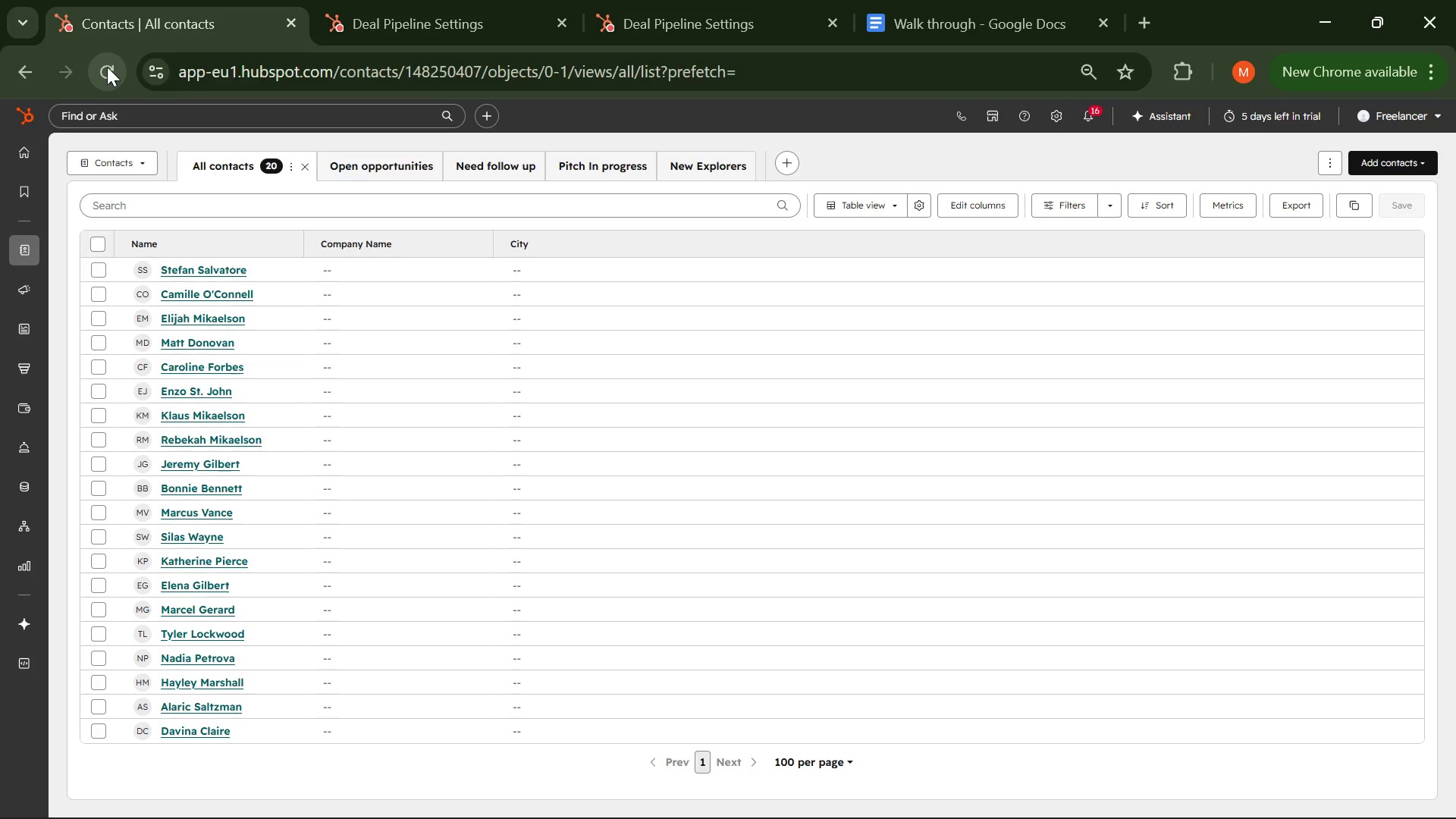 
left_click([83, 319])
 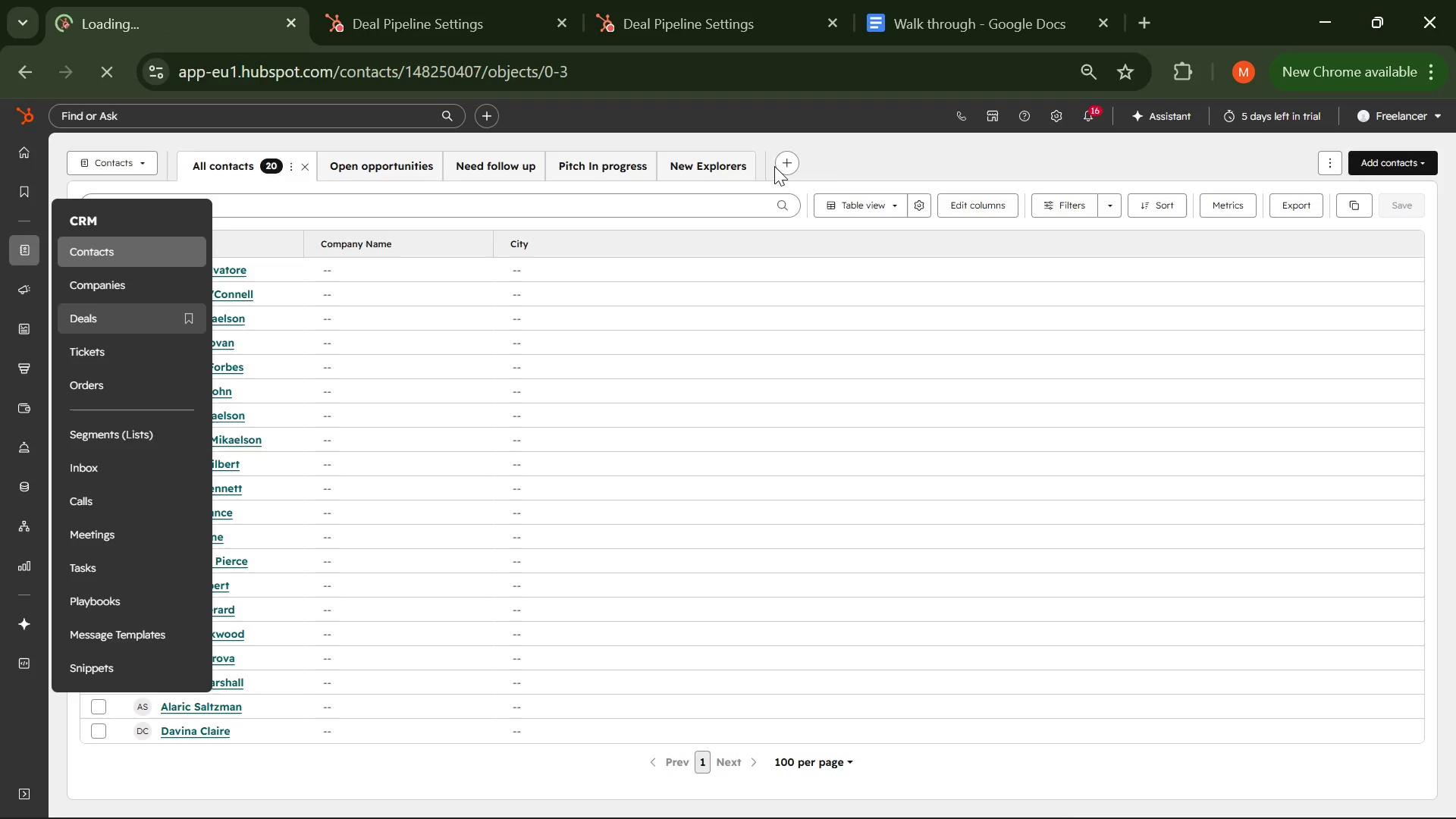 
mouse_move([889, 165])
 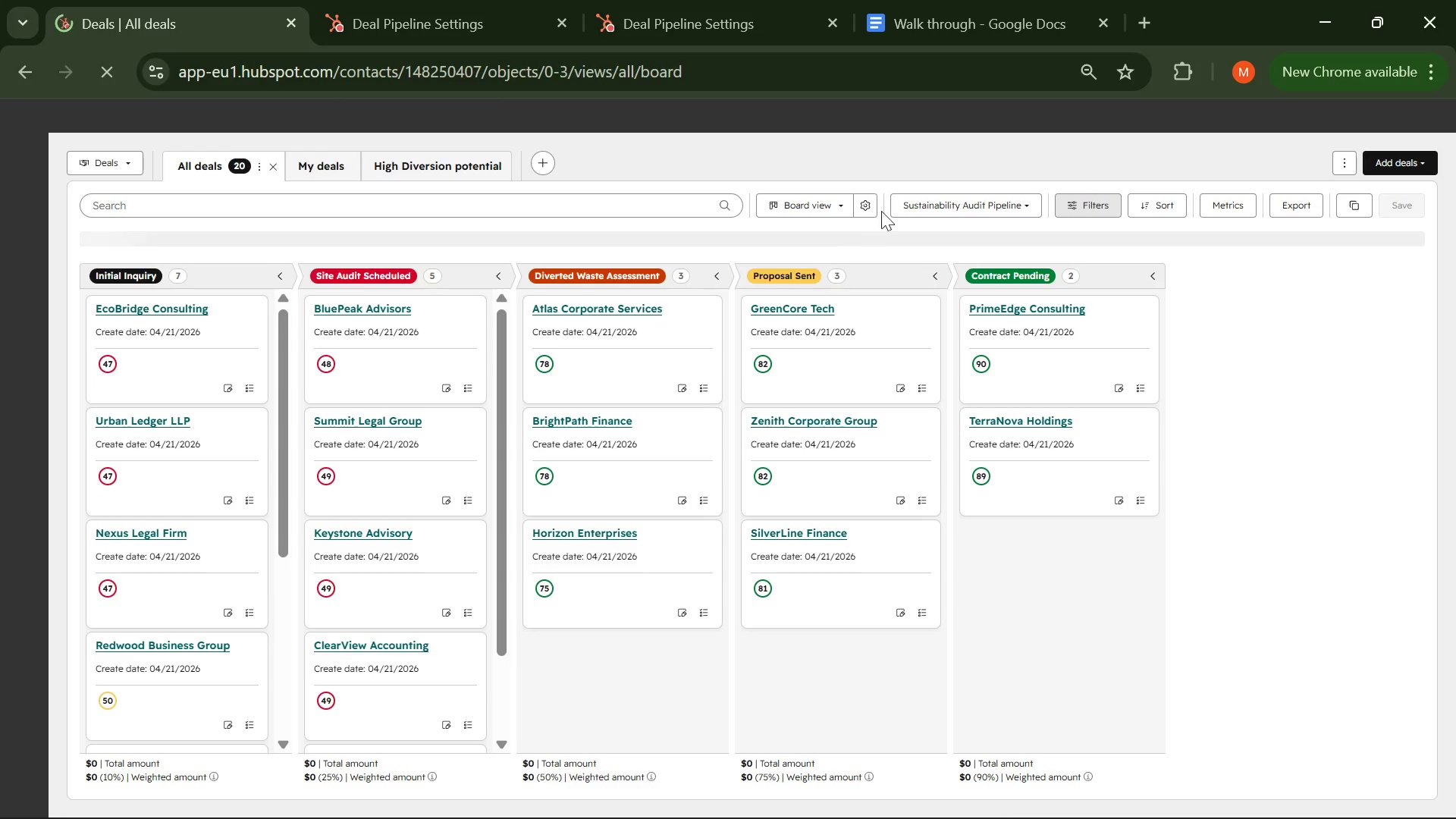 
left_click([977, 207])
 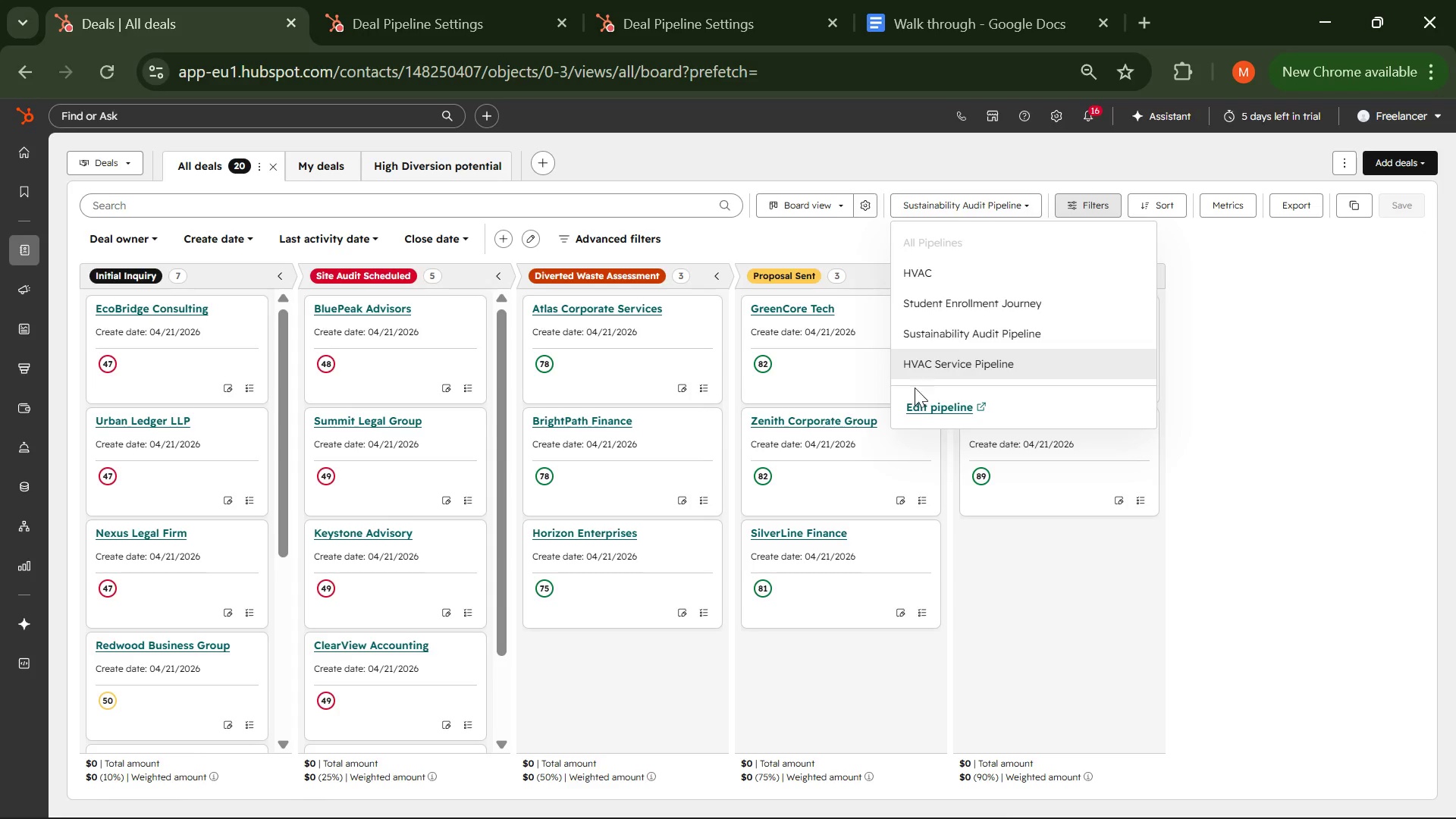 
left_click([915, 369])
 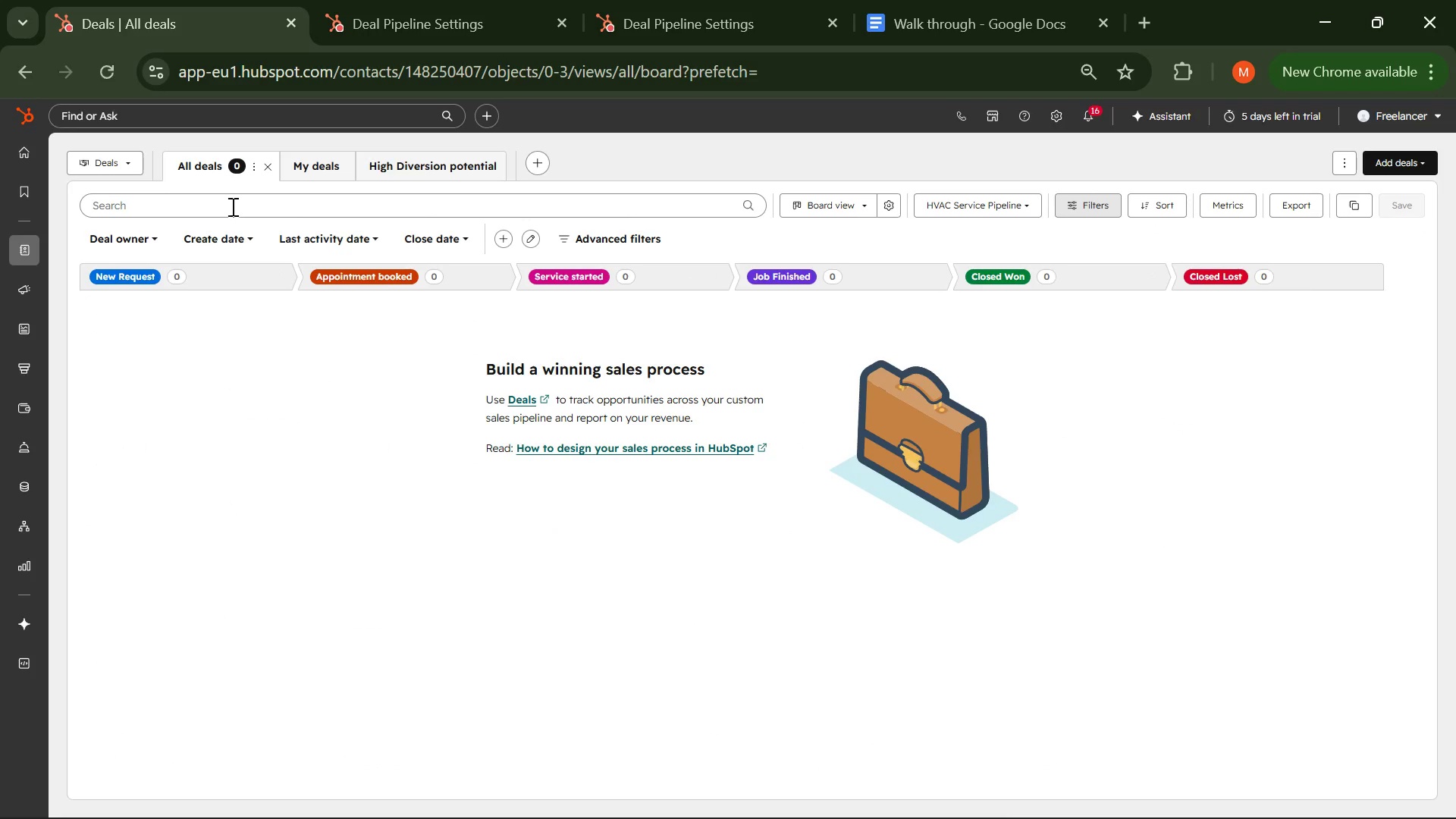 
left_click([206, 257])
 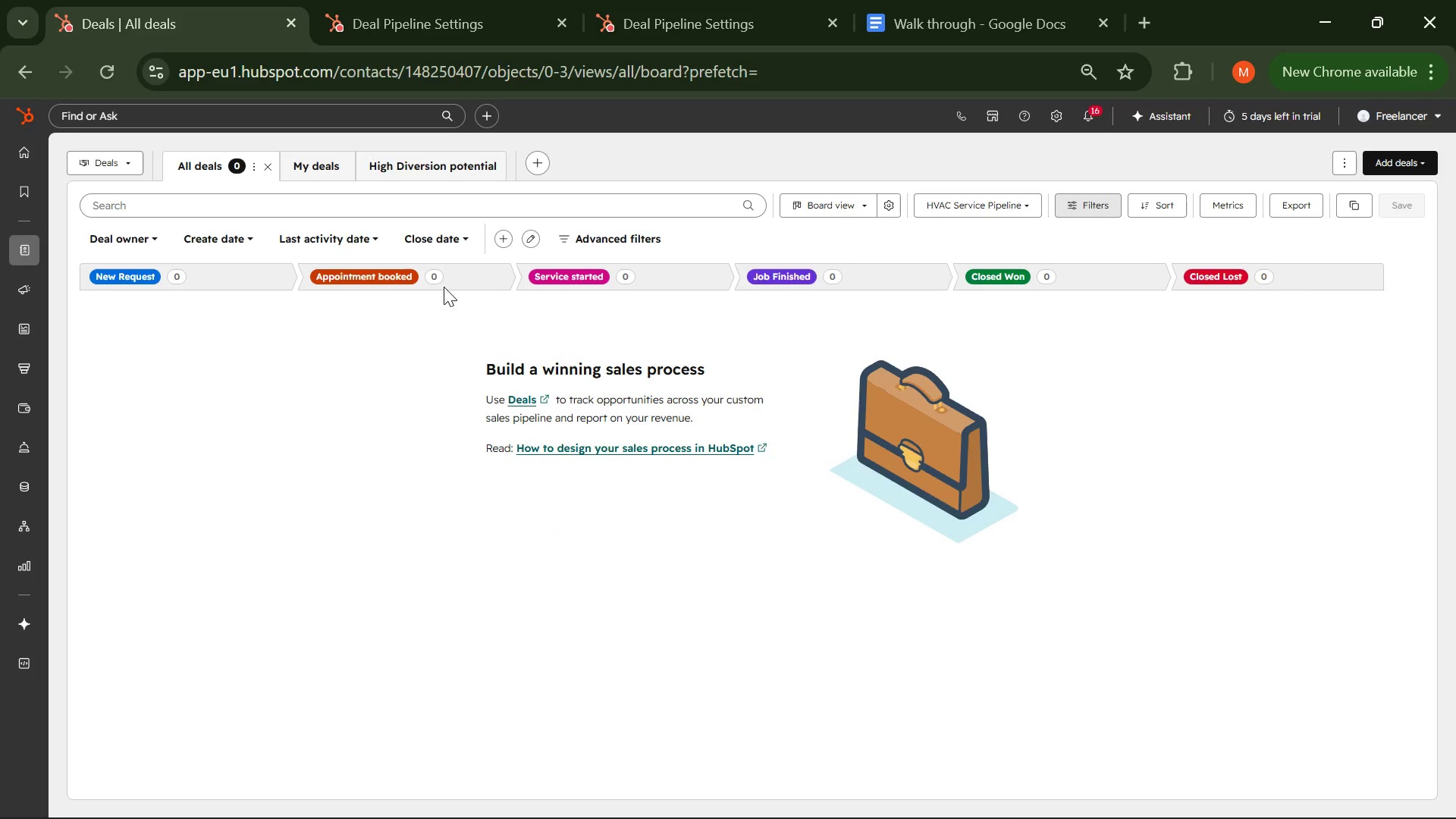 
left_click([444, 287])
 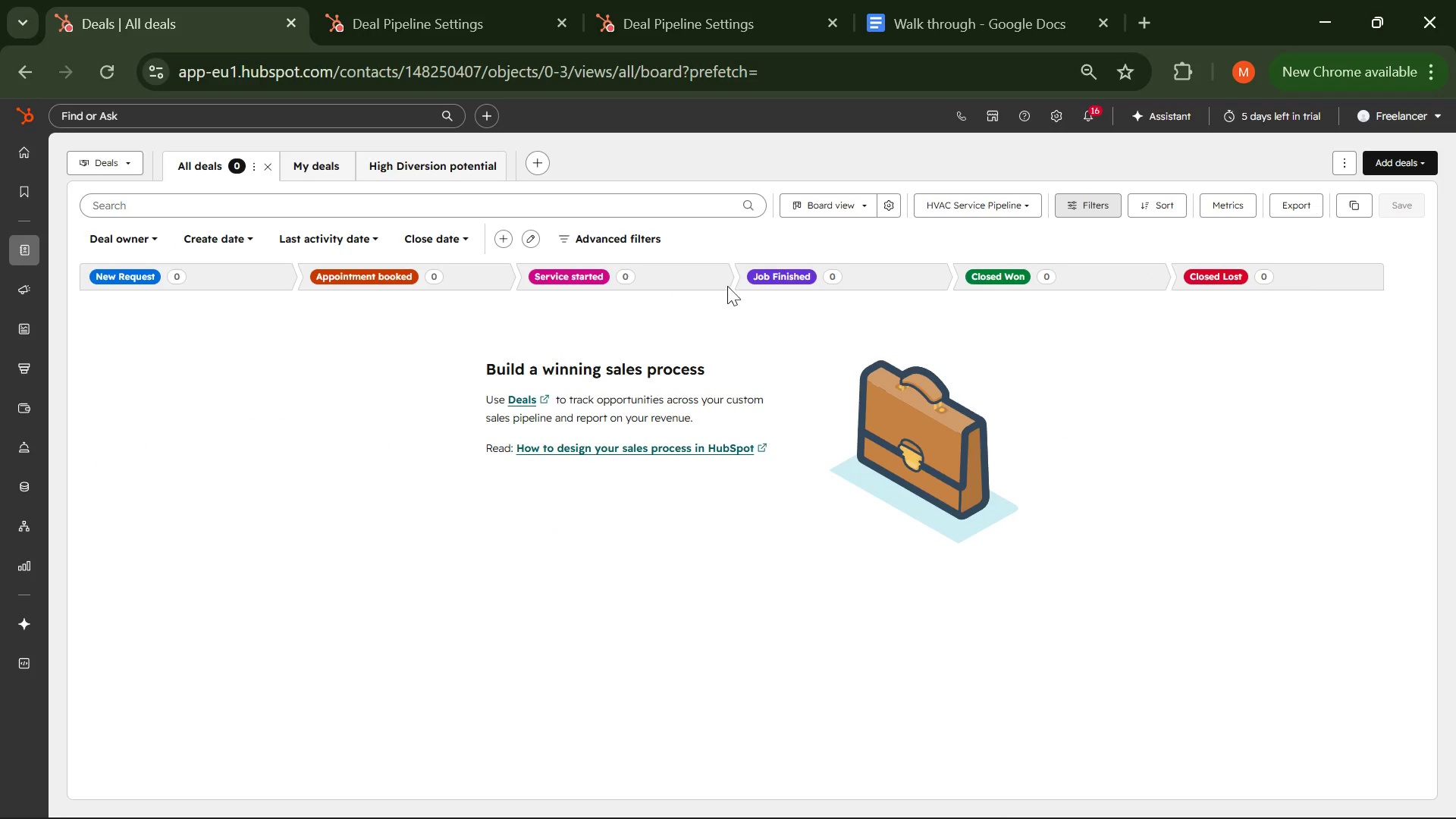 
double_click([777, 278])
 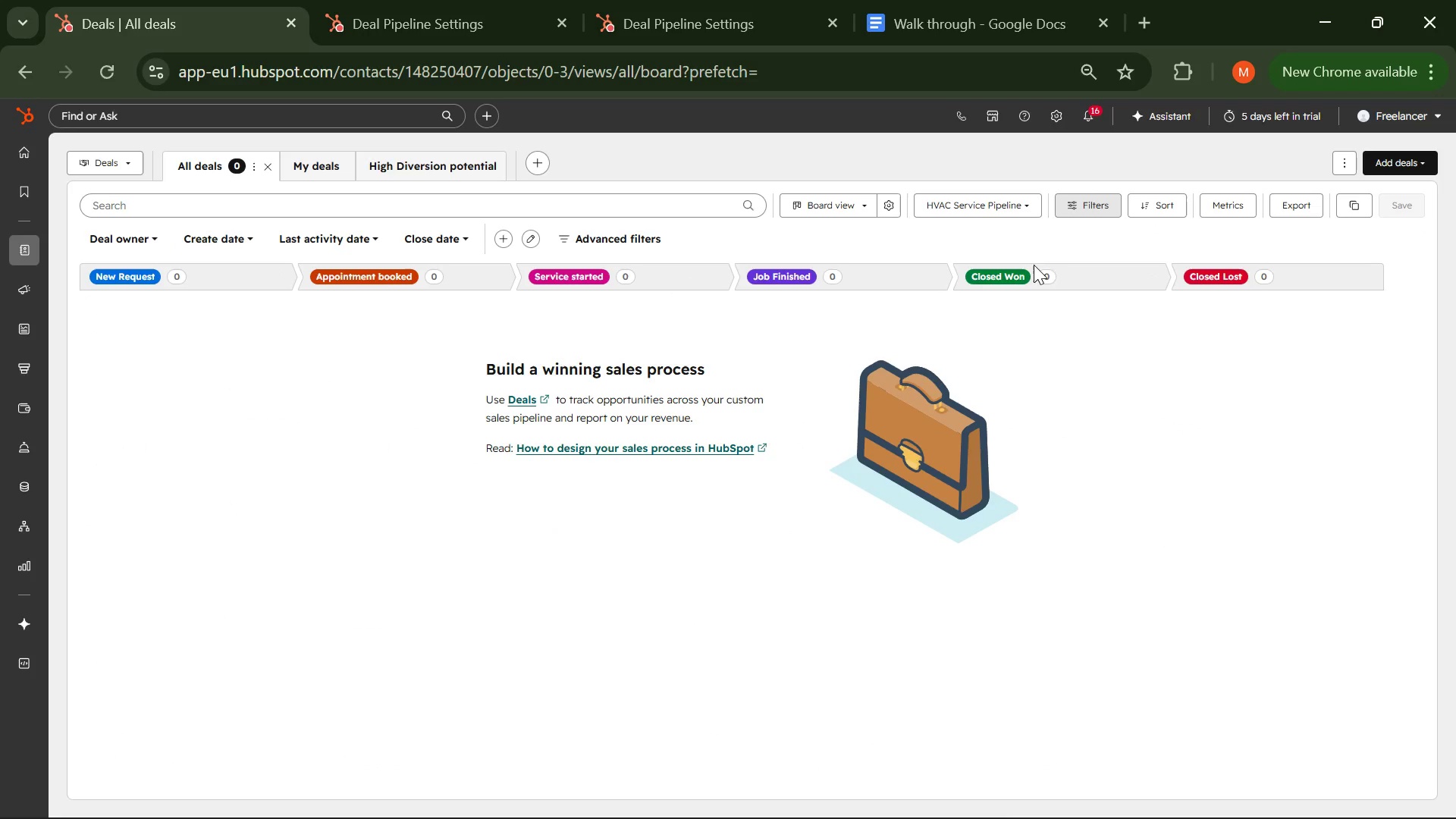 
left_click([1034, 265])
 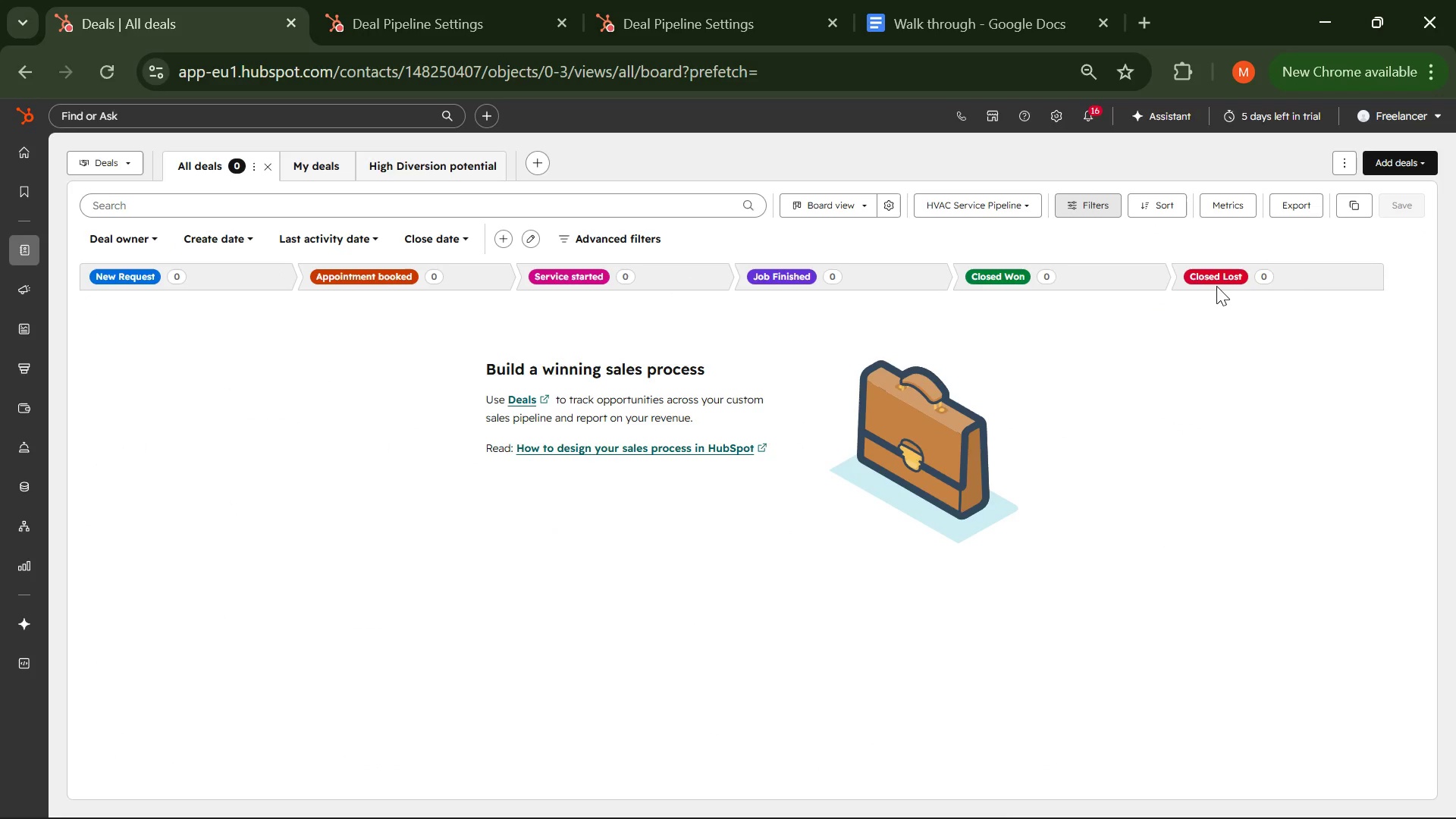 
left_click([1216, 286])
 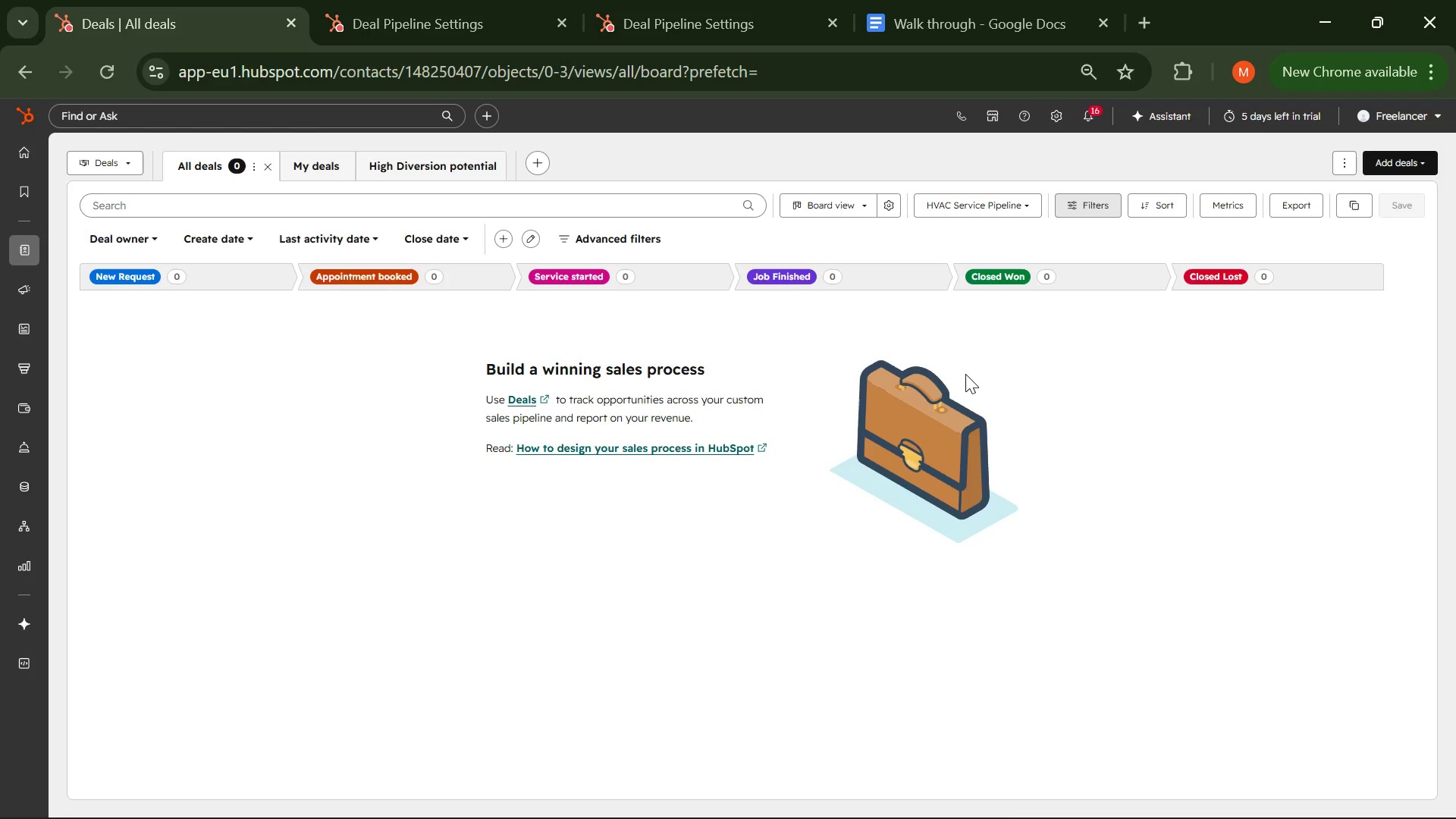 
wait(21.84)
 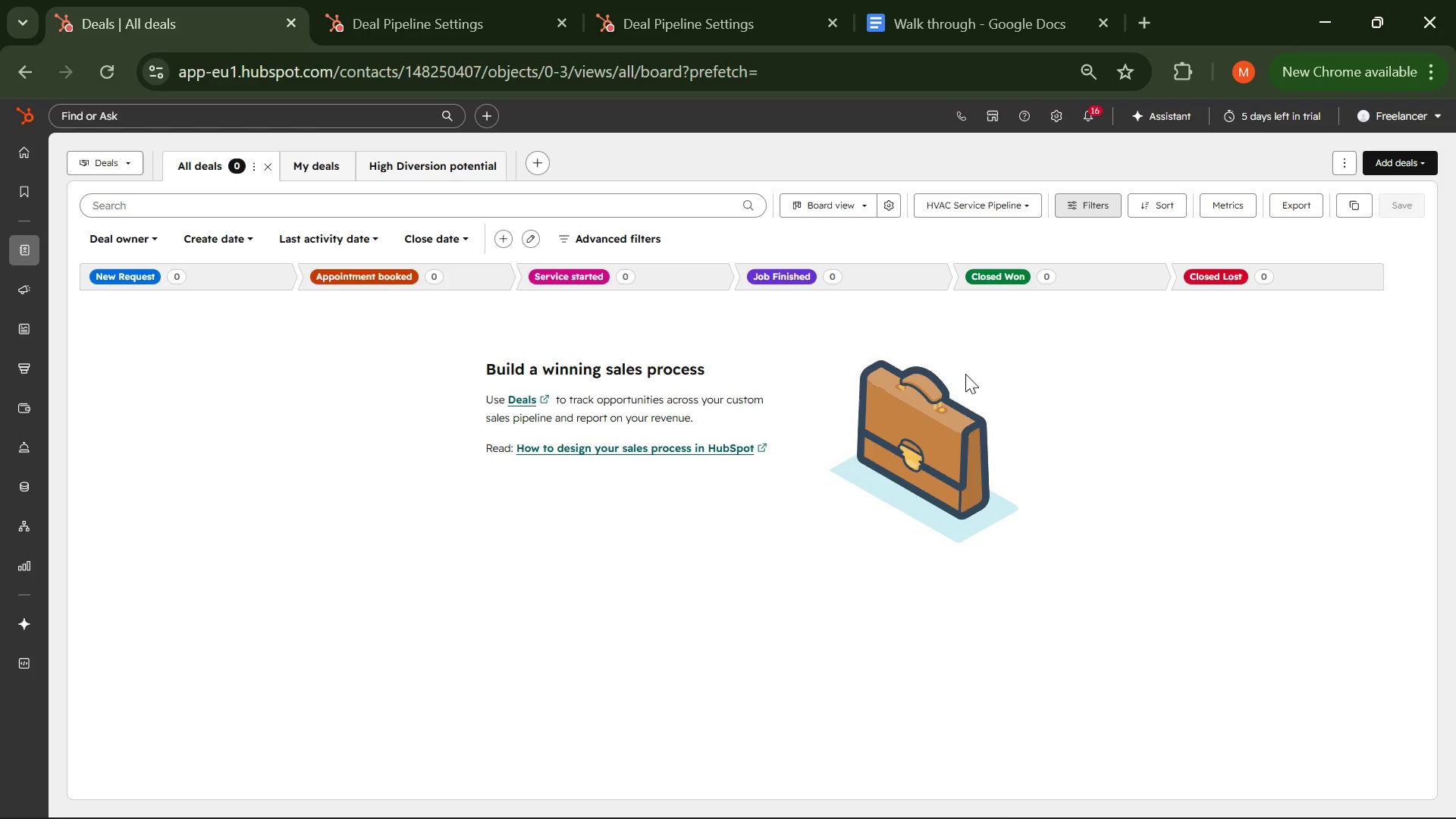 
left_click([1410, 156])
 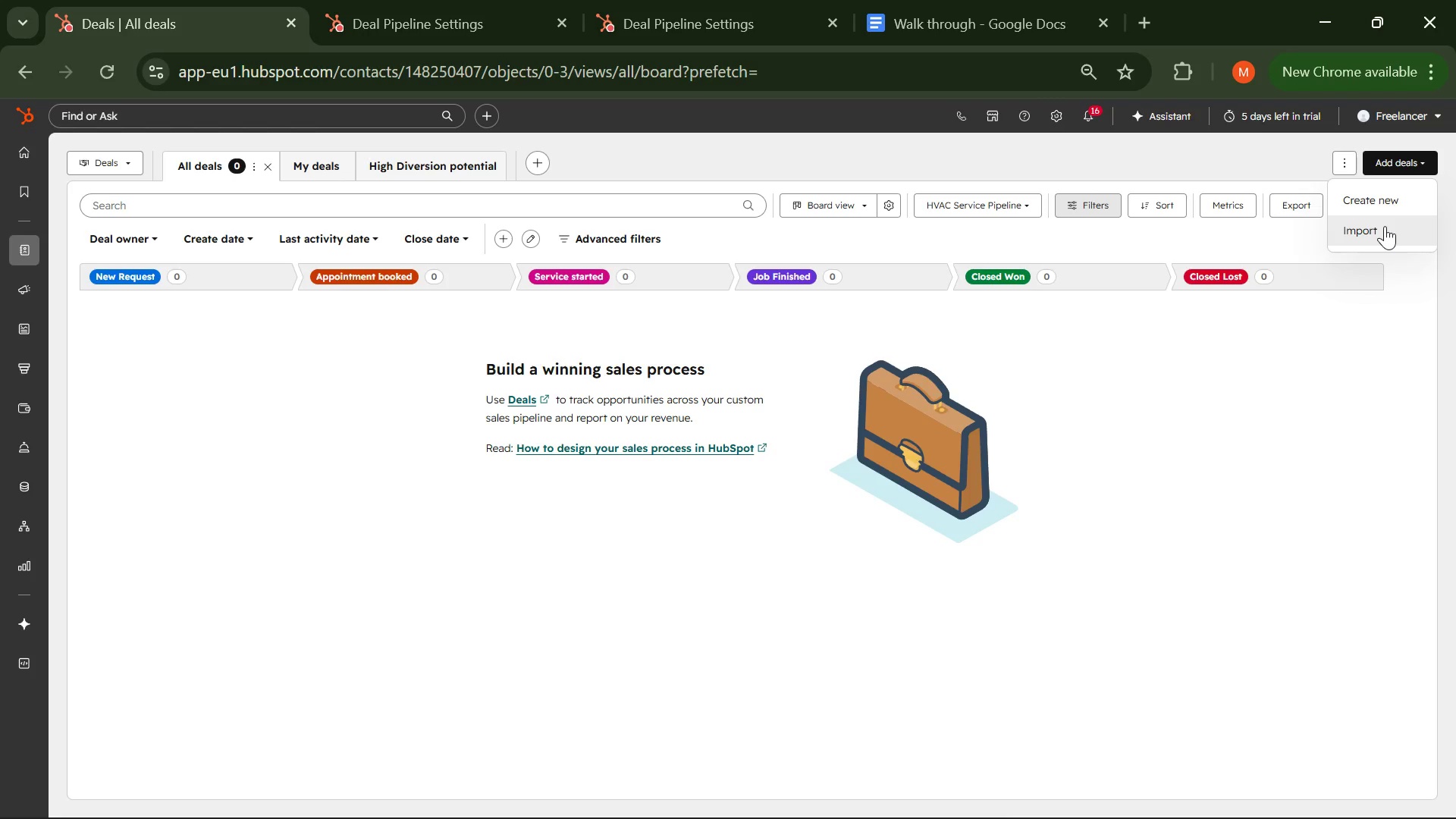 
left_click([1385, 226])
 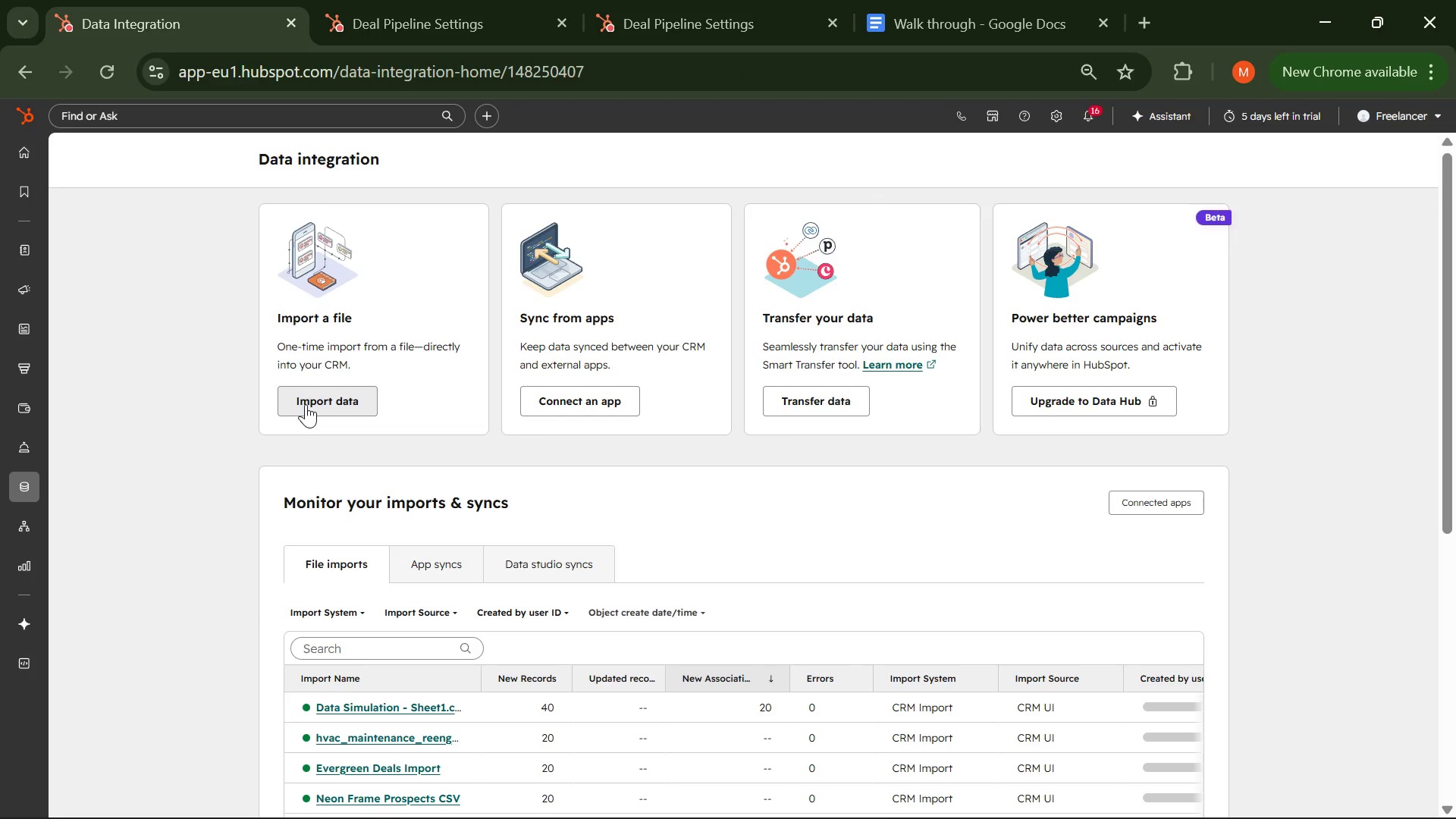 
scroll: coordinate [316, 440], scroll_direction: none, amount: 0.0
 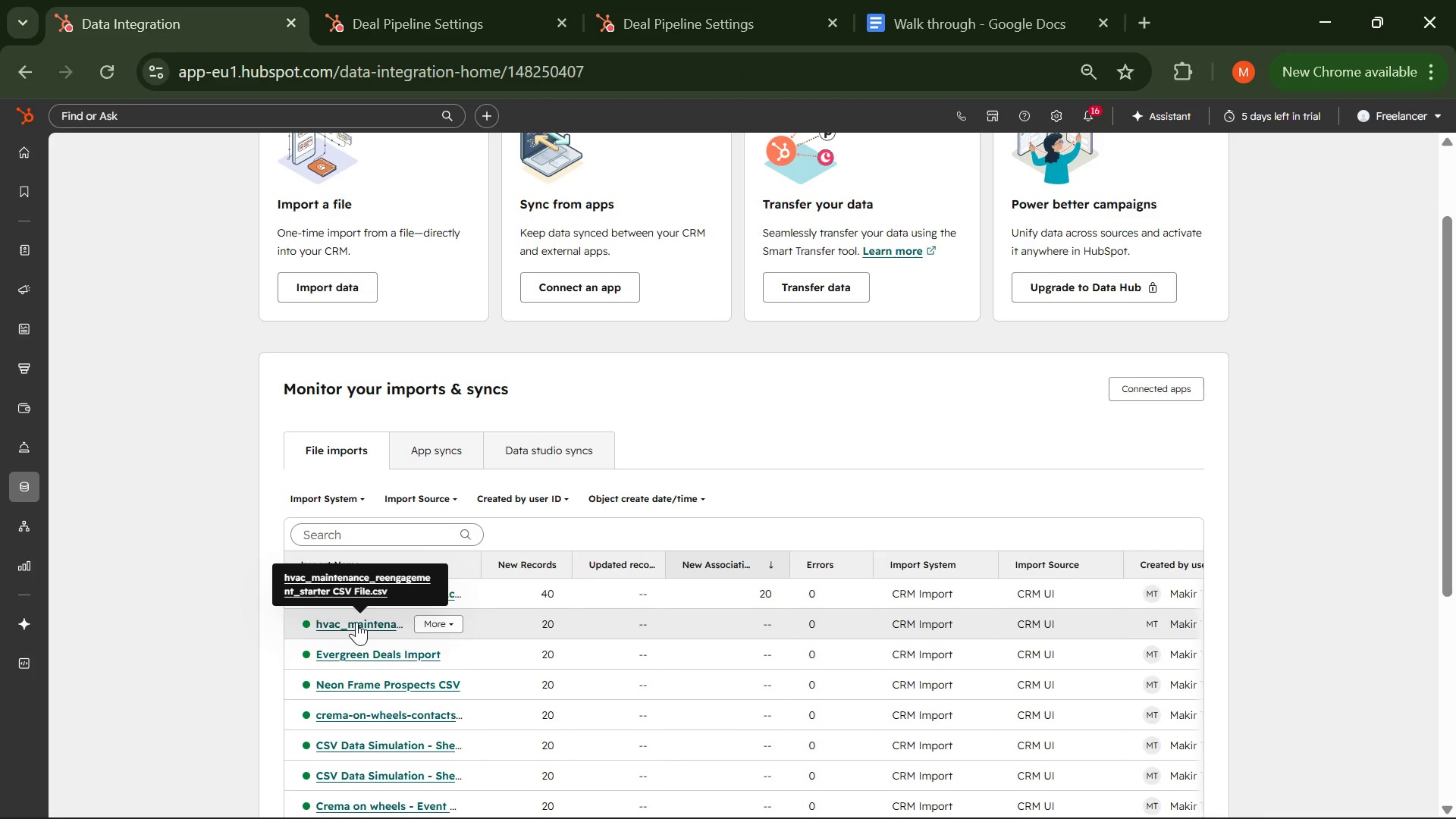 
left_click([356, 621])
 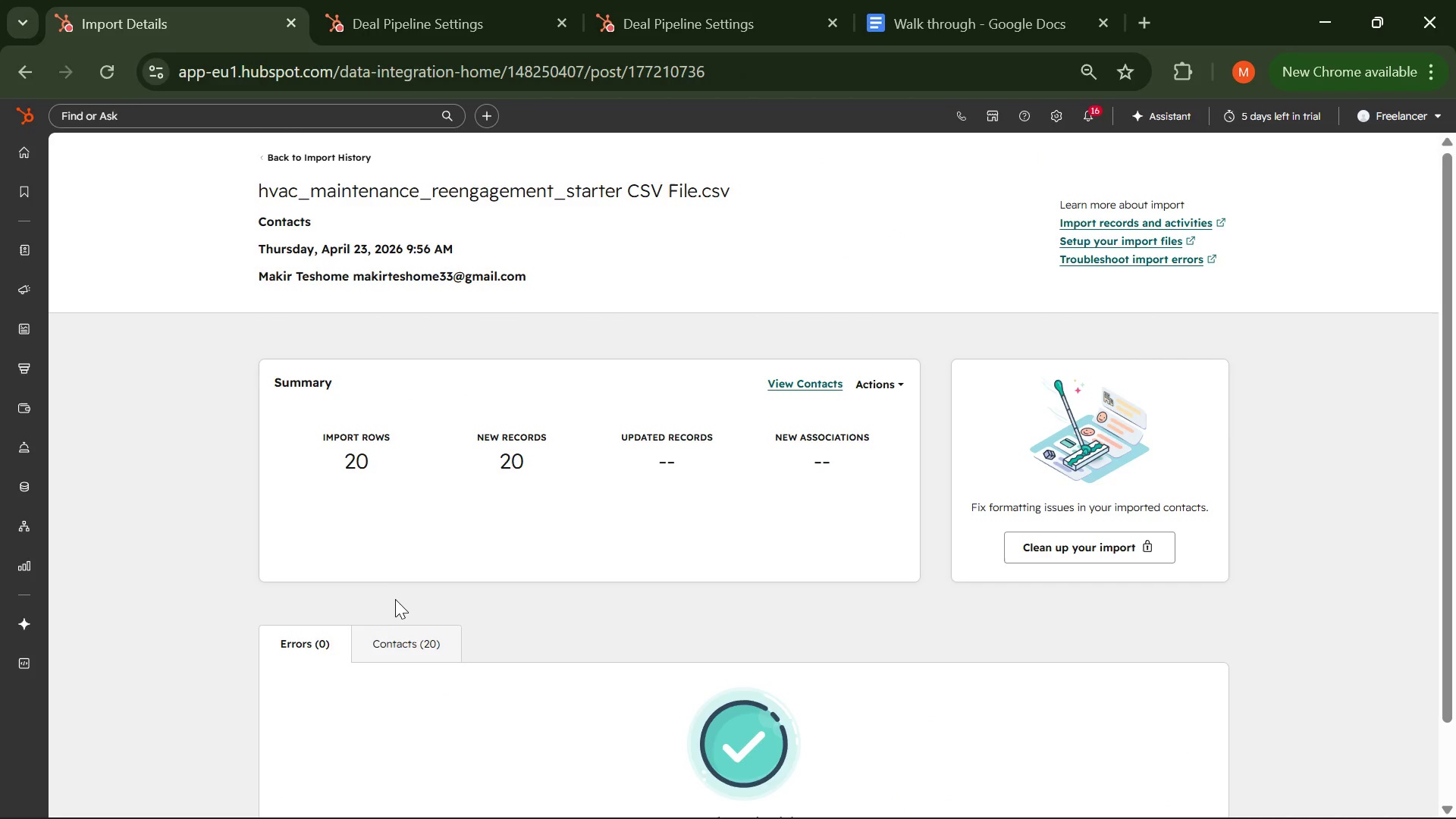 
scroll: coordinate [394, 583], scroll_direction: down, amount: 3.0
 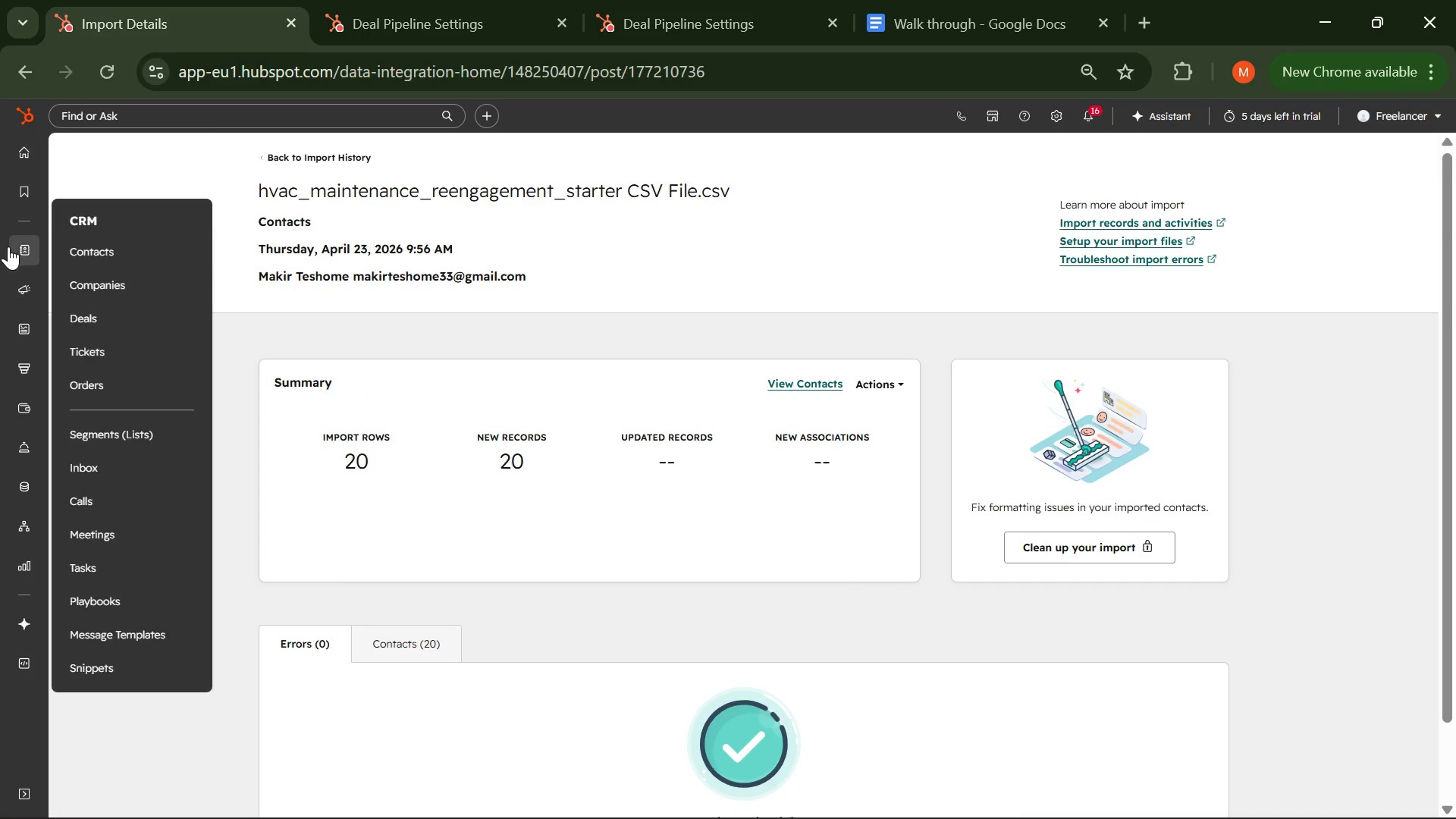 
left_click([104, 246])
 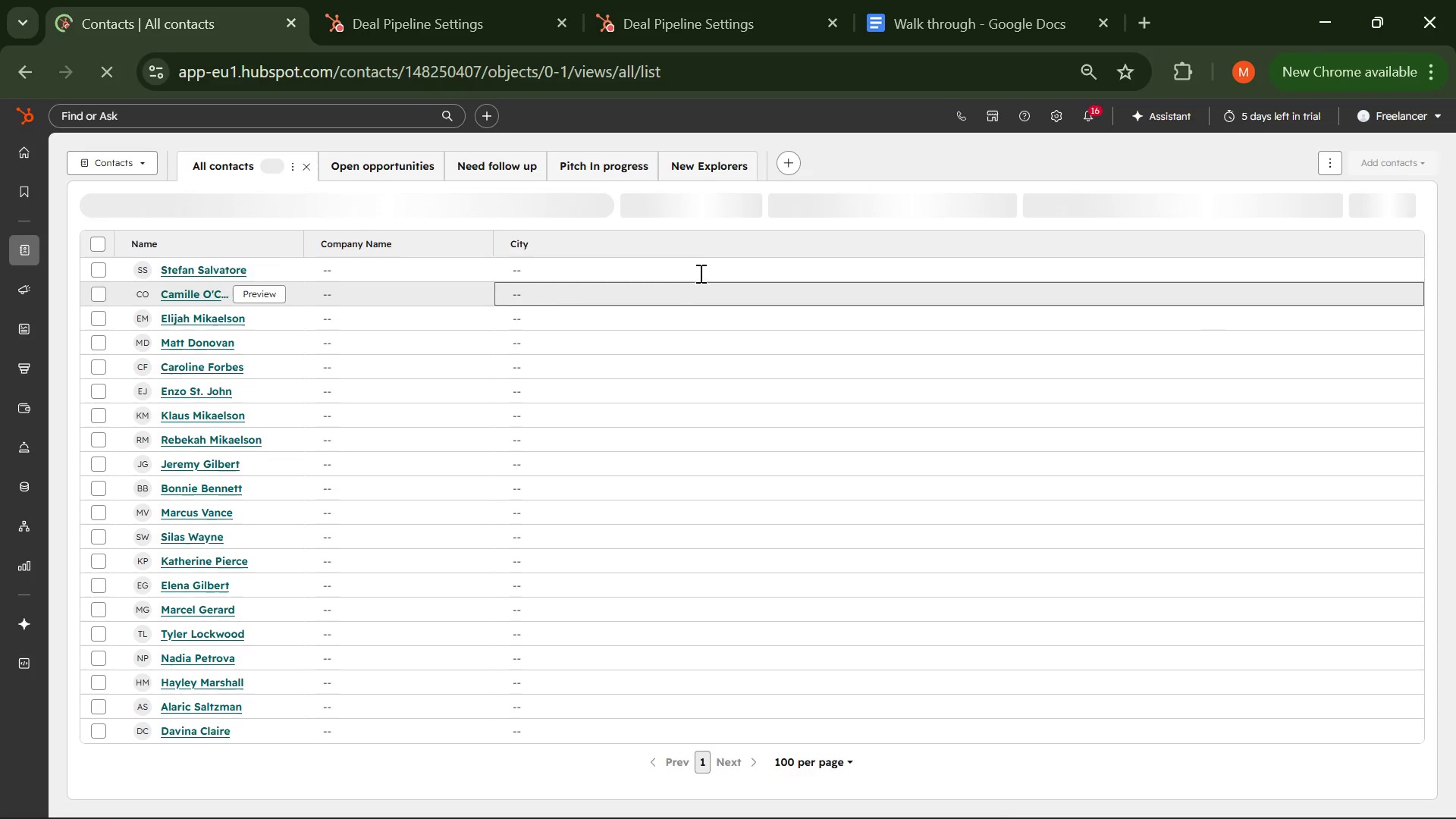 
wait(8.19)
 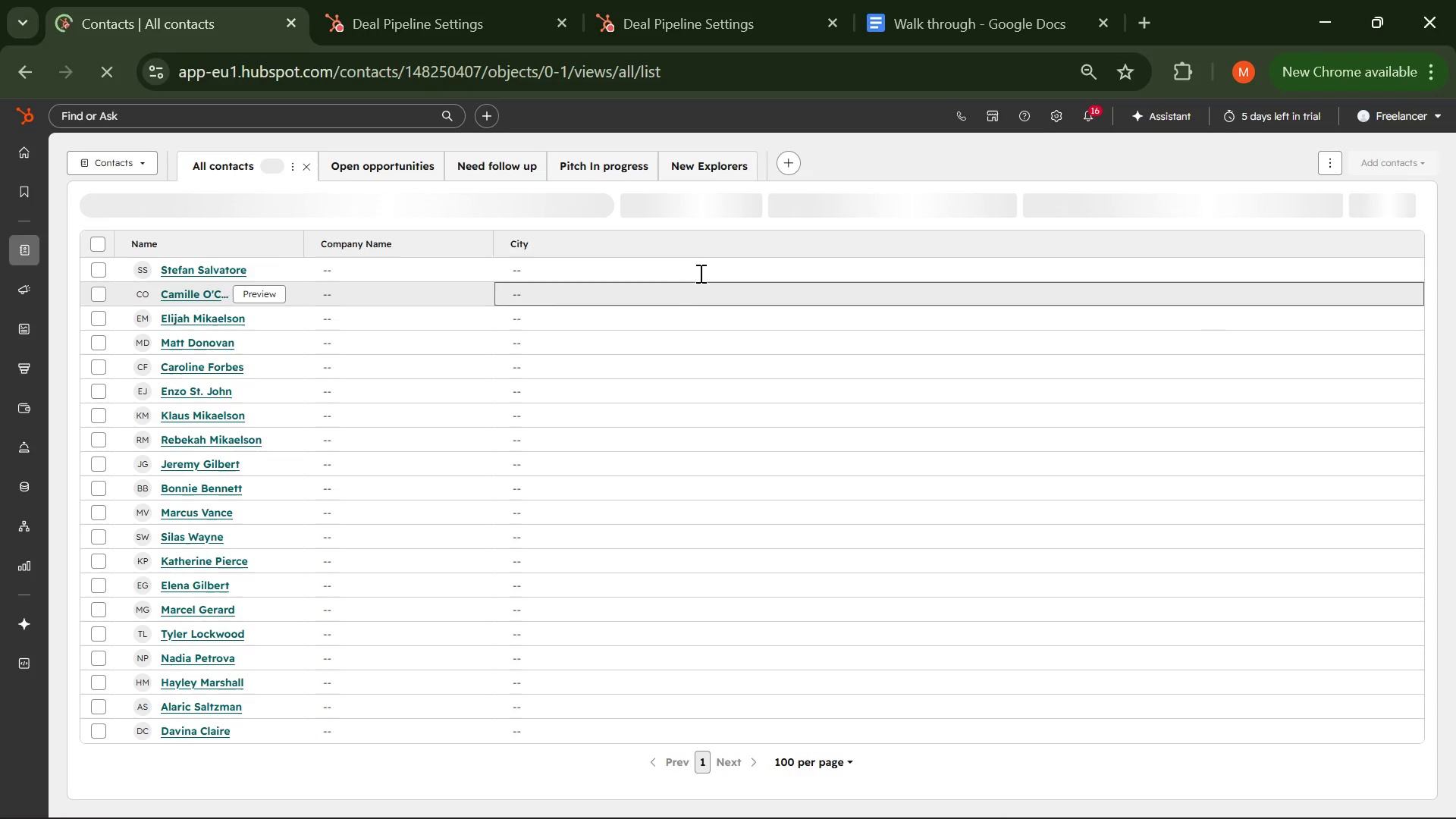 
left_click([76, 305])
 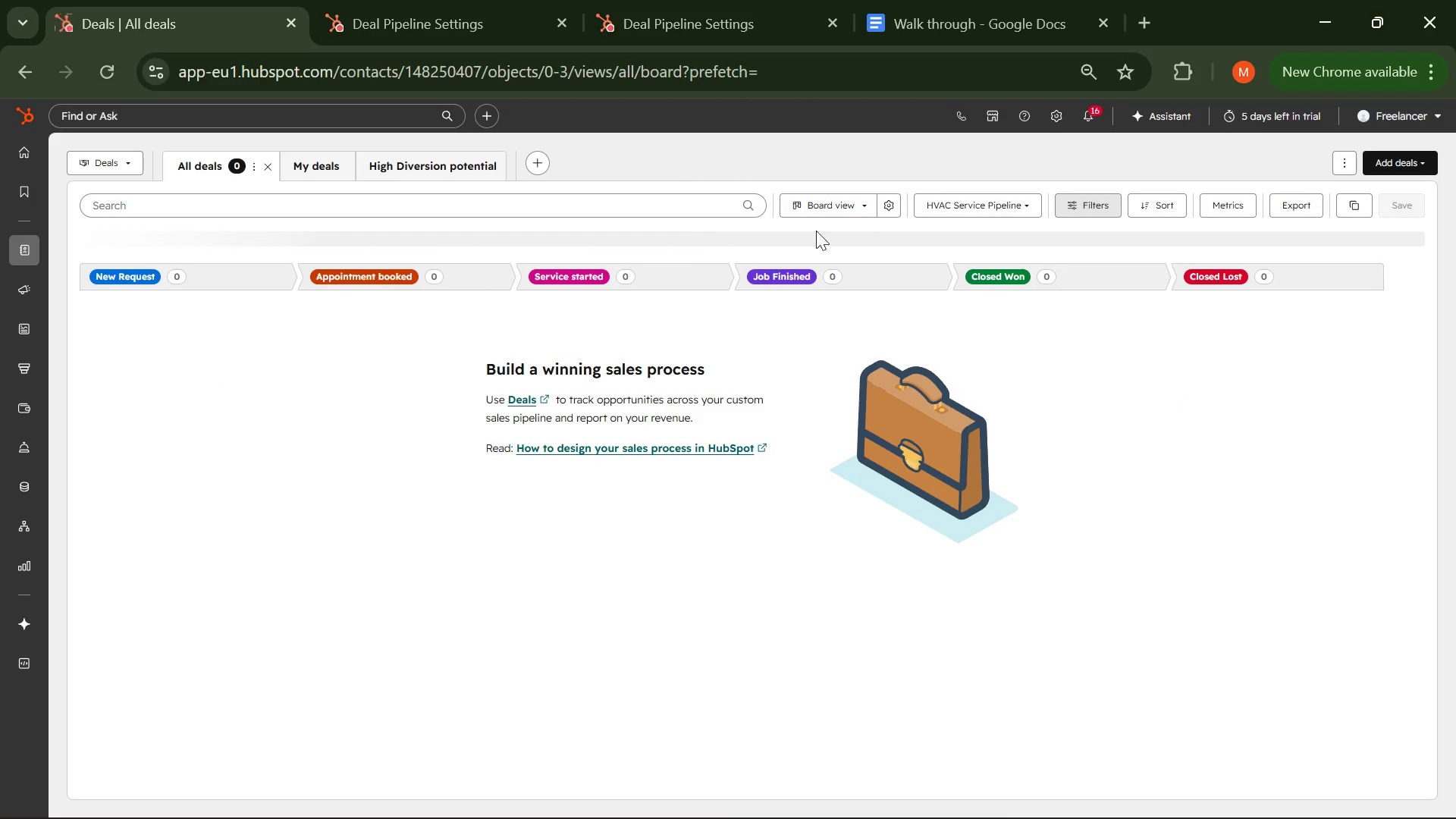 
wait(5.45)
 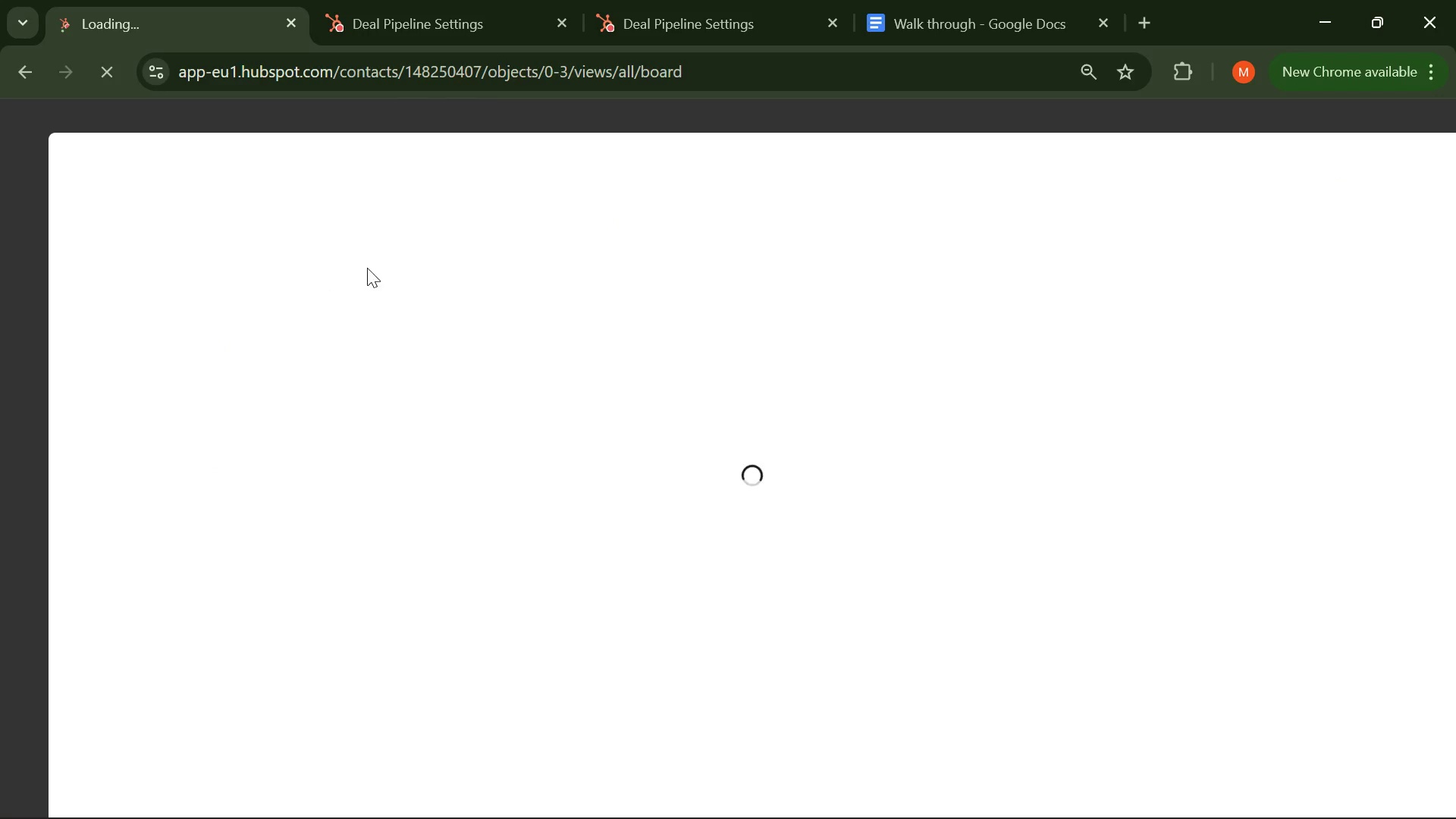 
left_click([1005, 205])
 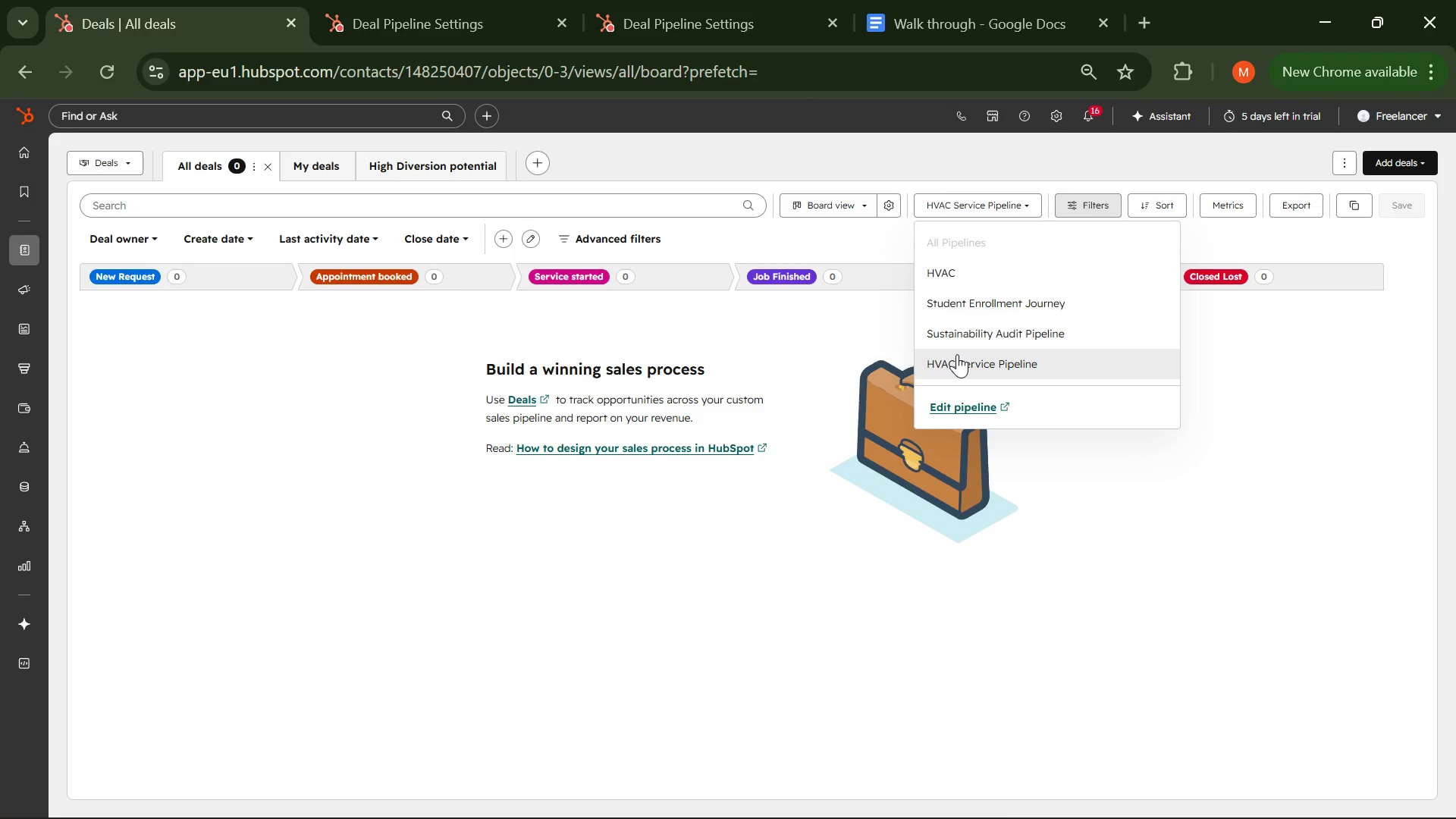 
left_click([957, 354])
 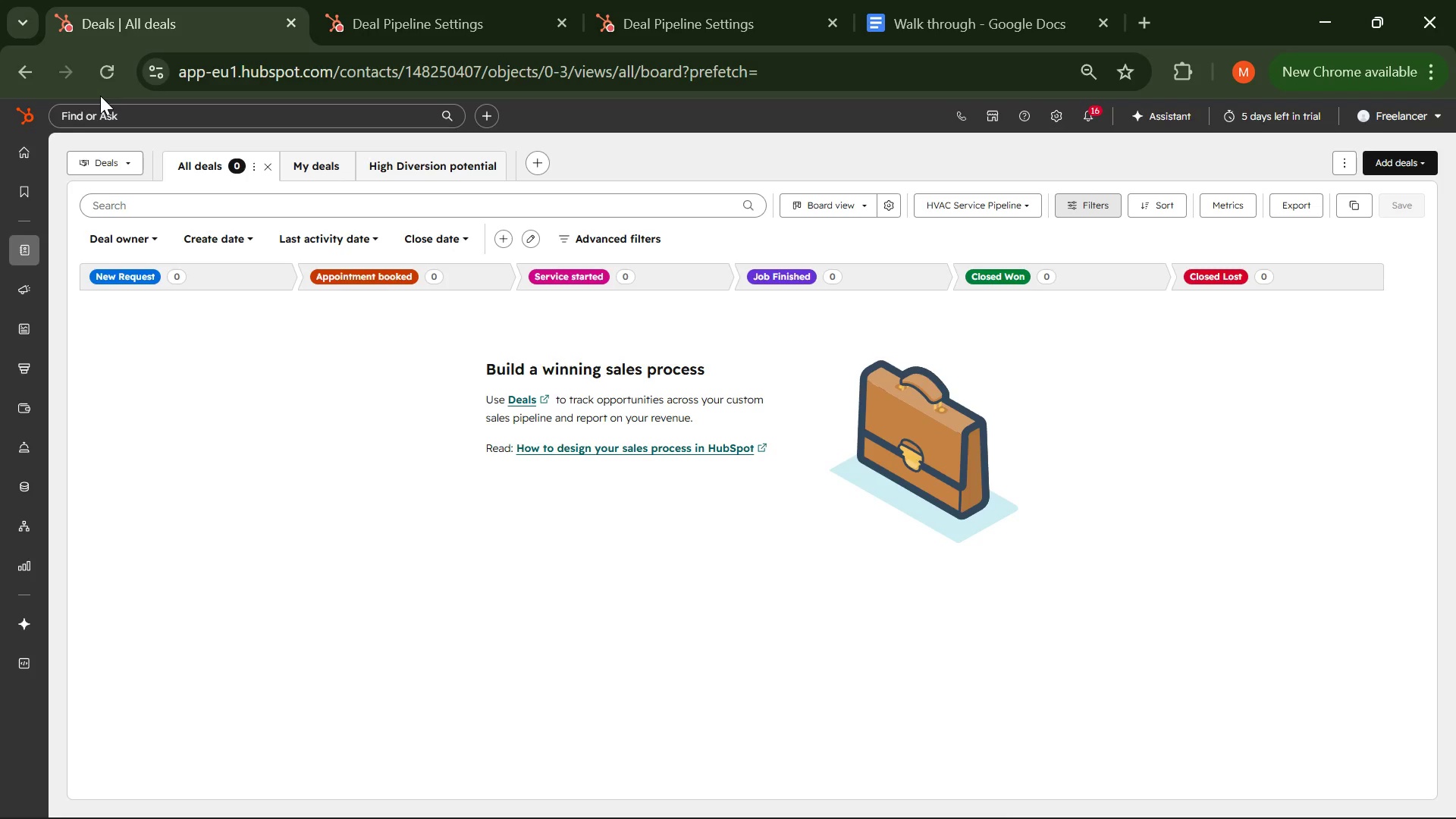 
double_click([102, 84])
 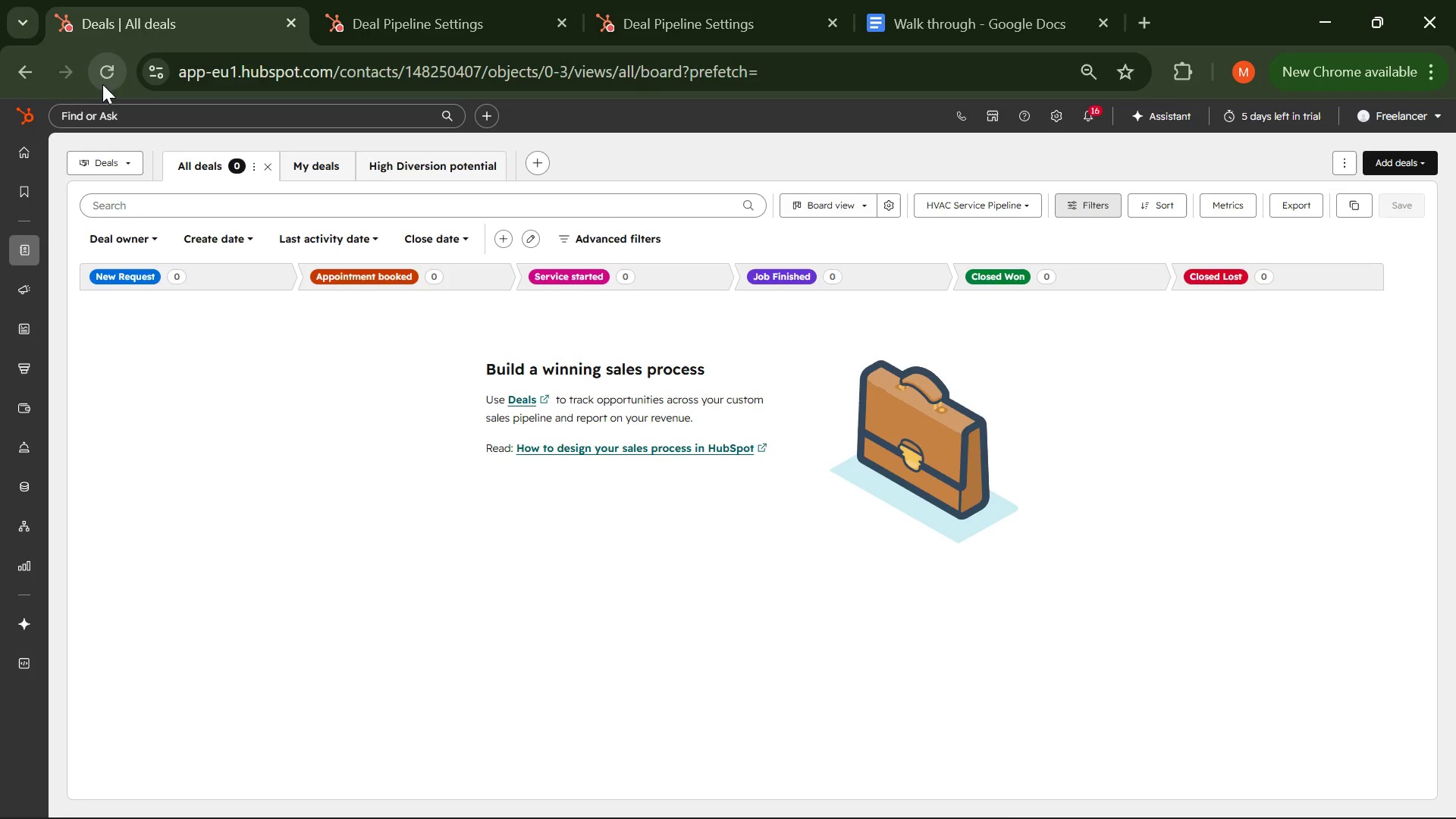 
wait(12.84)
 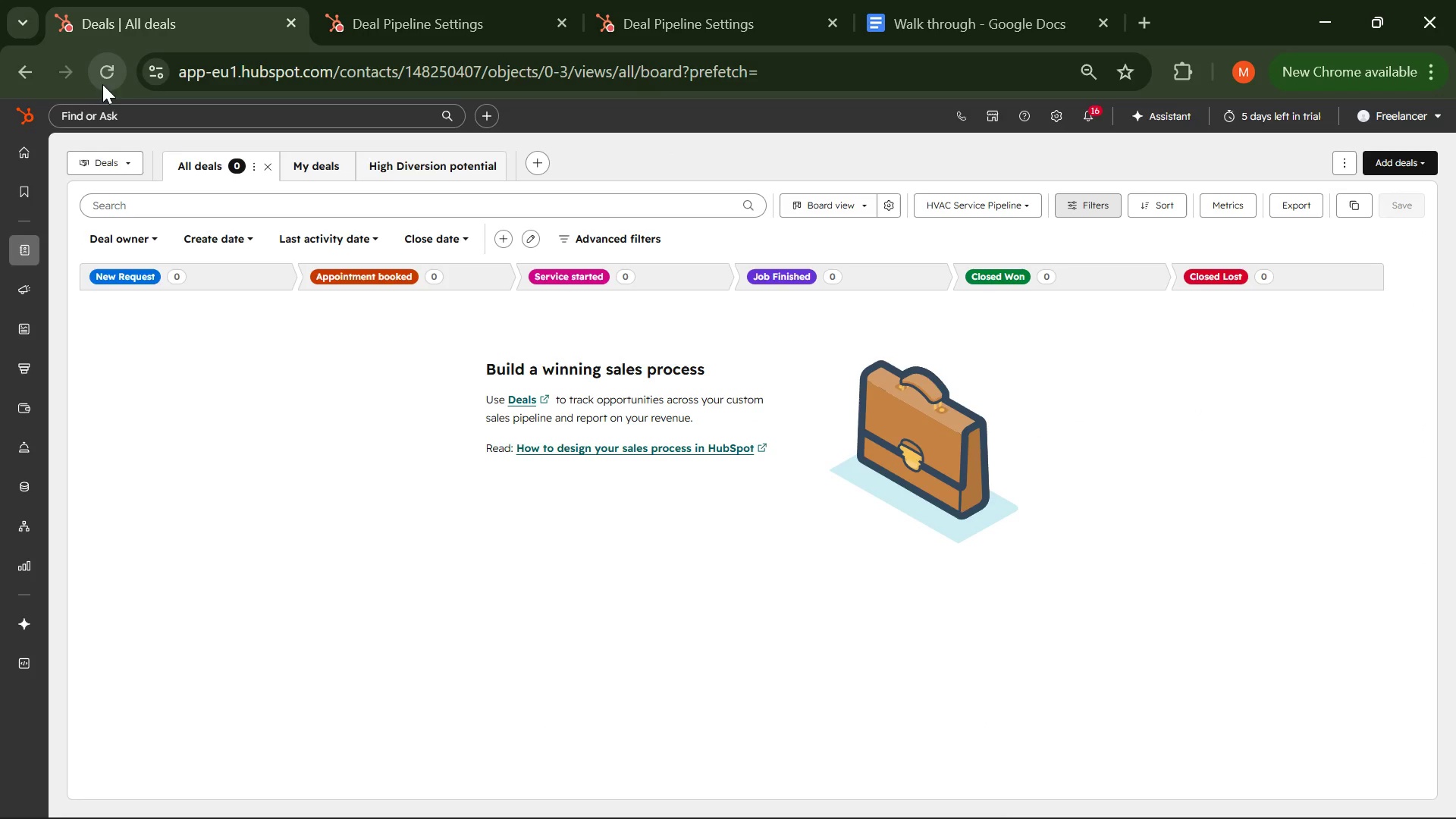 
left_click([1399, 165])
 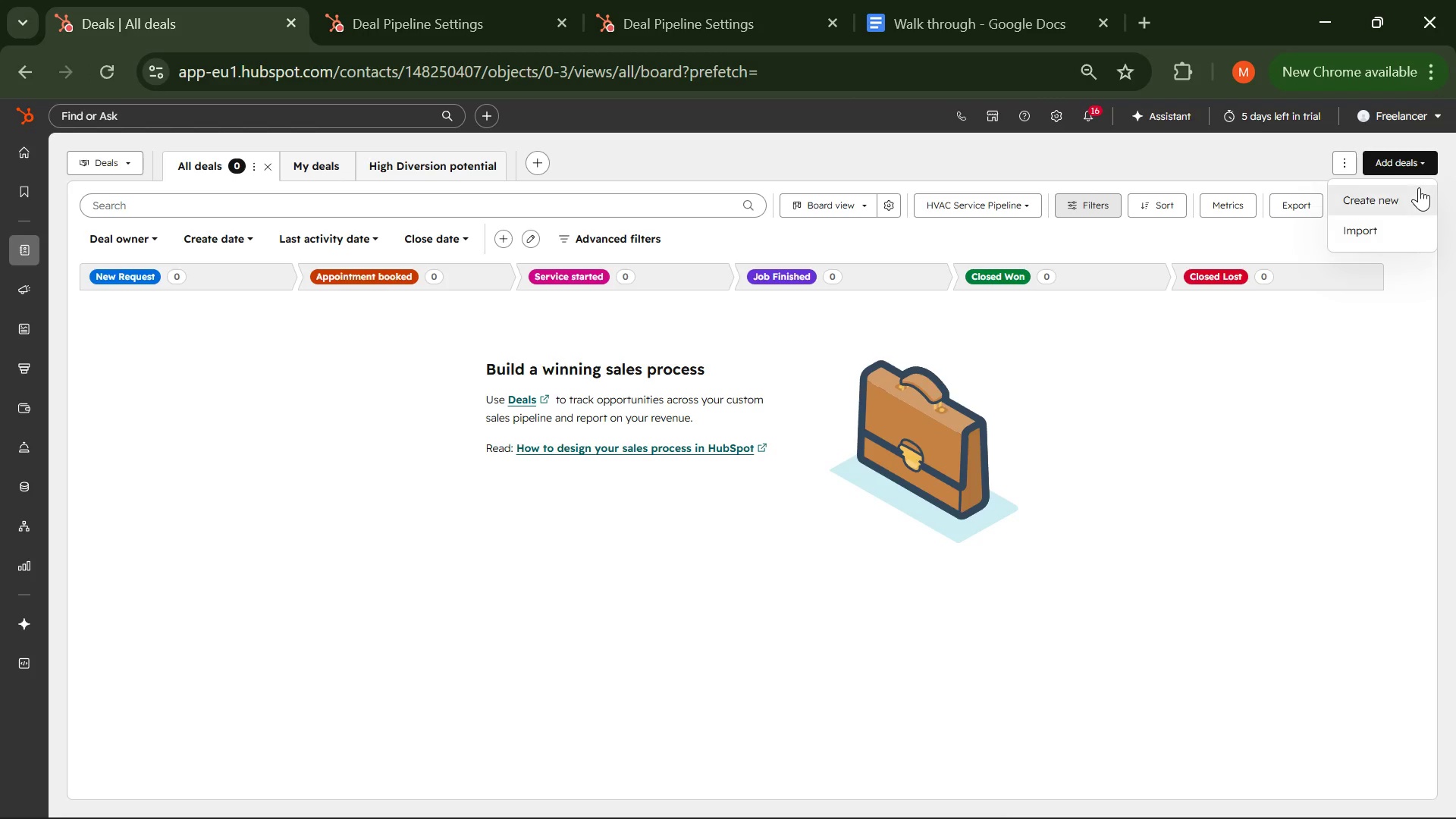 
left_click([1410, 192])
 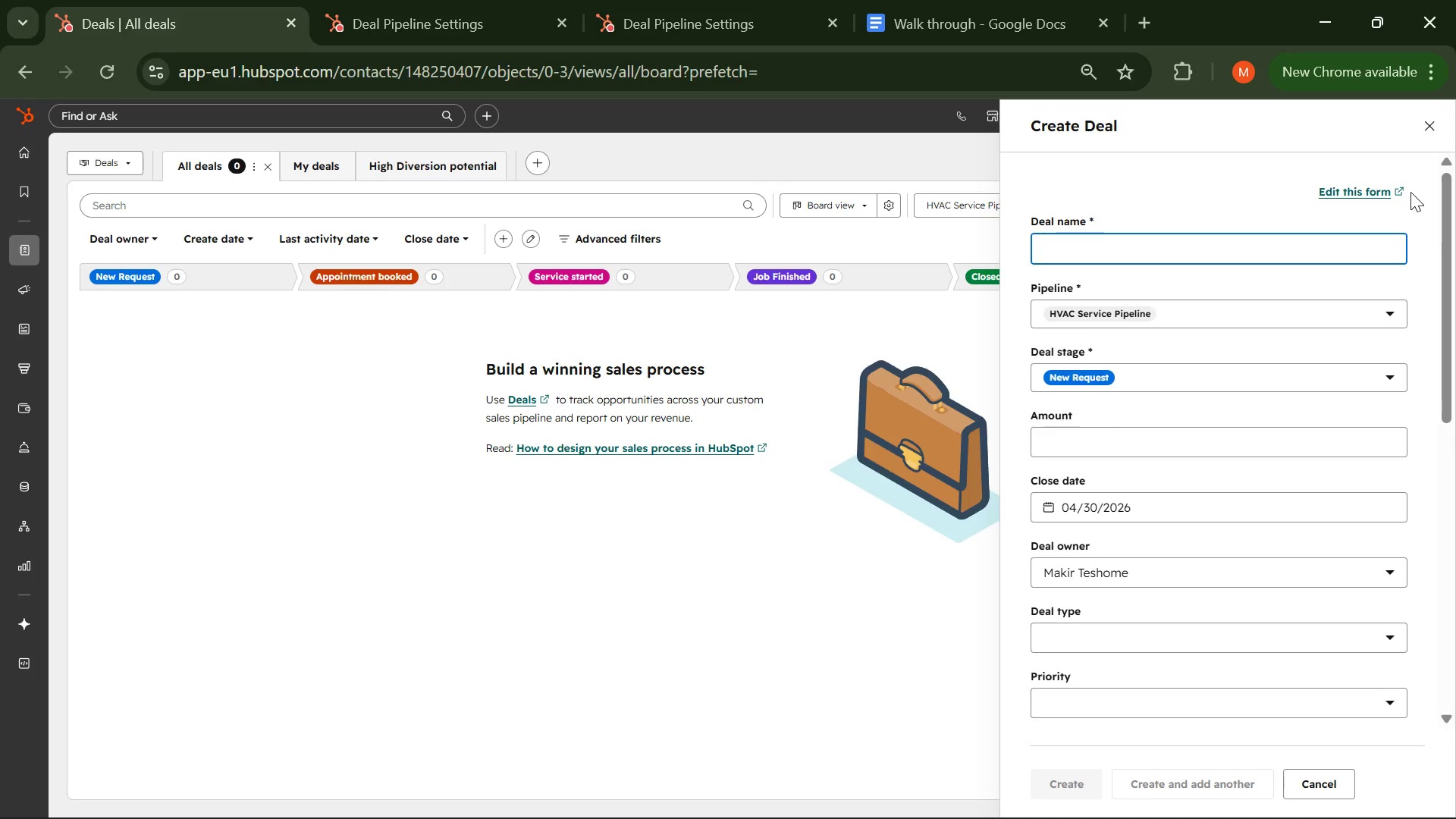 
wait(7.94)
 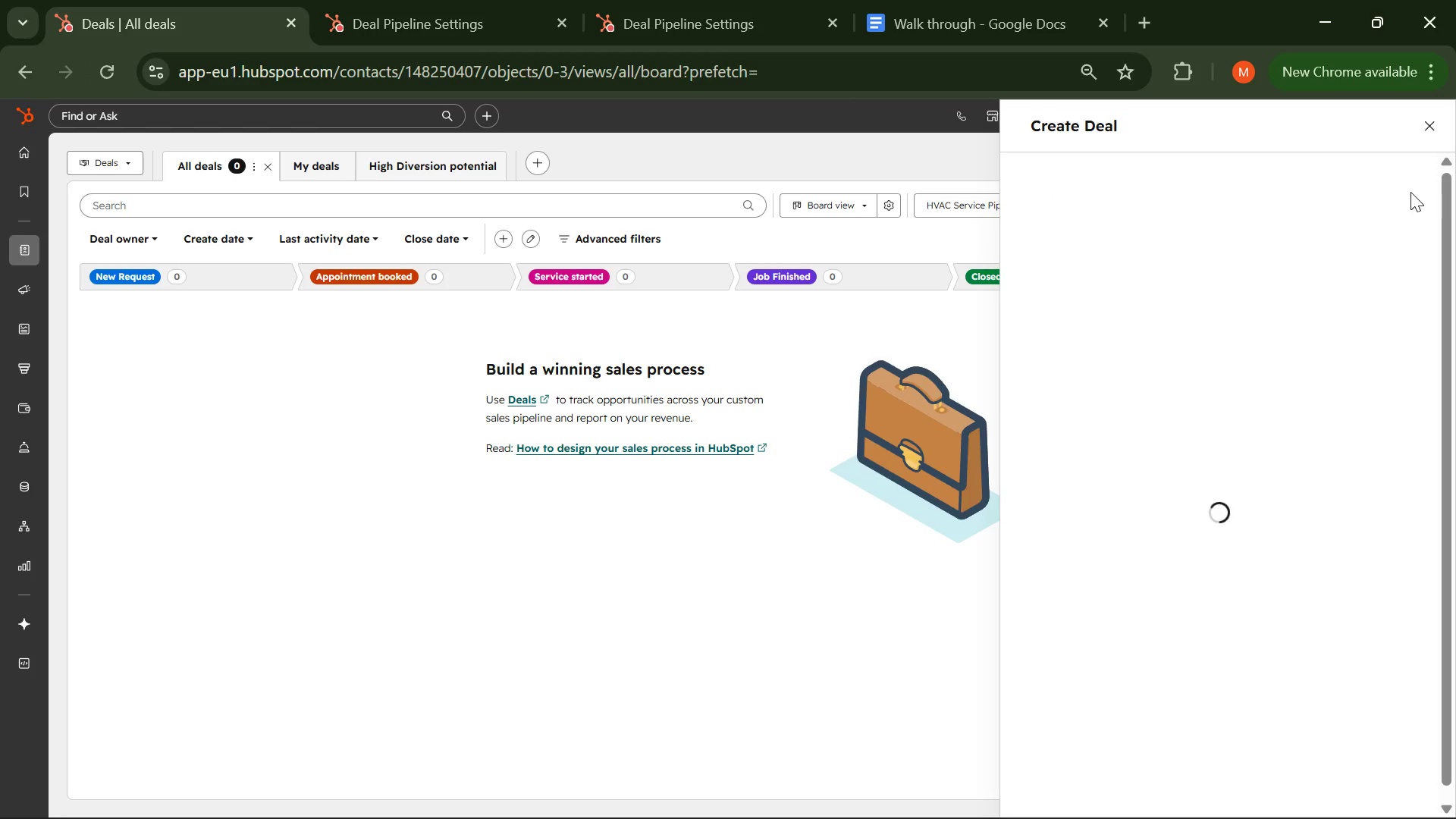 
left_click([1429, 140])
 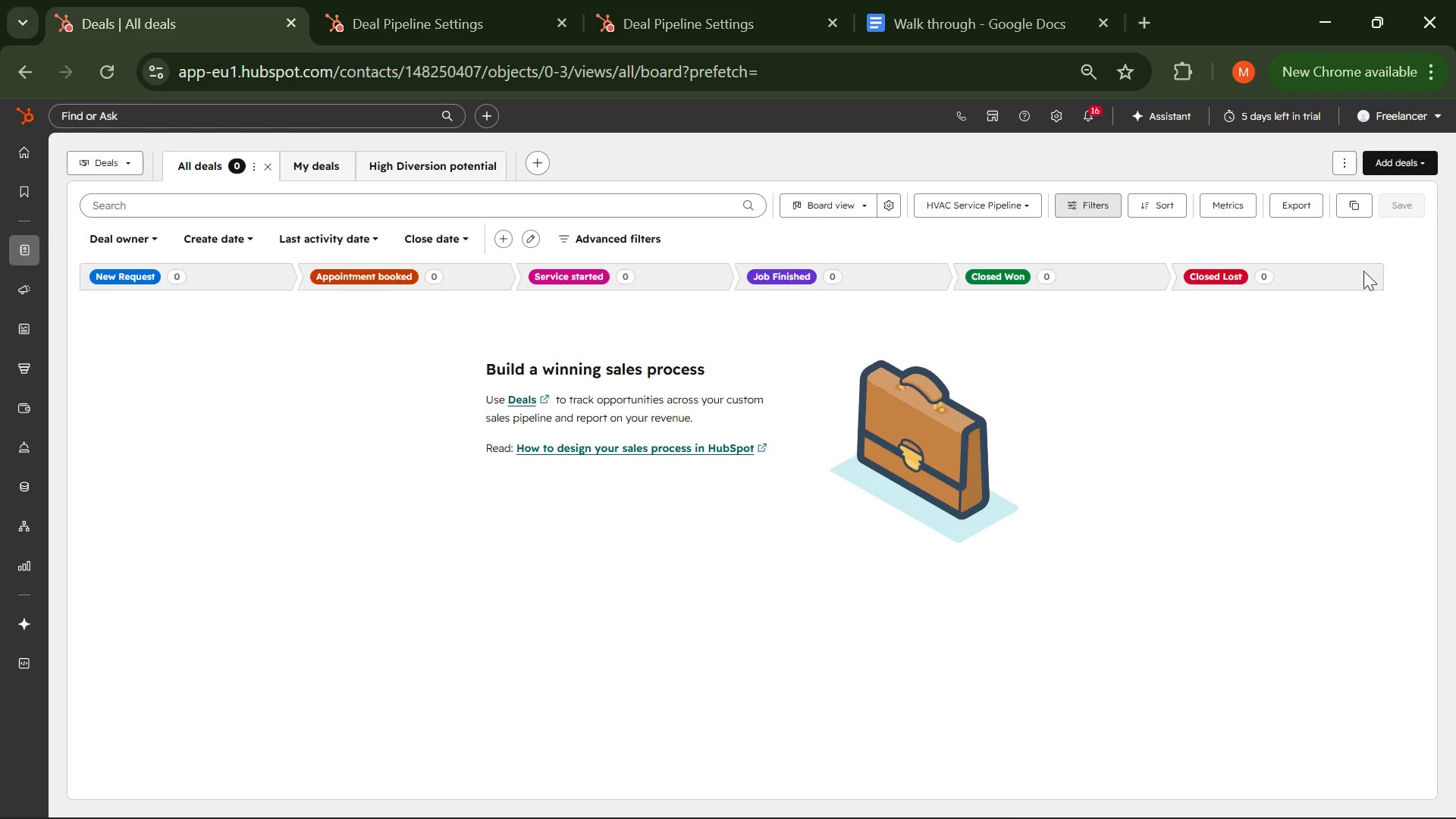 
left_click([1426, 168])
 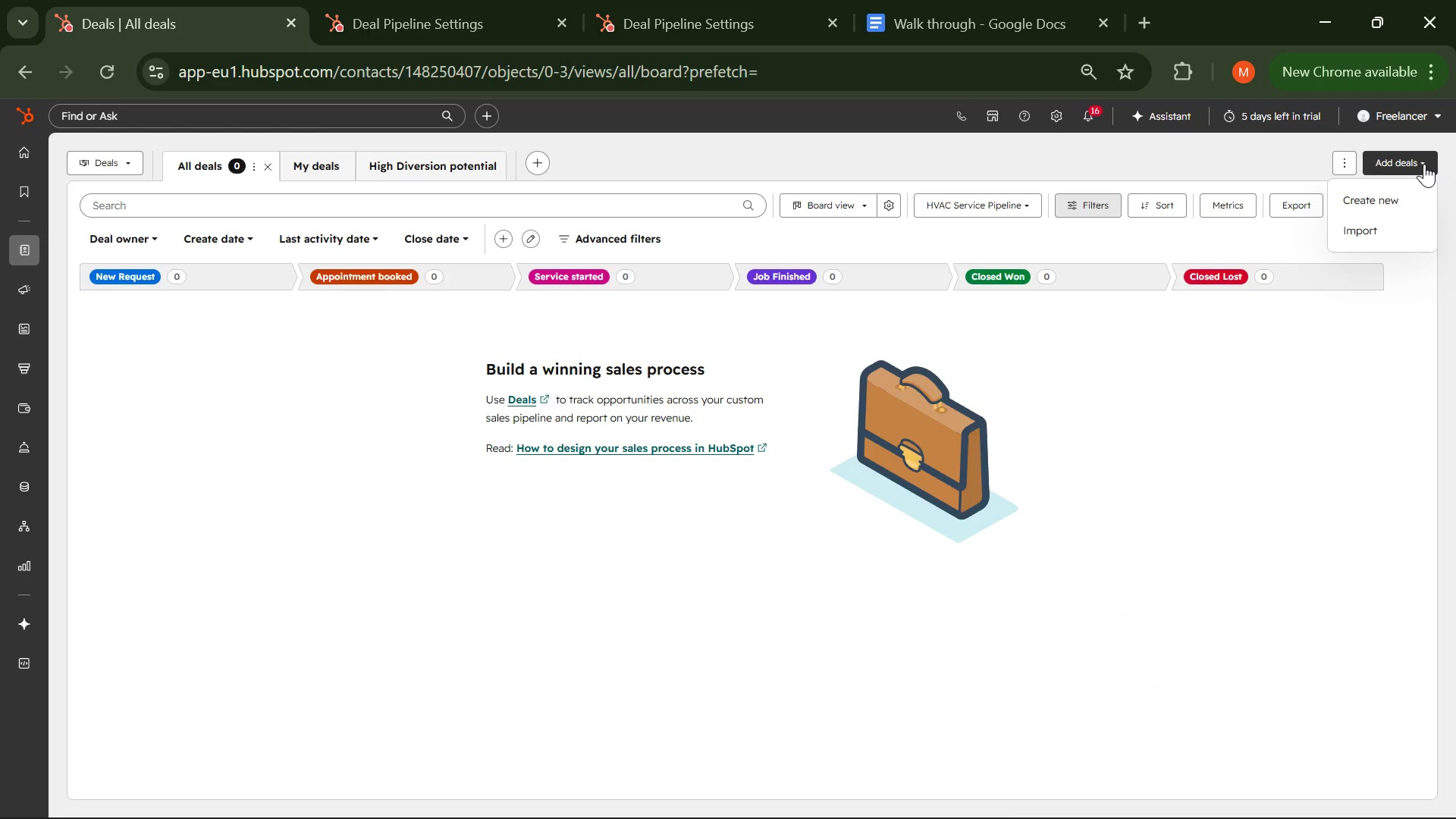 
left_click([1364, 224])
 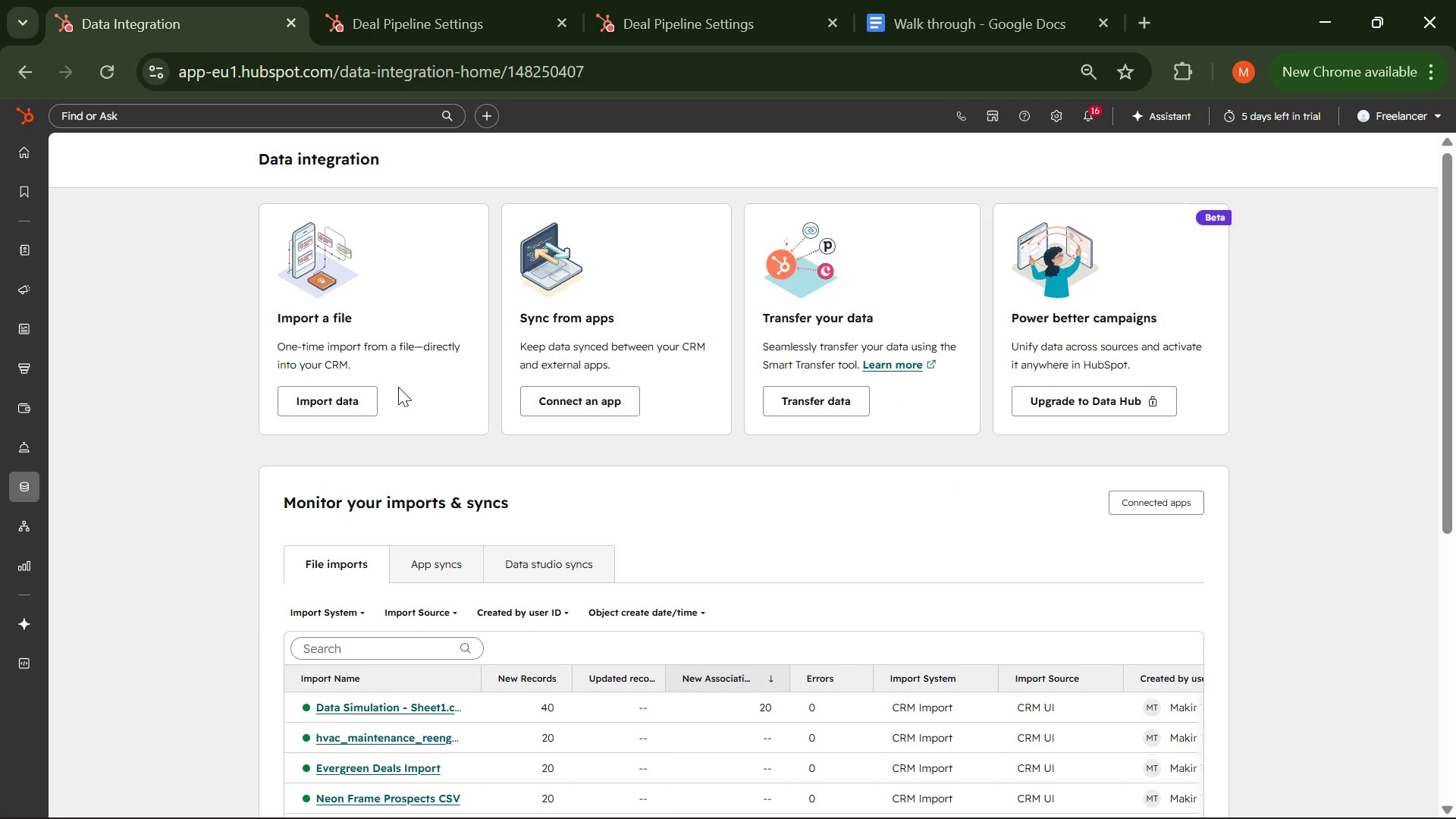 
wait(6.77)
 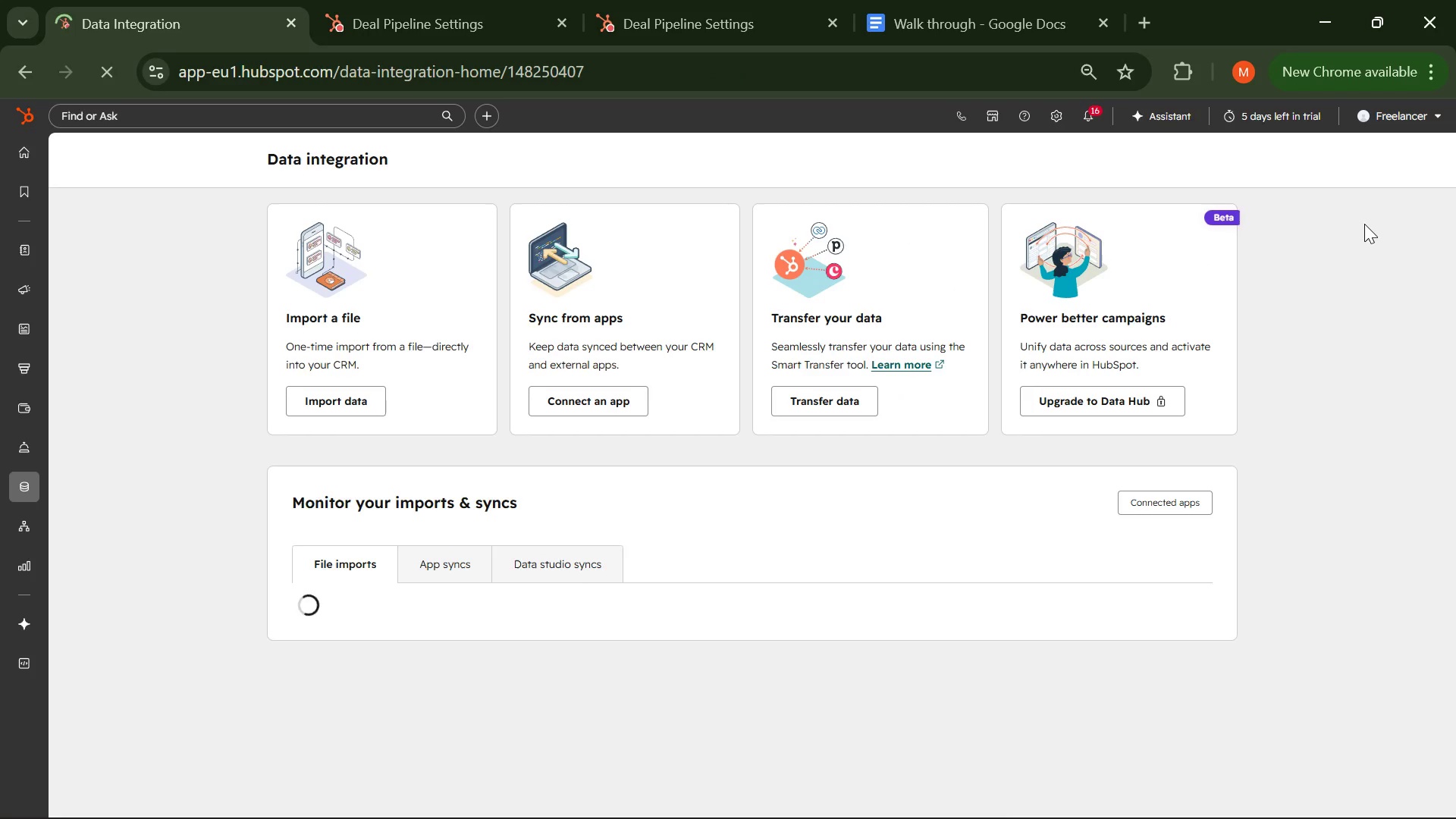 
left_click([322, 401])
 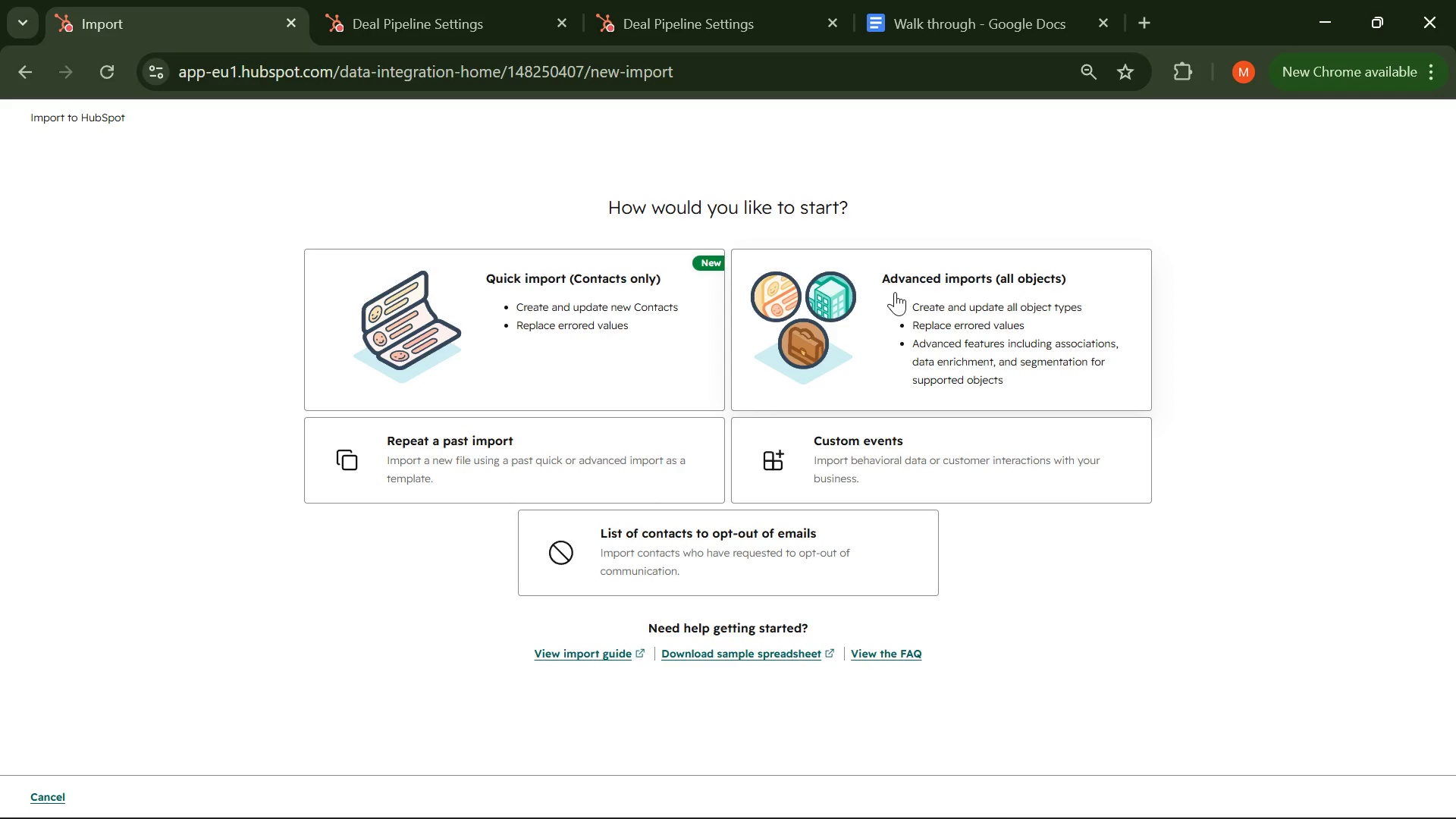 
wait(8.75)
 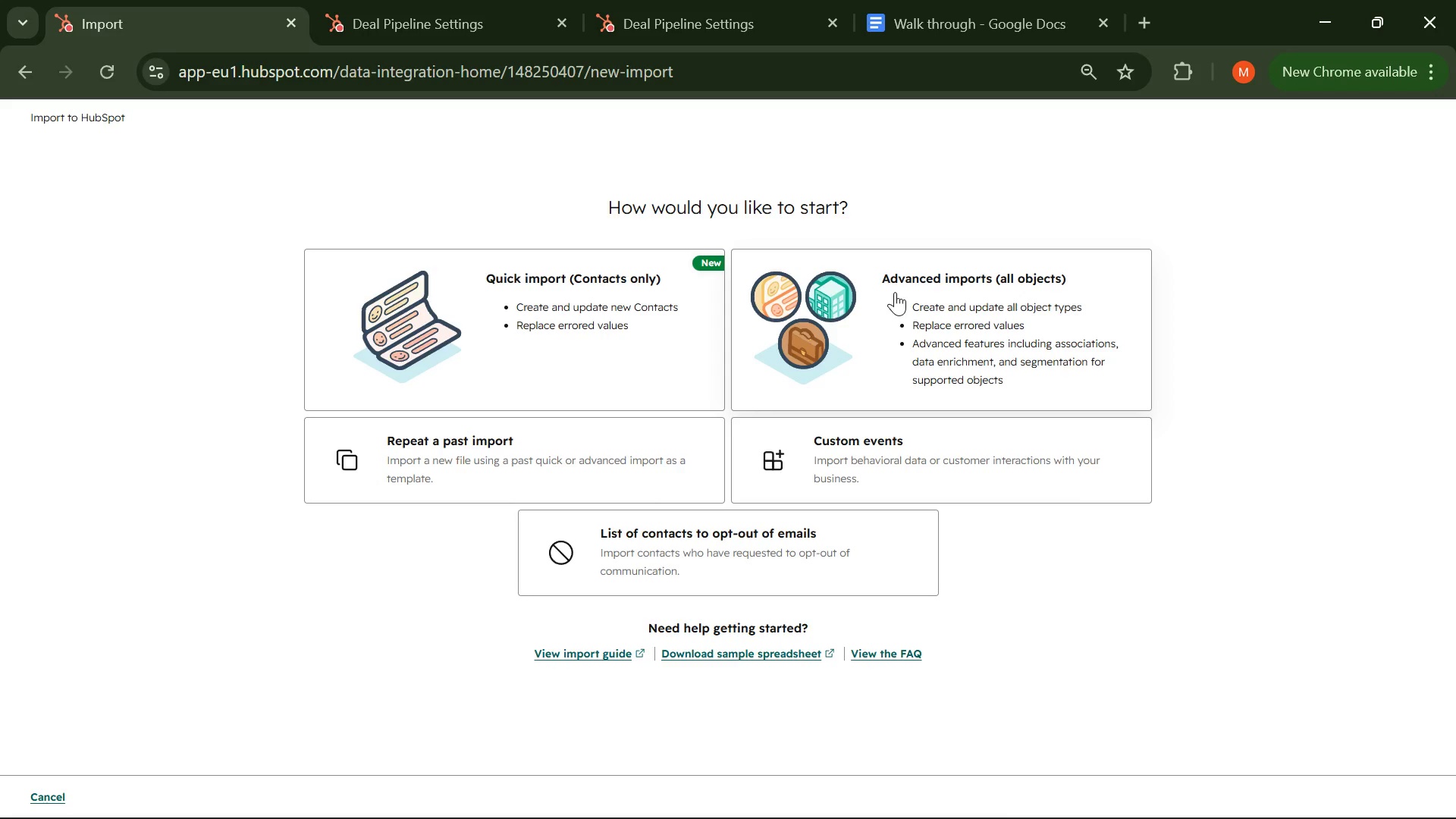 
left_click([989, 299])
 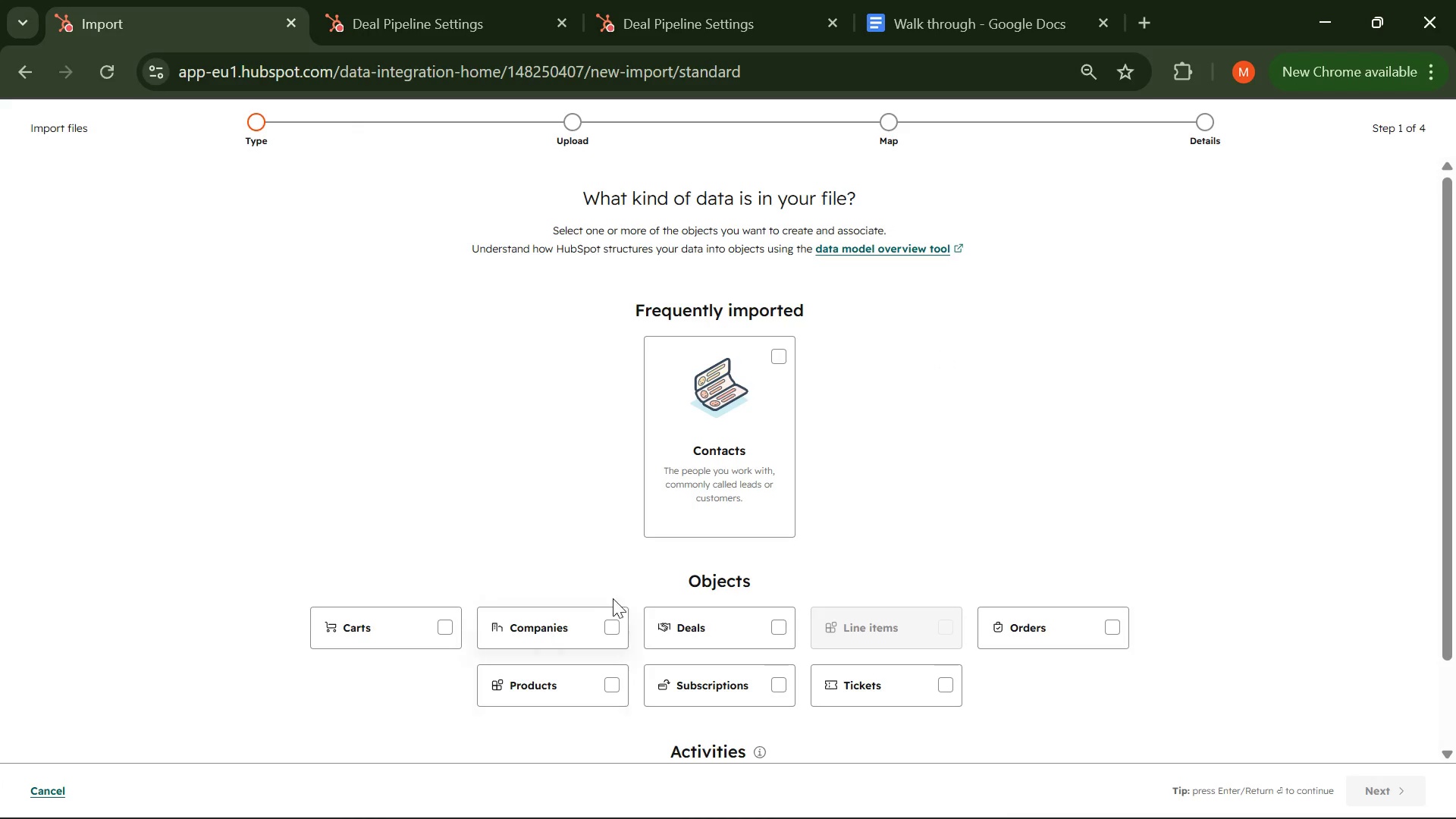 
left_click([750, 633])
 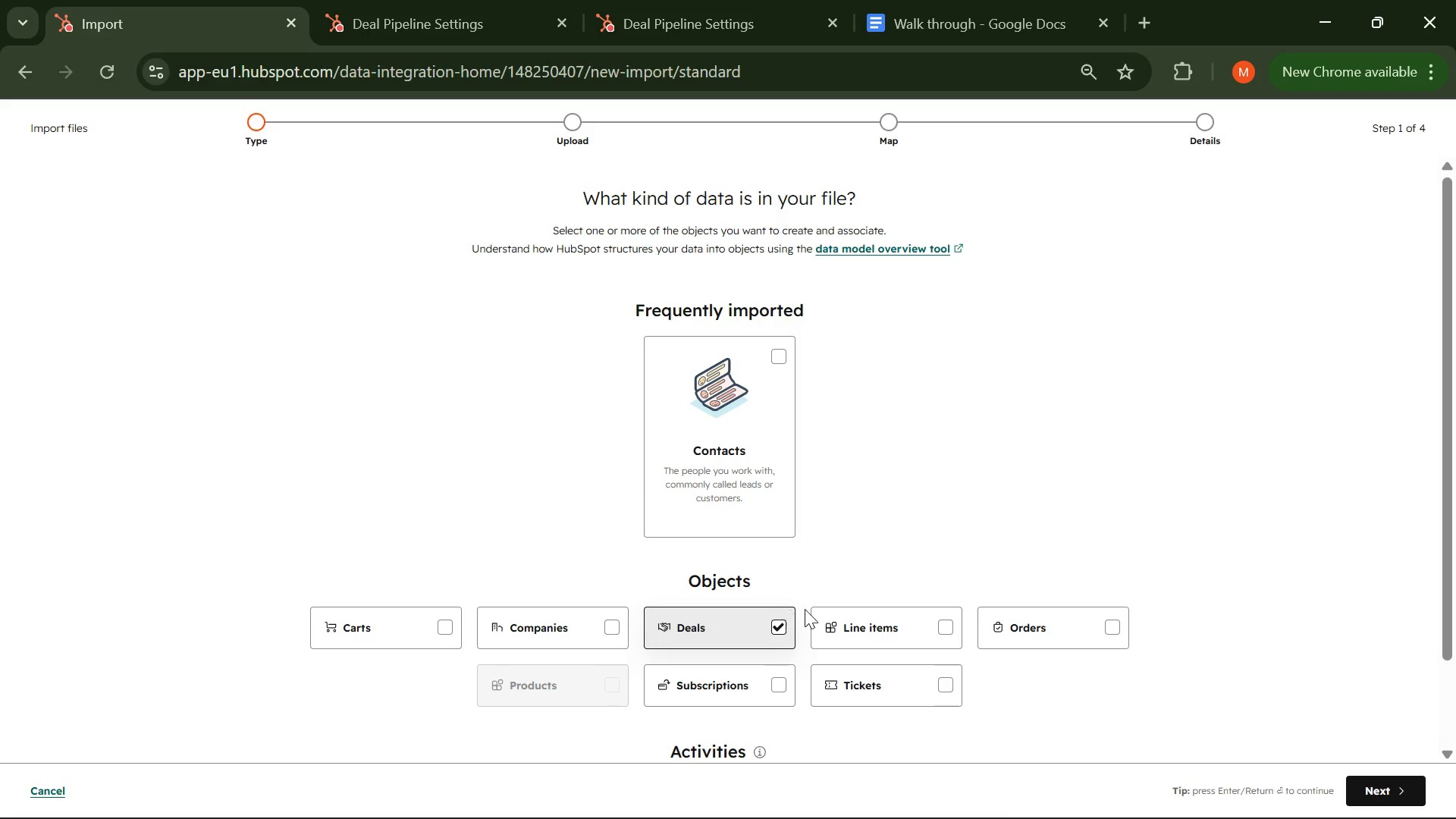 
left_click([726, 446])
 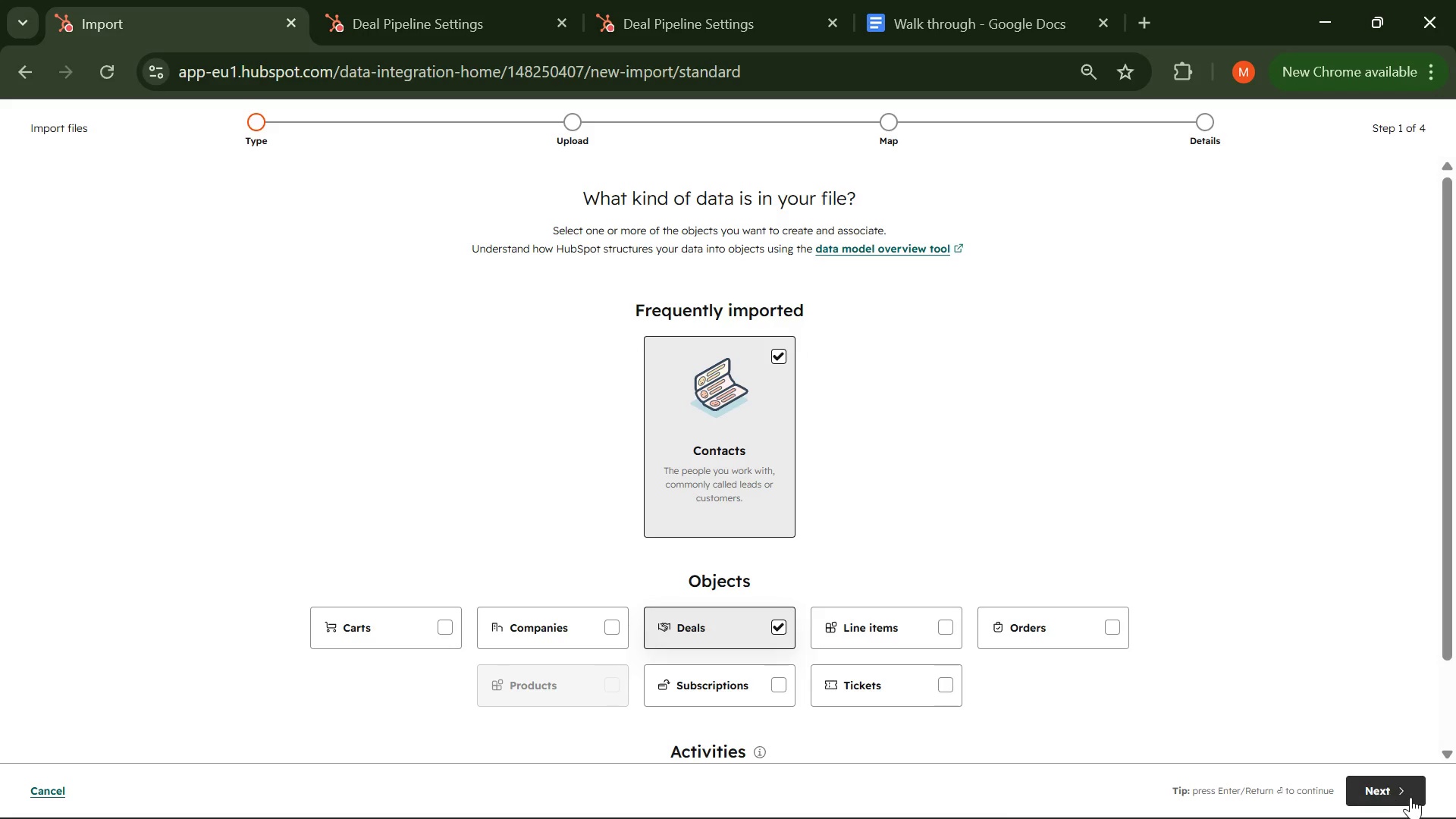 
left_click([1414, 800])
 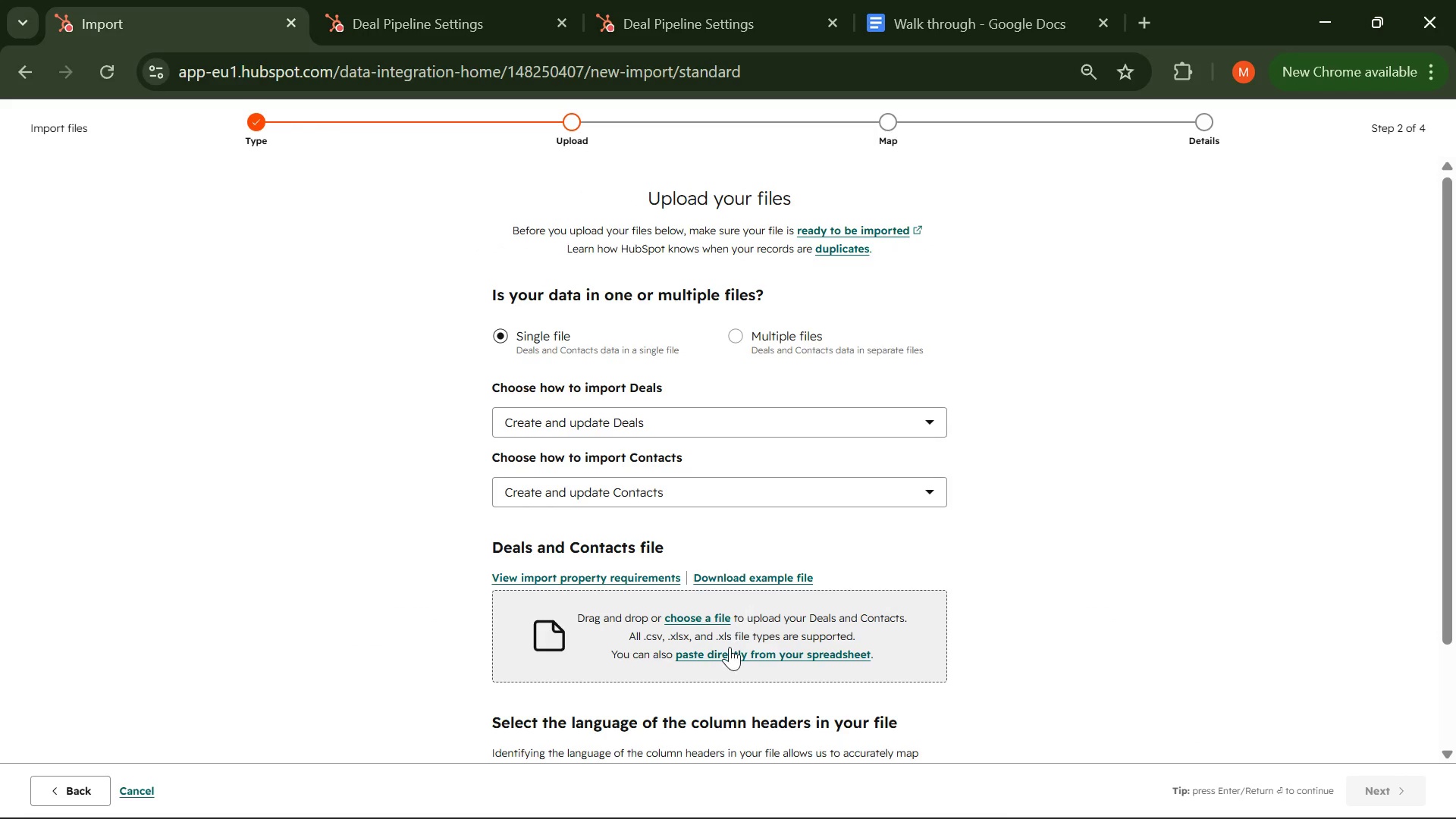 
left_click([686, 611])
 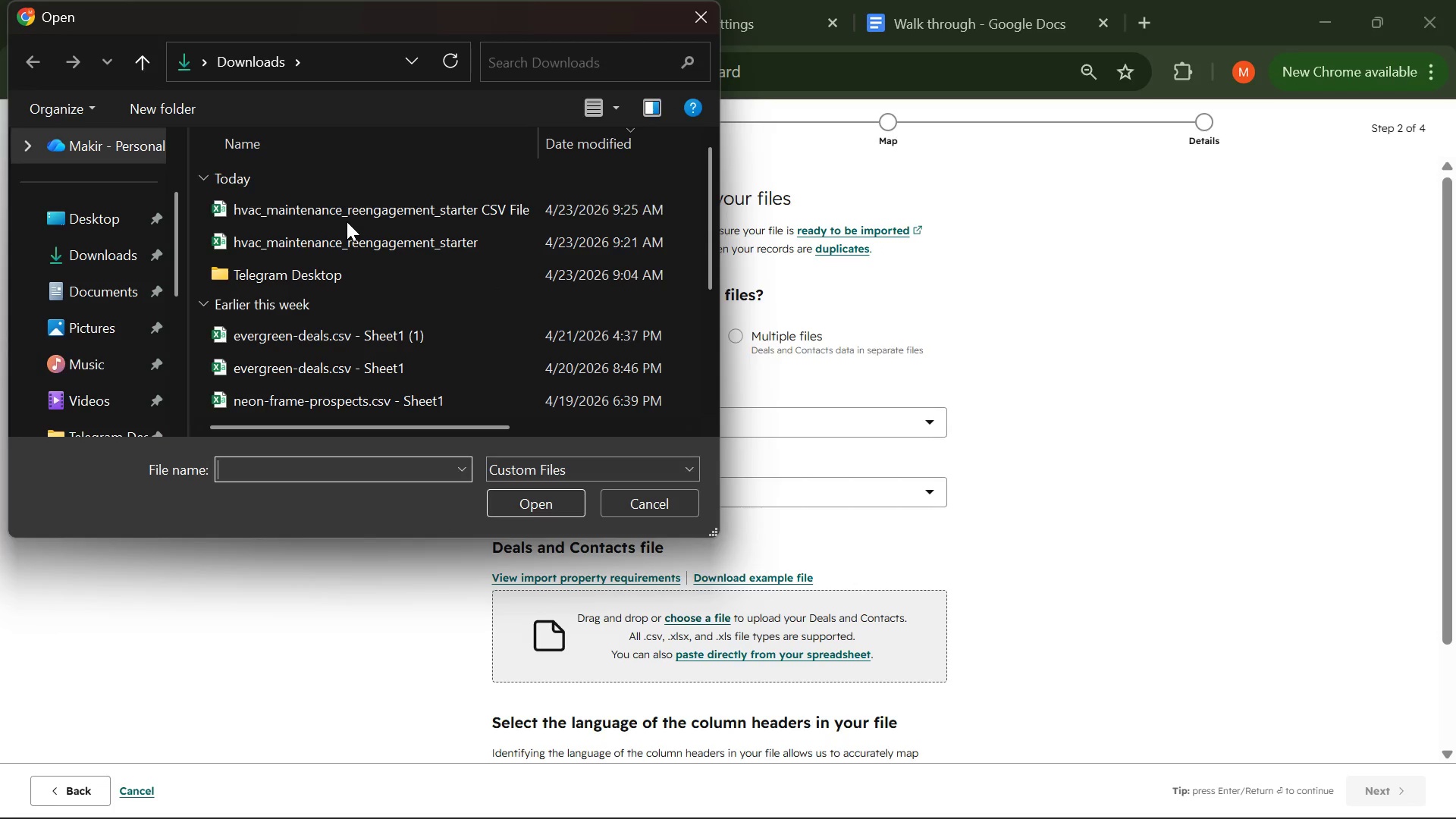 
double_click([345, 217])
 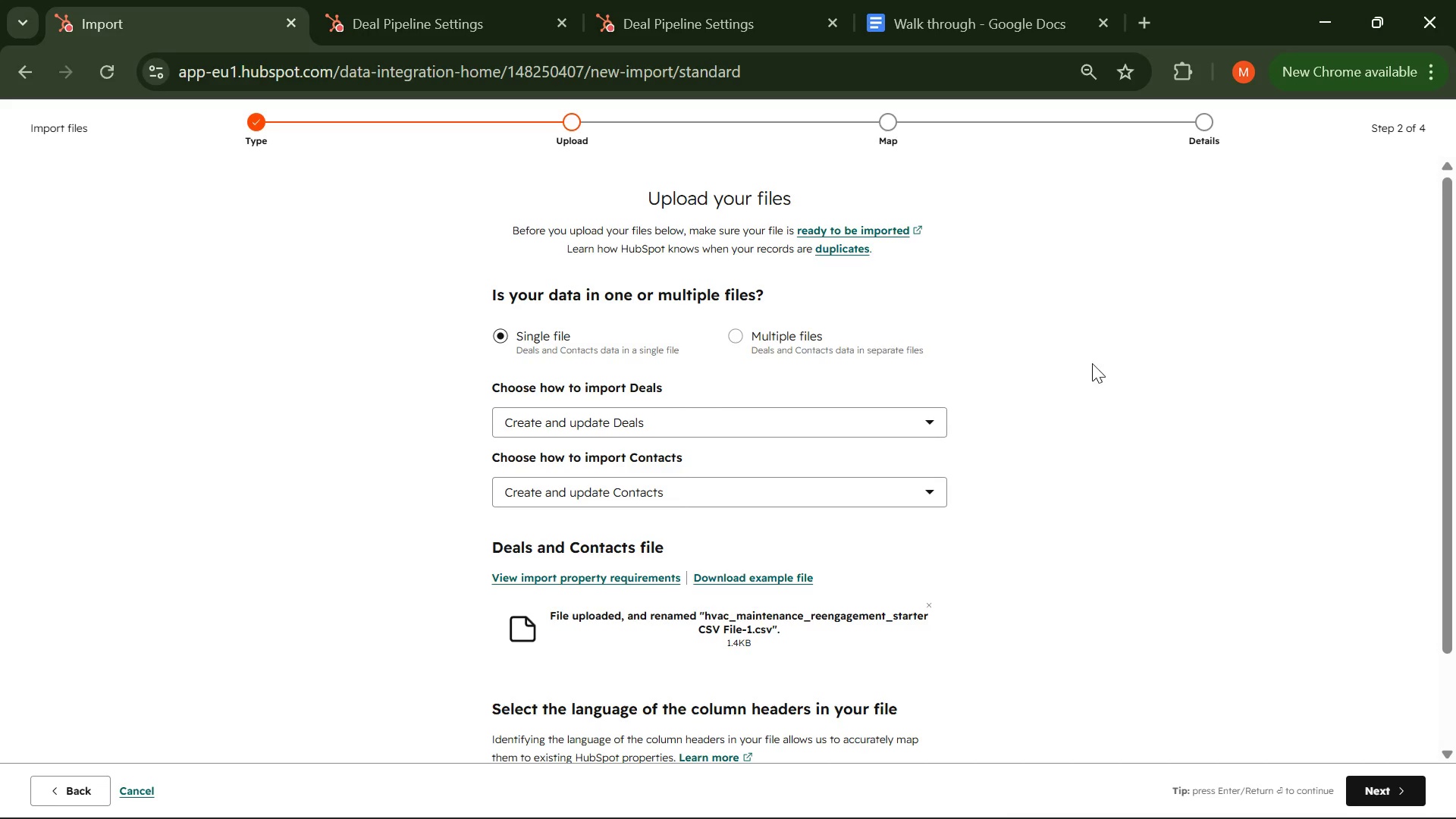 
scroll: coordinate [1078, 395], scroll_direction: down, amount: 2.0
 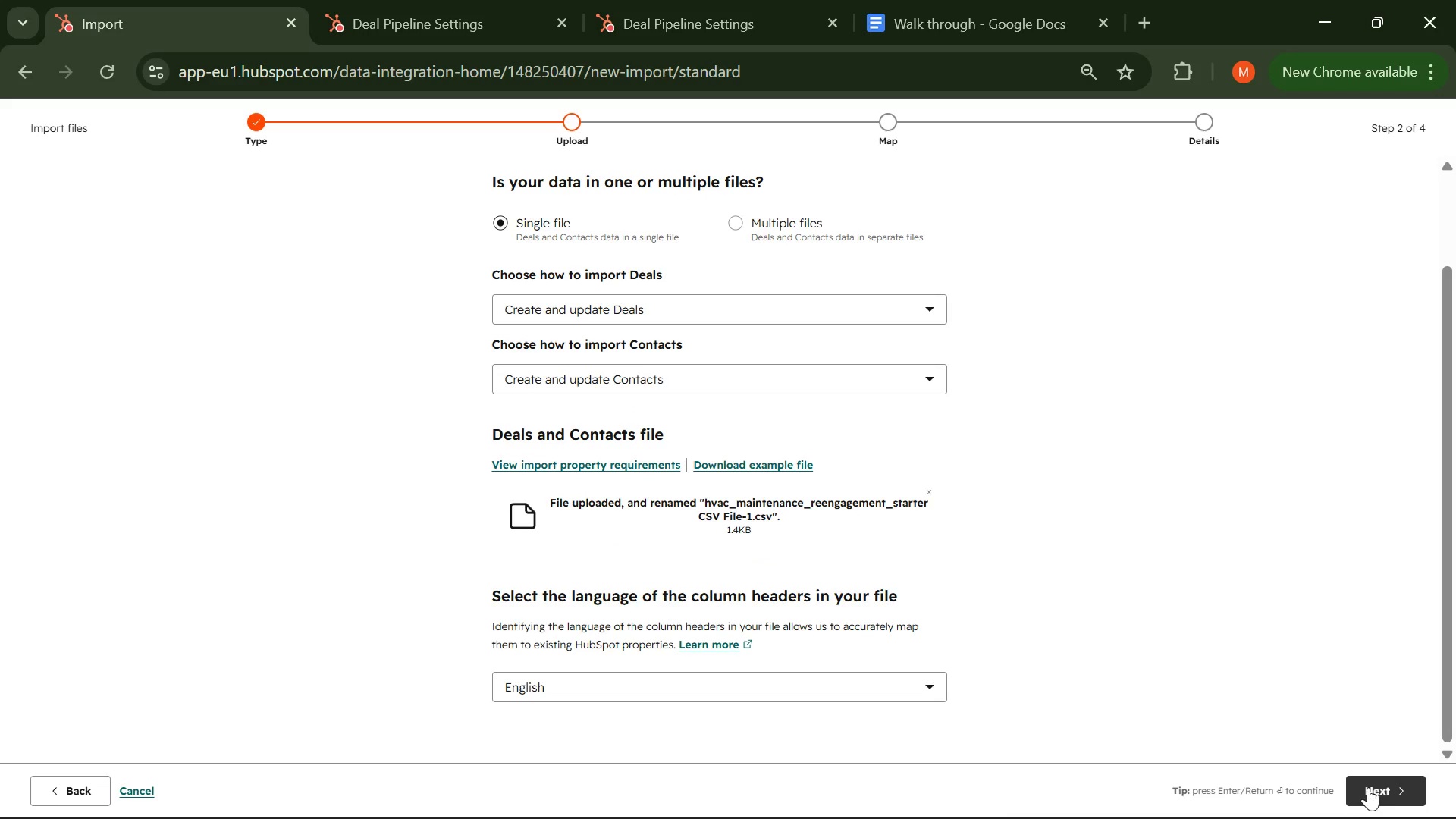 
left_click([1383, 794])
 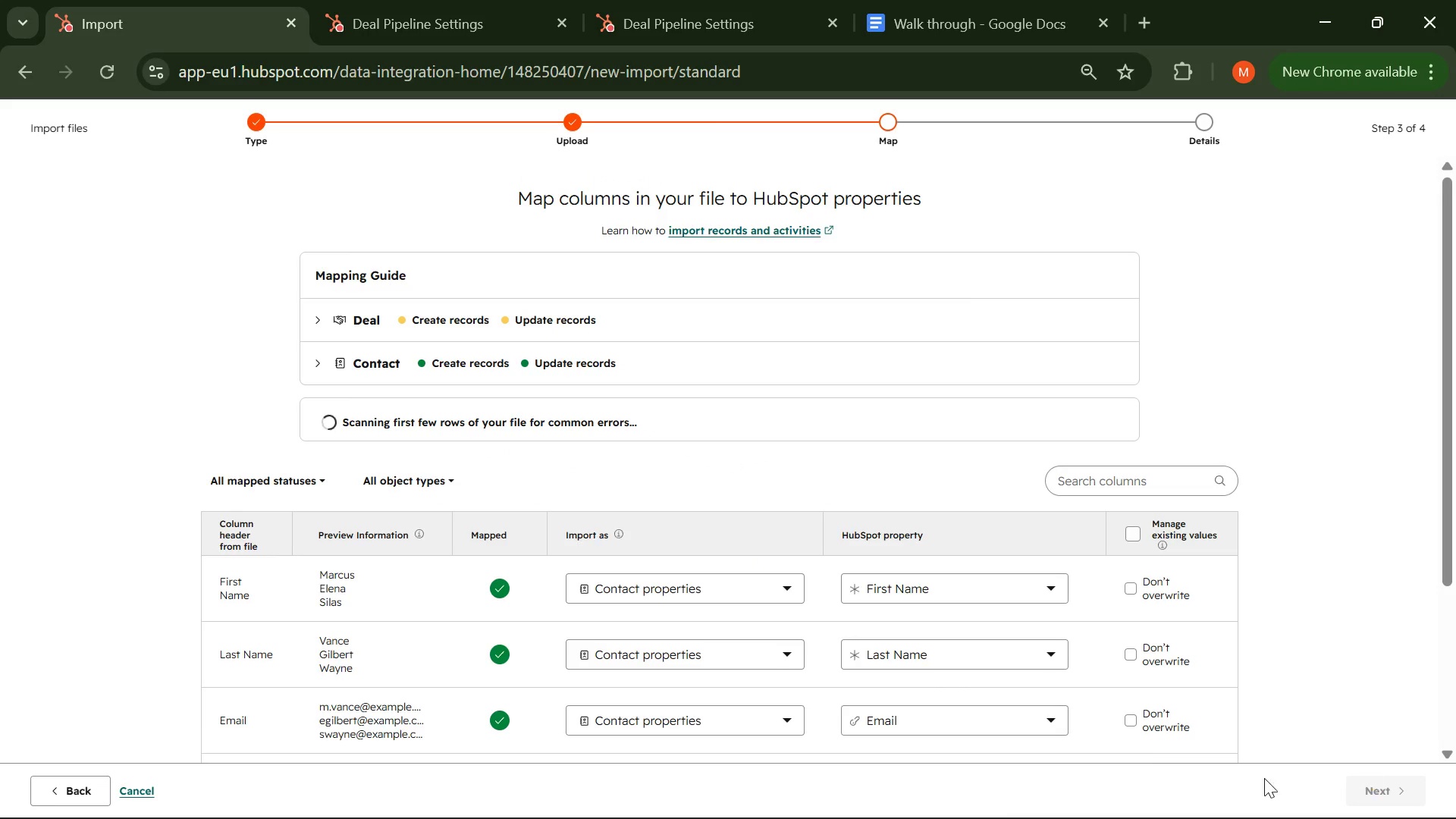 
scroll: coordinate [513, 435], scroll_direction: down, amount: 8.0
 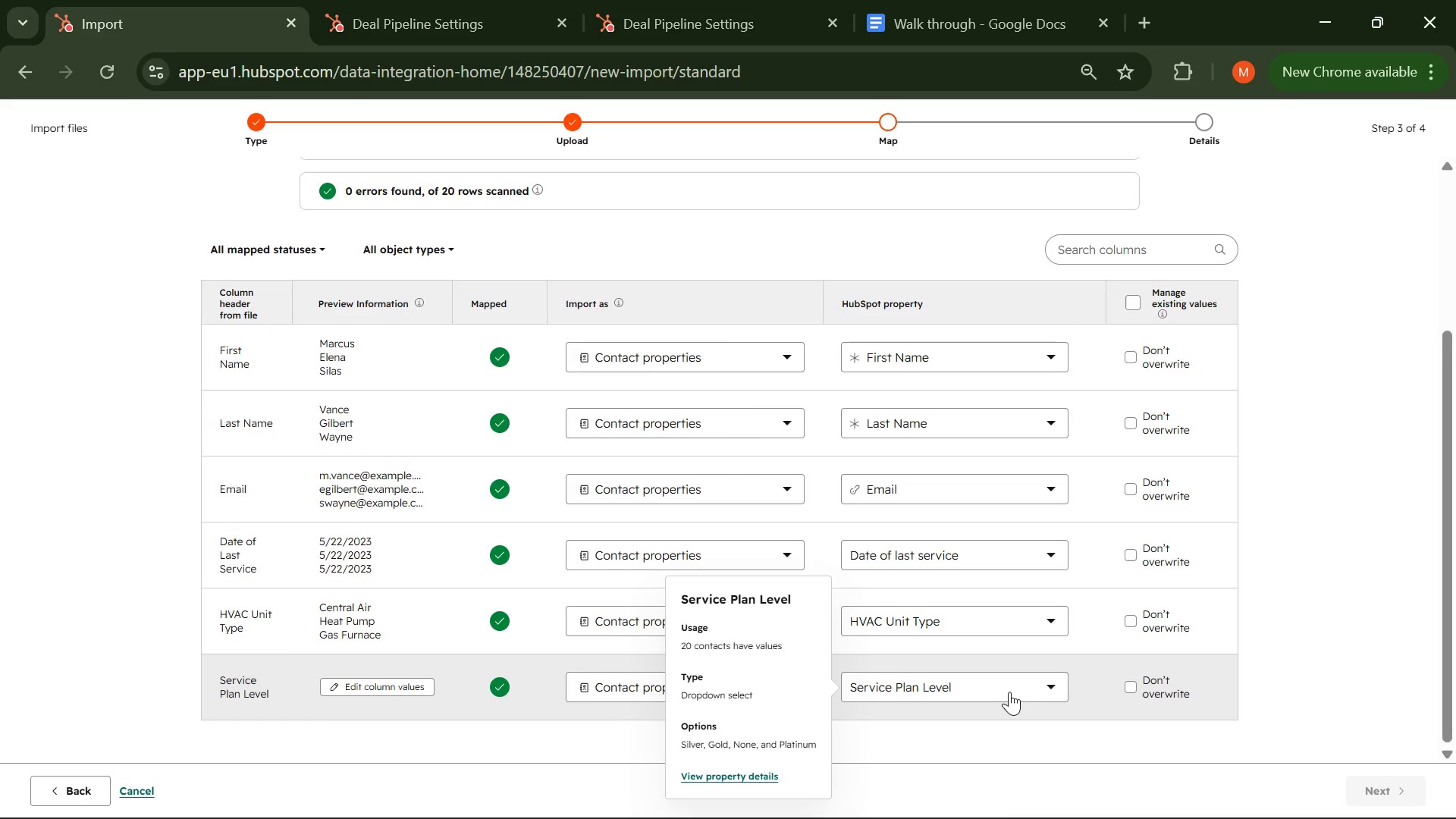 
mouse_move([1382, 776])
 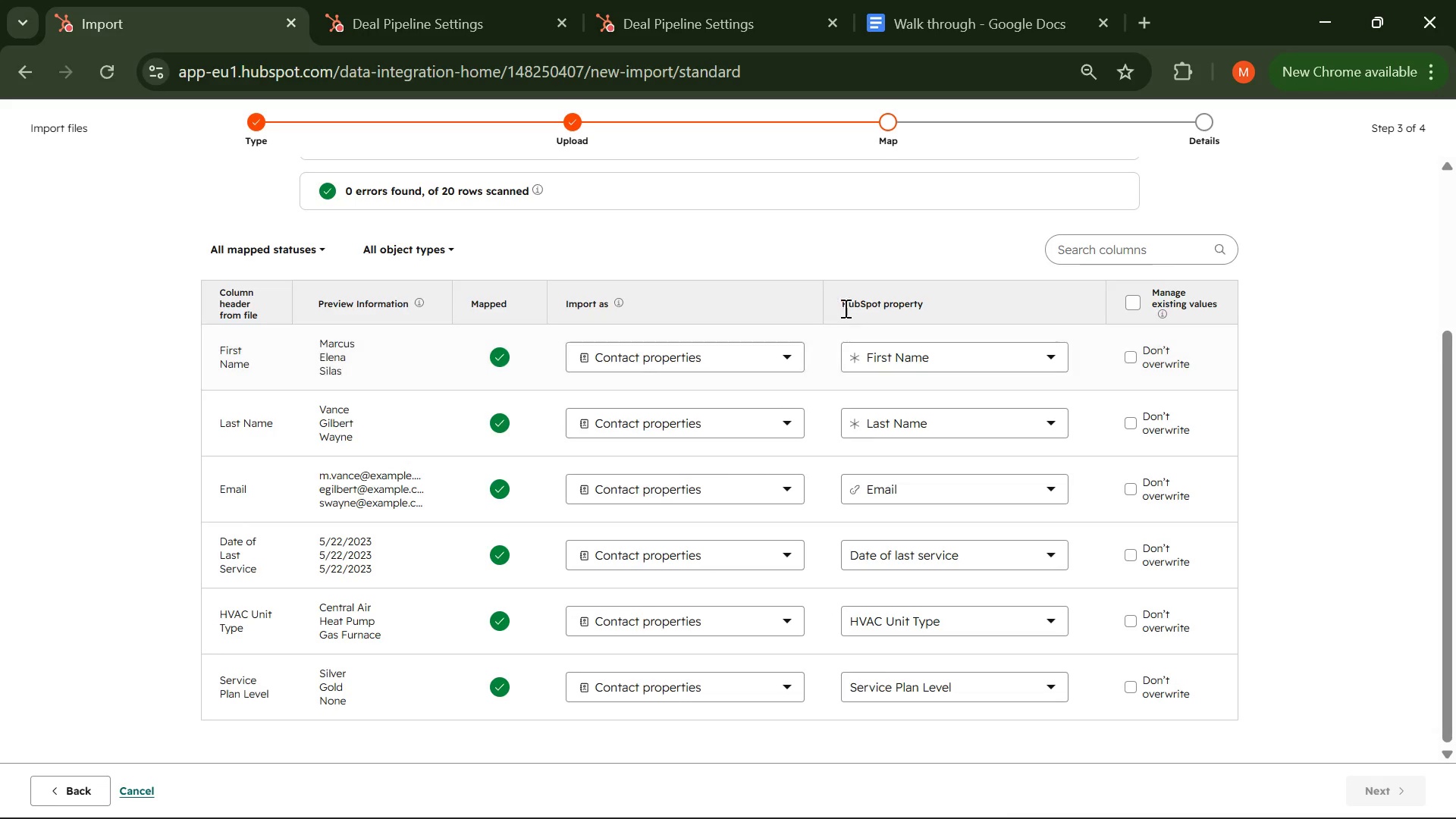 
scroll: coordinate [836, 306], scroll_direction: up, amount: 3.0
 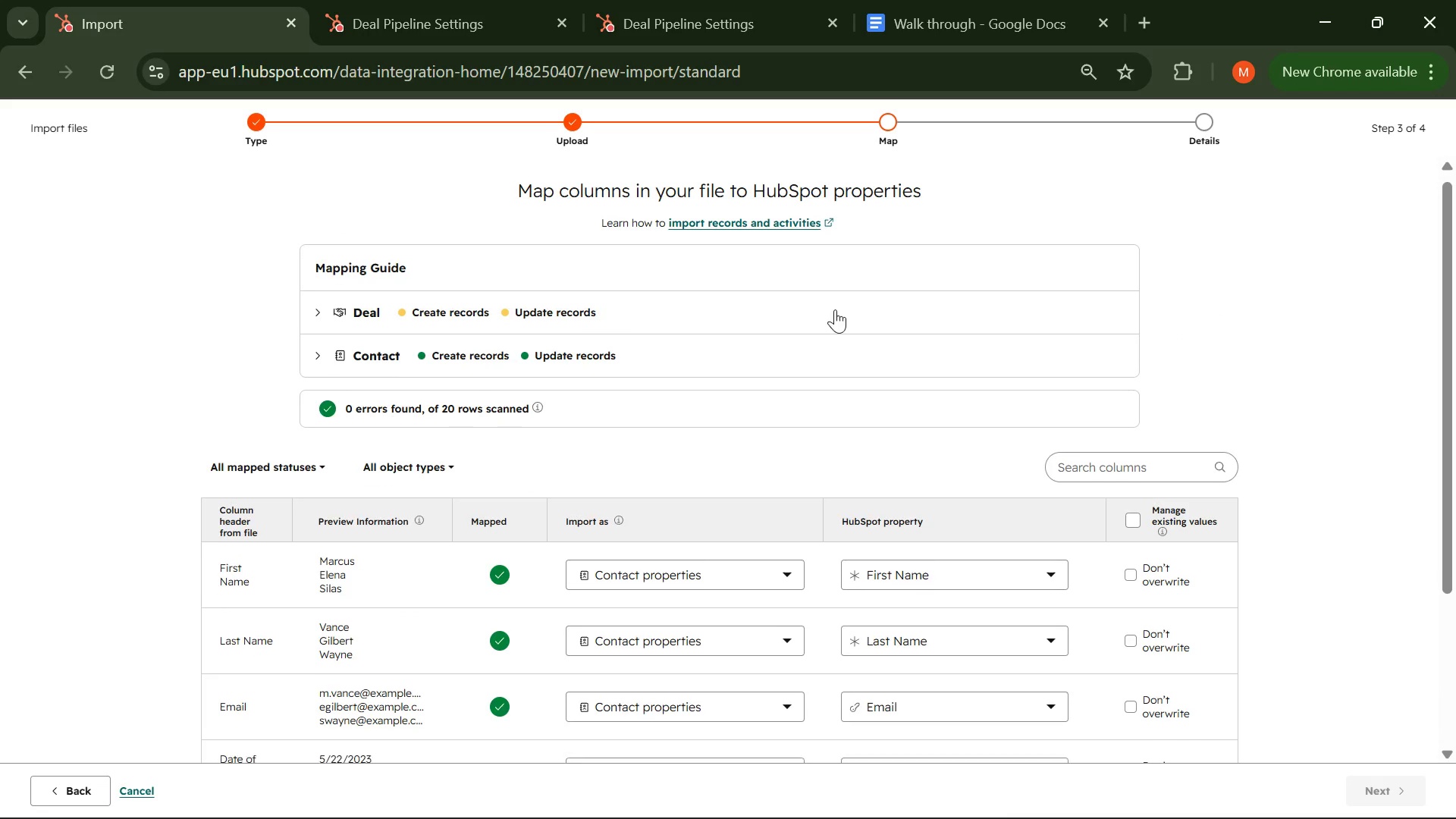 
scroll: coordinate [828, 340], scroll_direction: down, amount: 6.0
 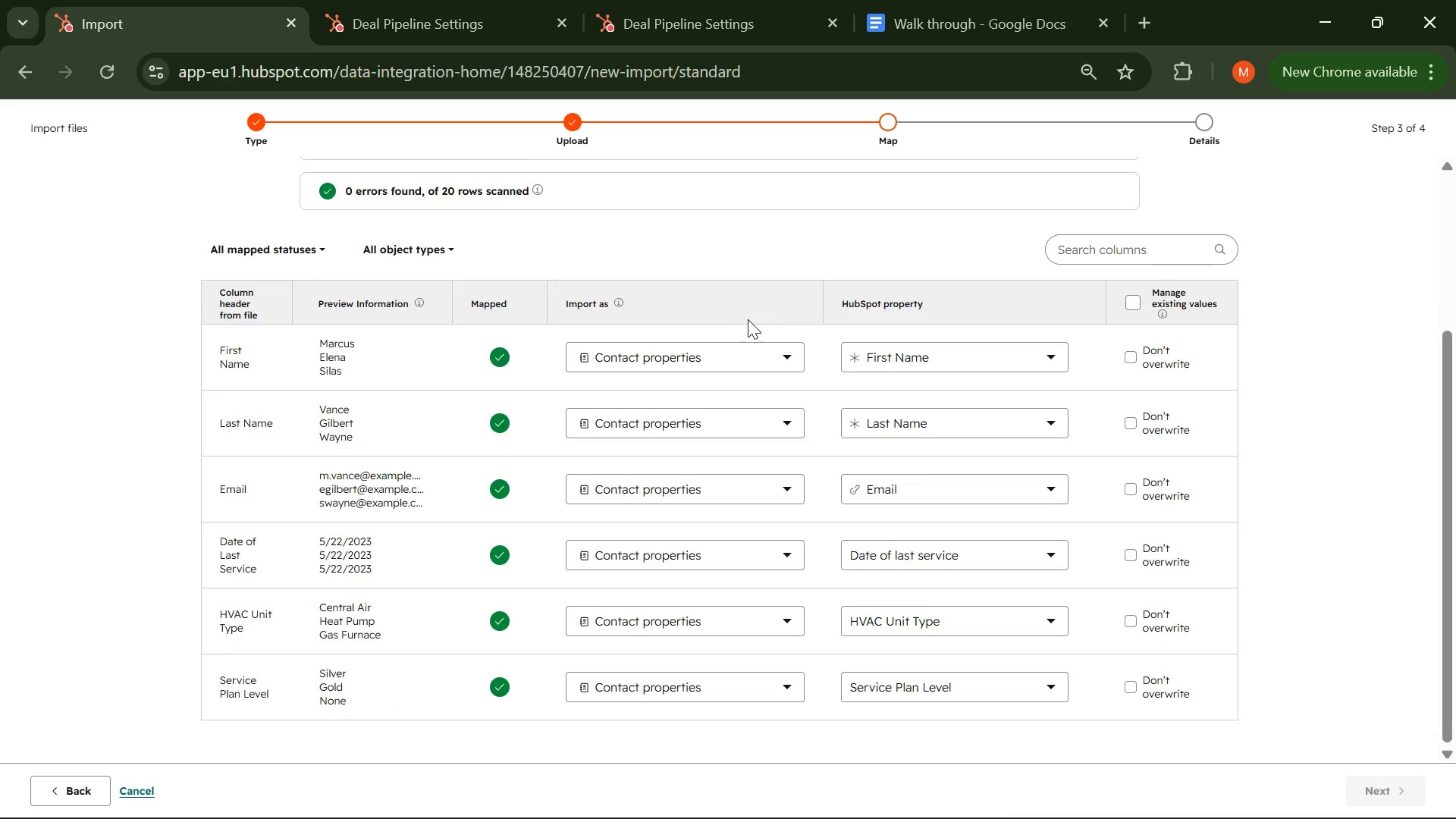 
scroll: coordinate [657, 311], scroll_direction: up, amount: 1.0
 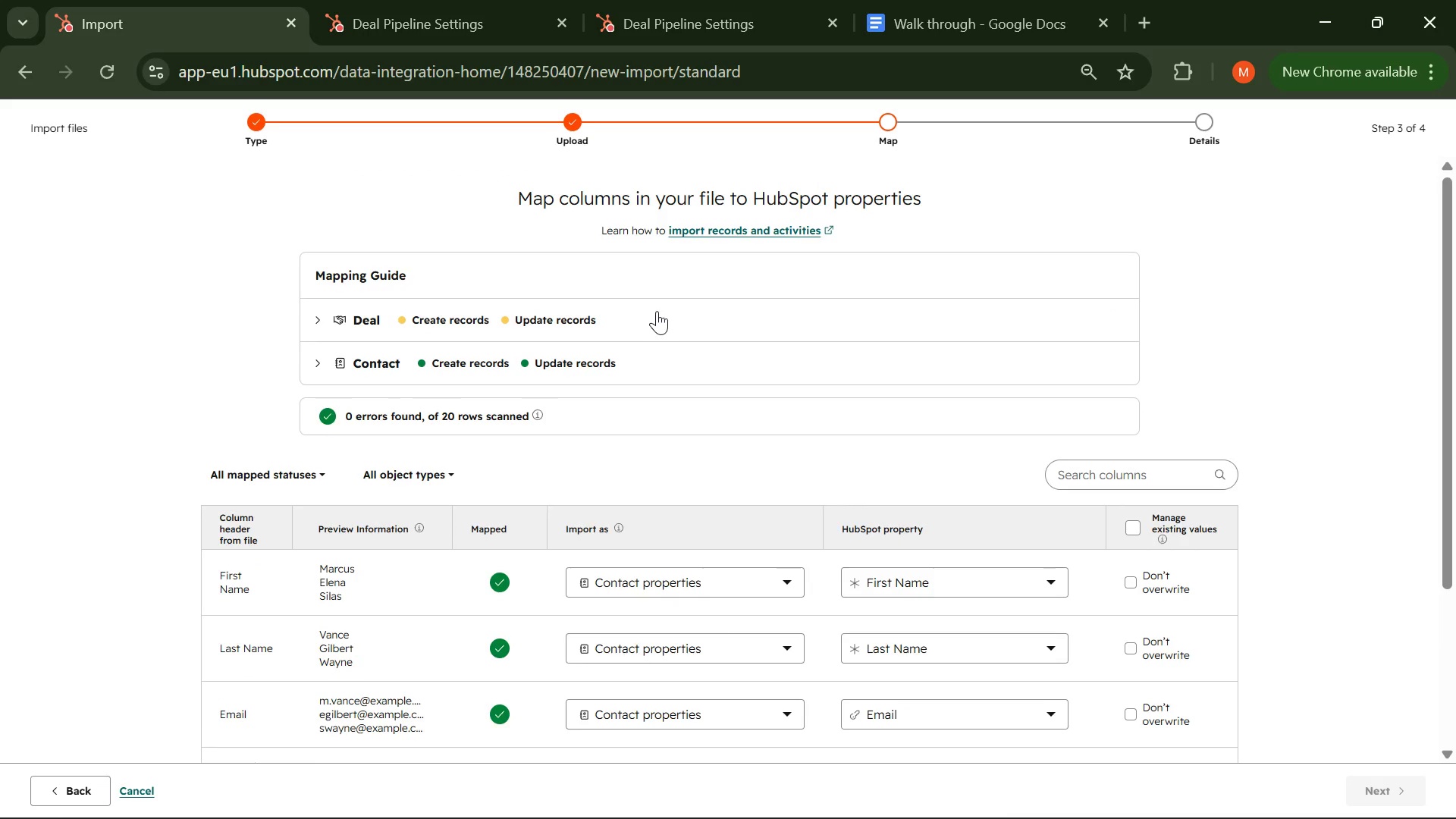 
scroll: coordinate [657, 320], scroll_direction: down, amount: 3.0
 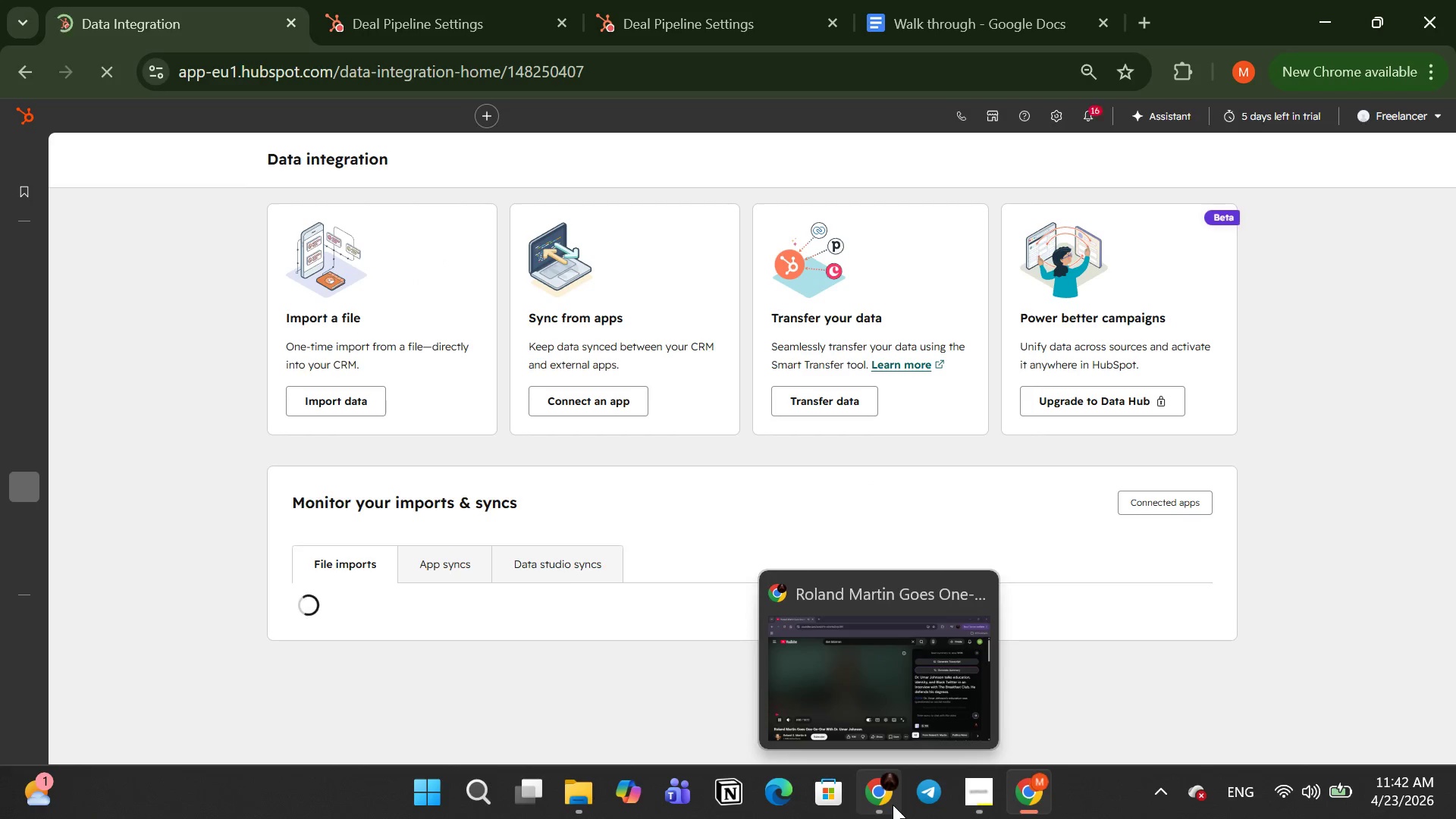 
left_click([568, 801])
 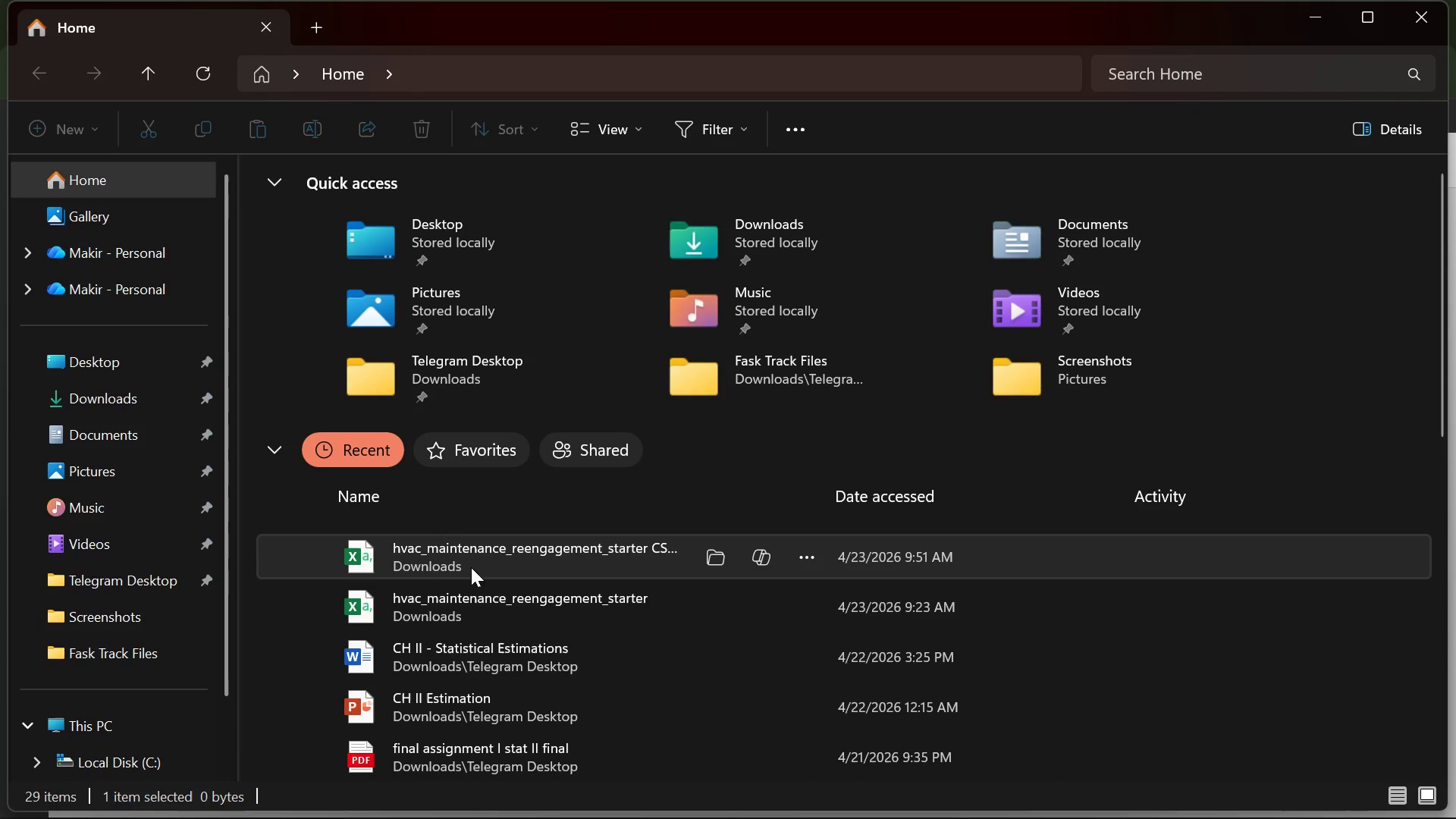 
double_click([475, 551])
 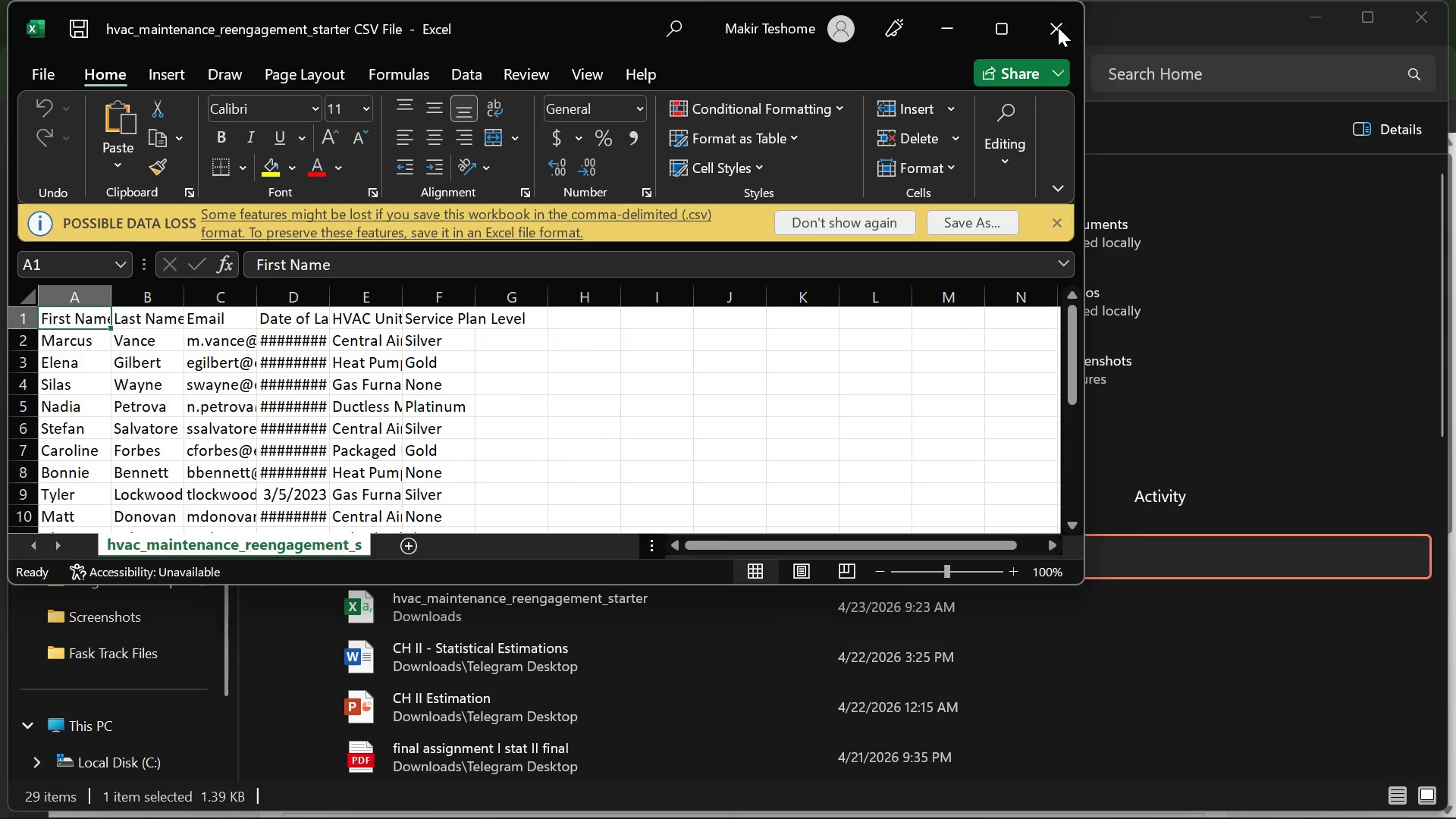 
left_click([986, 38])
 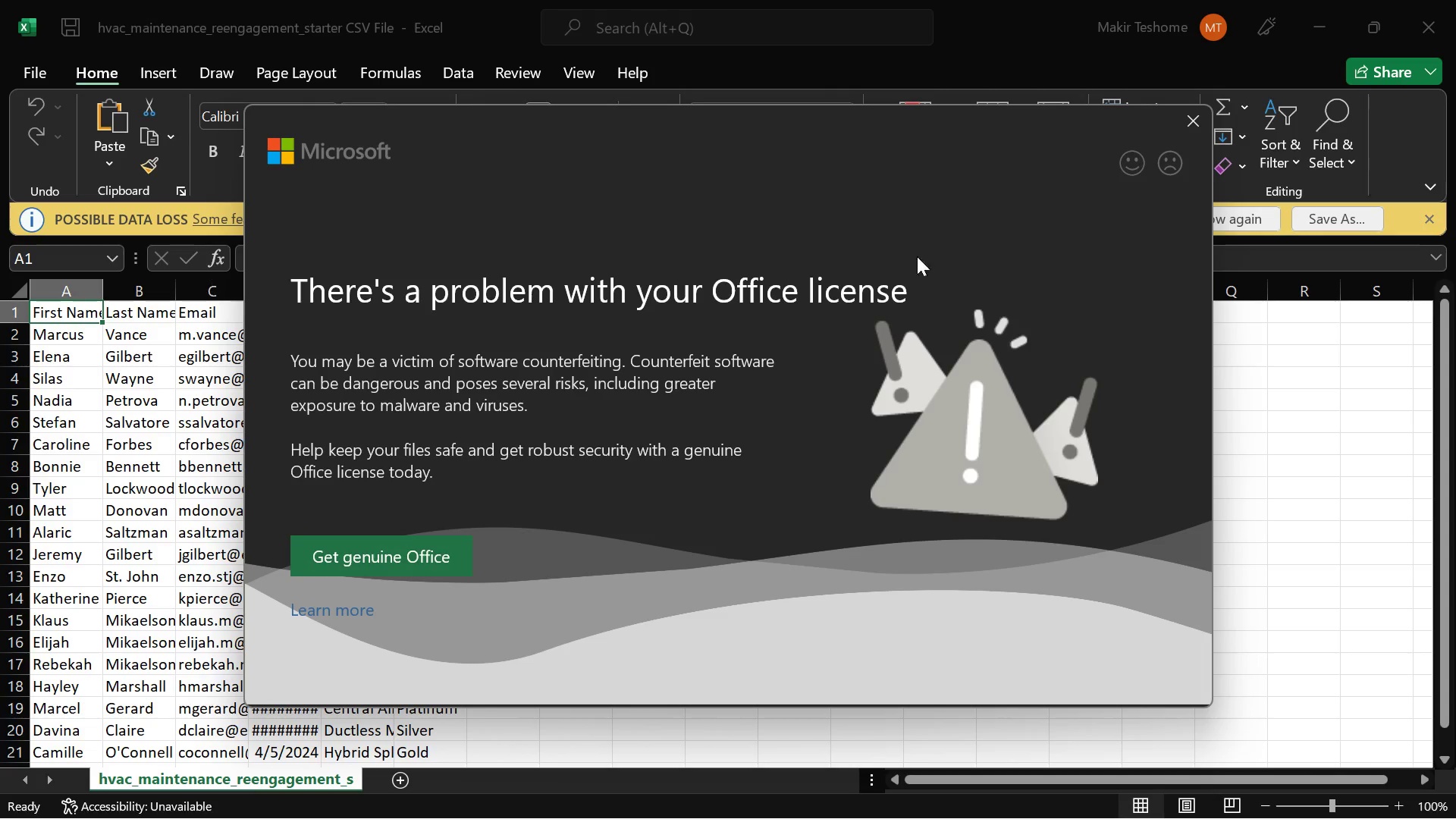 
left_click([1184, 132])
 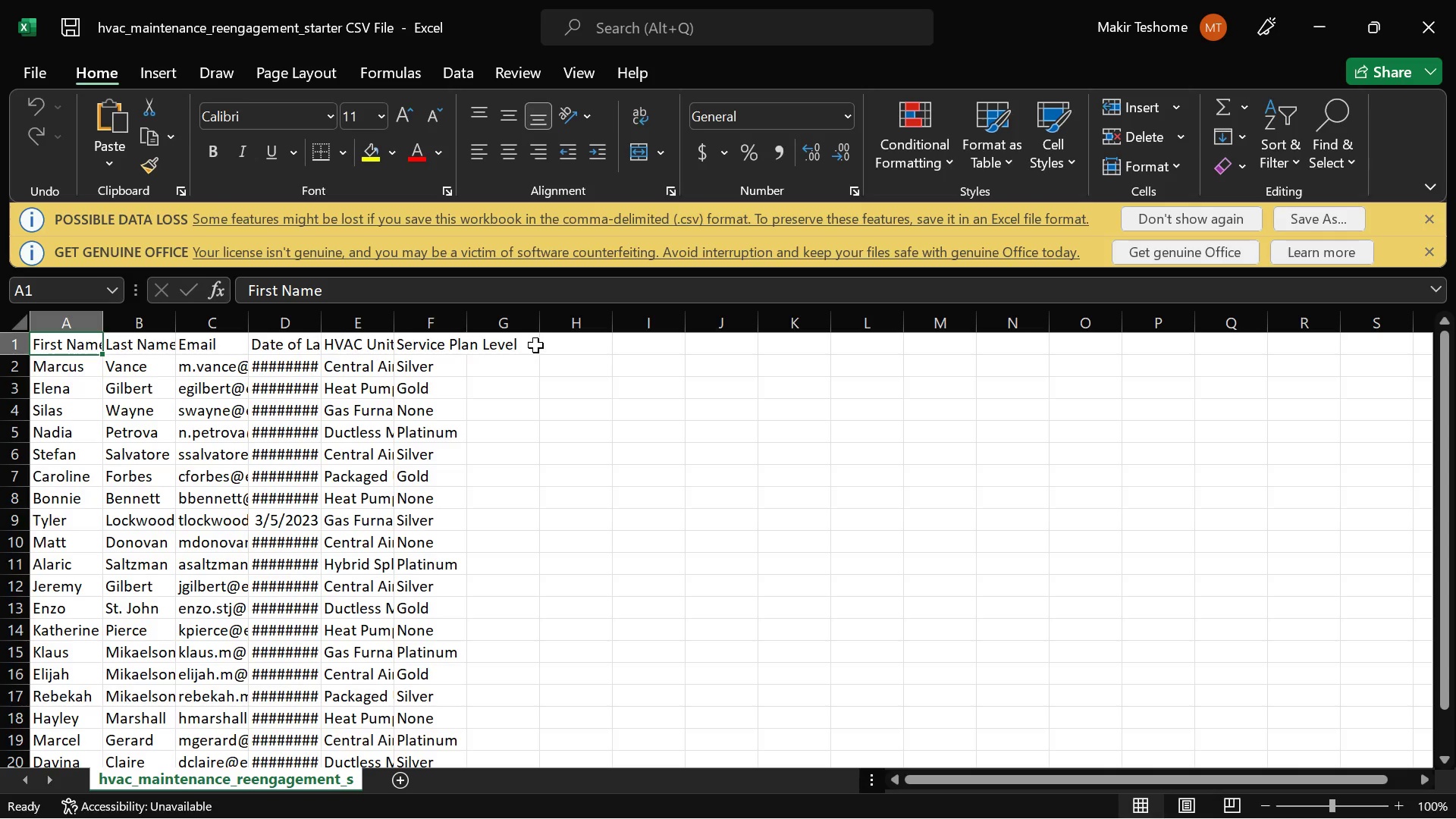 
left_click([540, 342])
 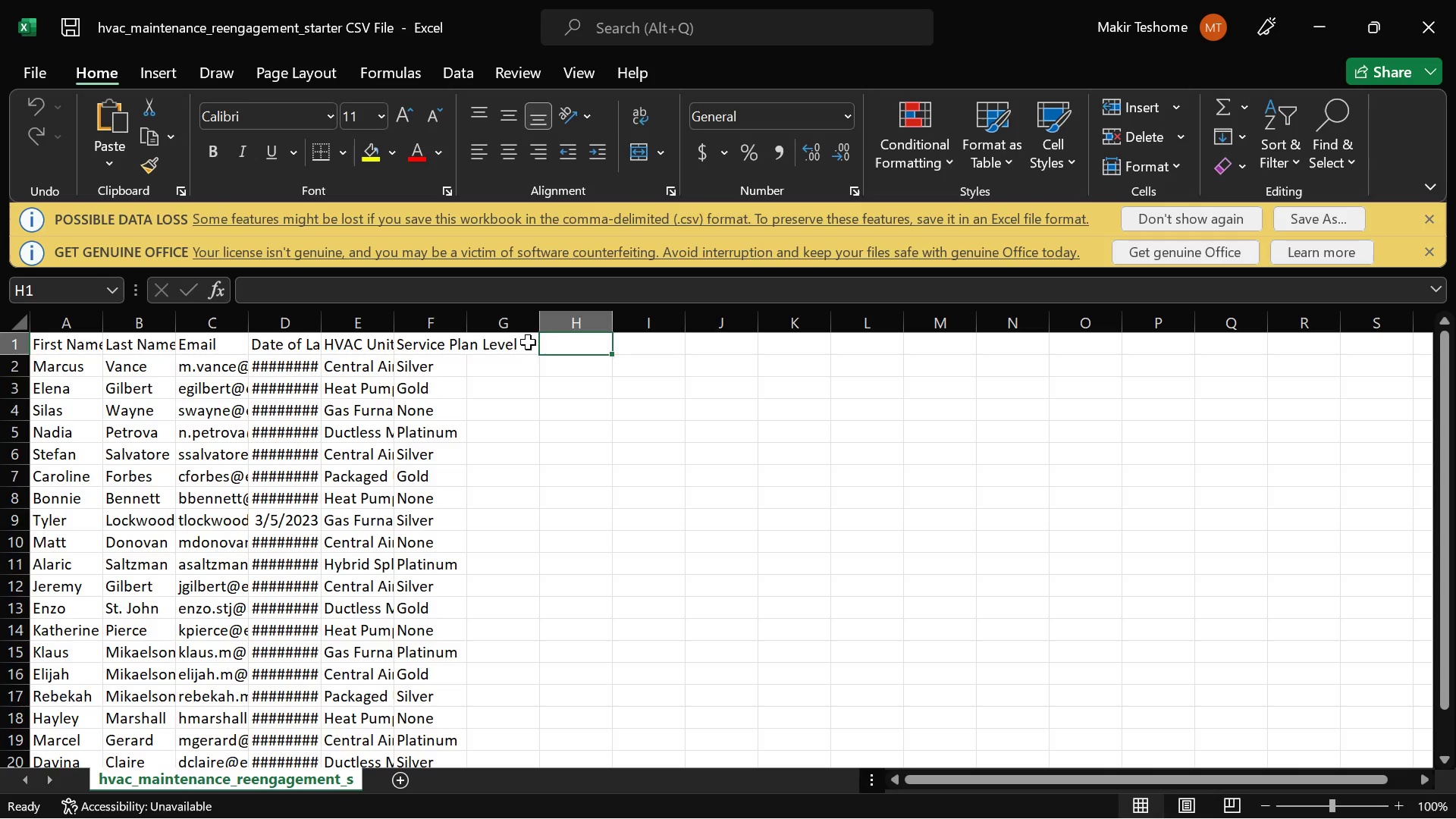 
left_click([528, 342])
 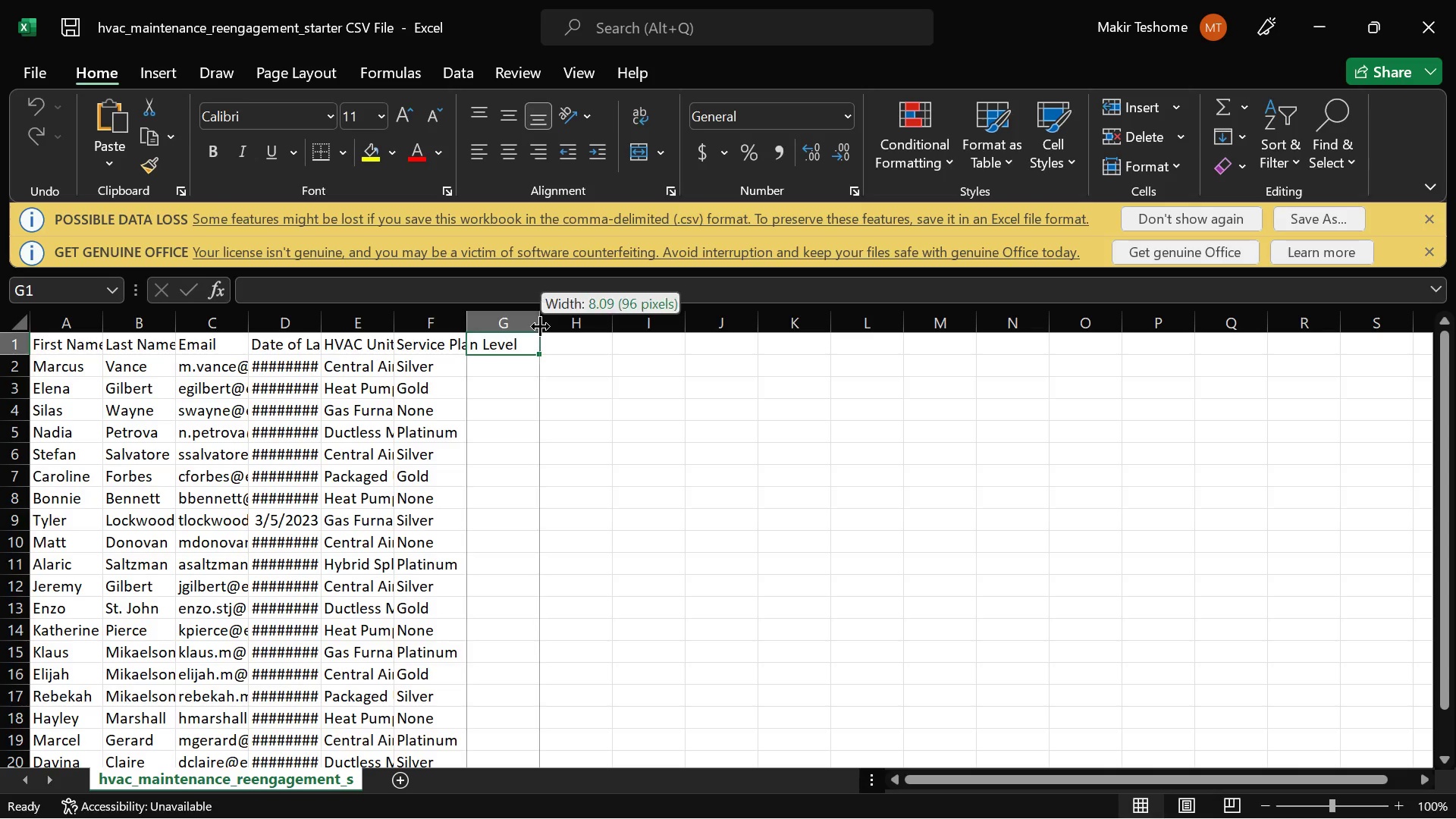 
left_click_drag(start_coordinate=[540, 326], to_coordinate=[718, 313])
 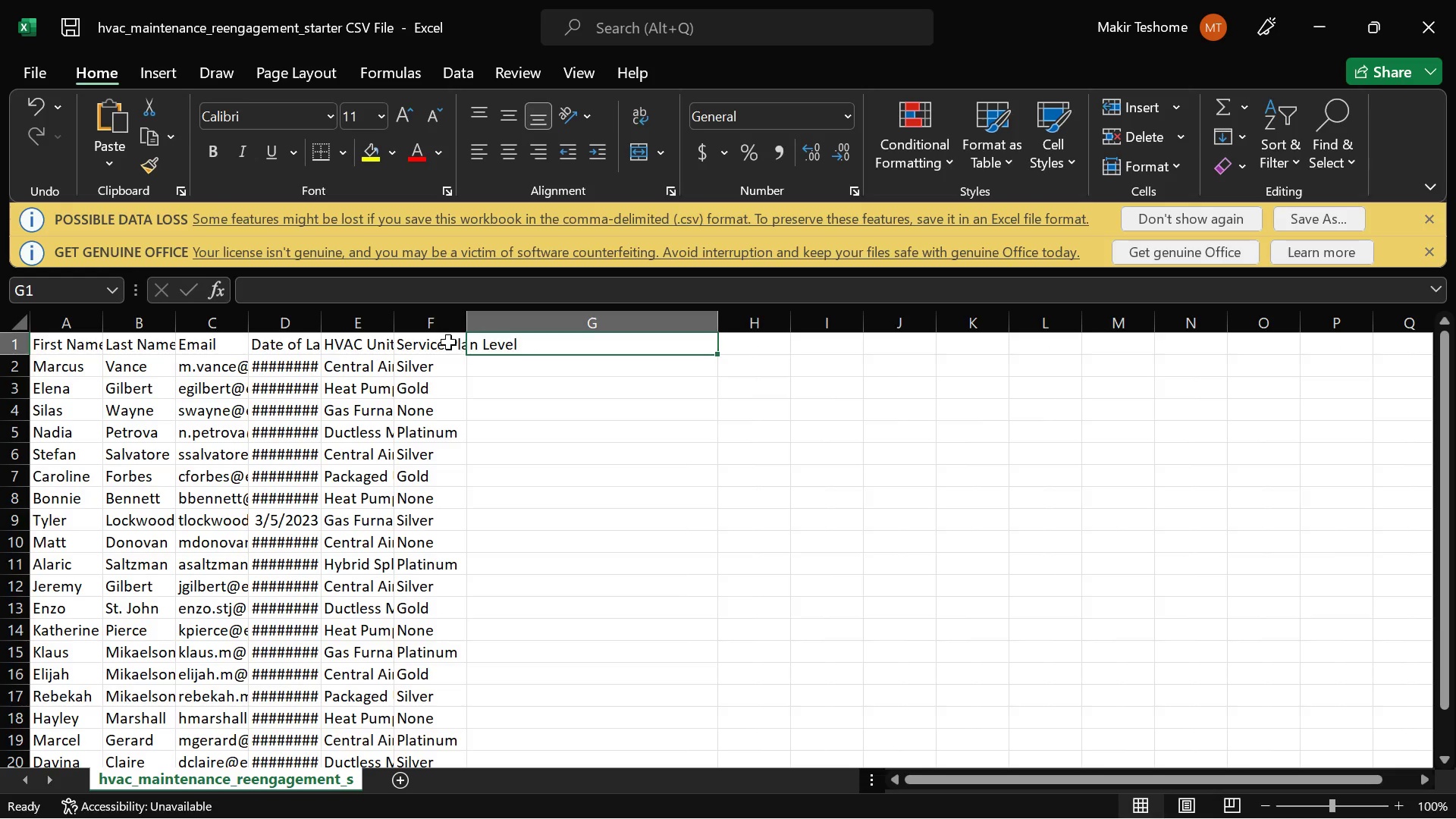 
left_click([448, 342])
 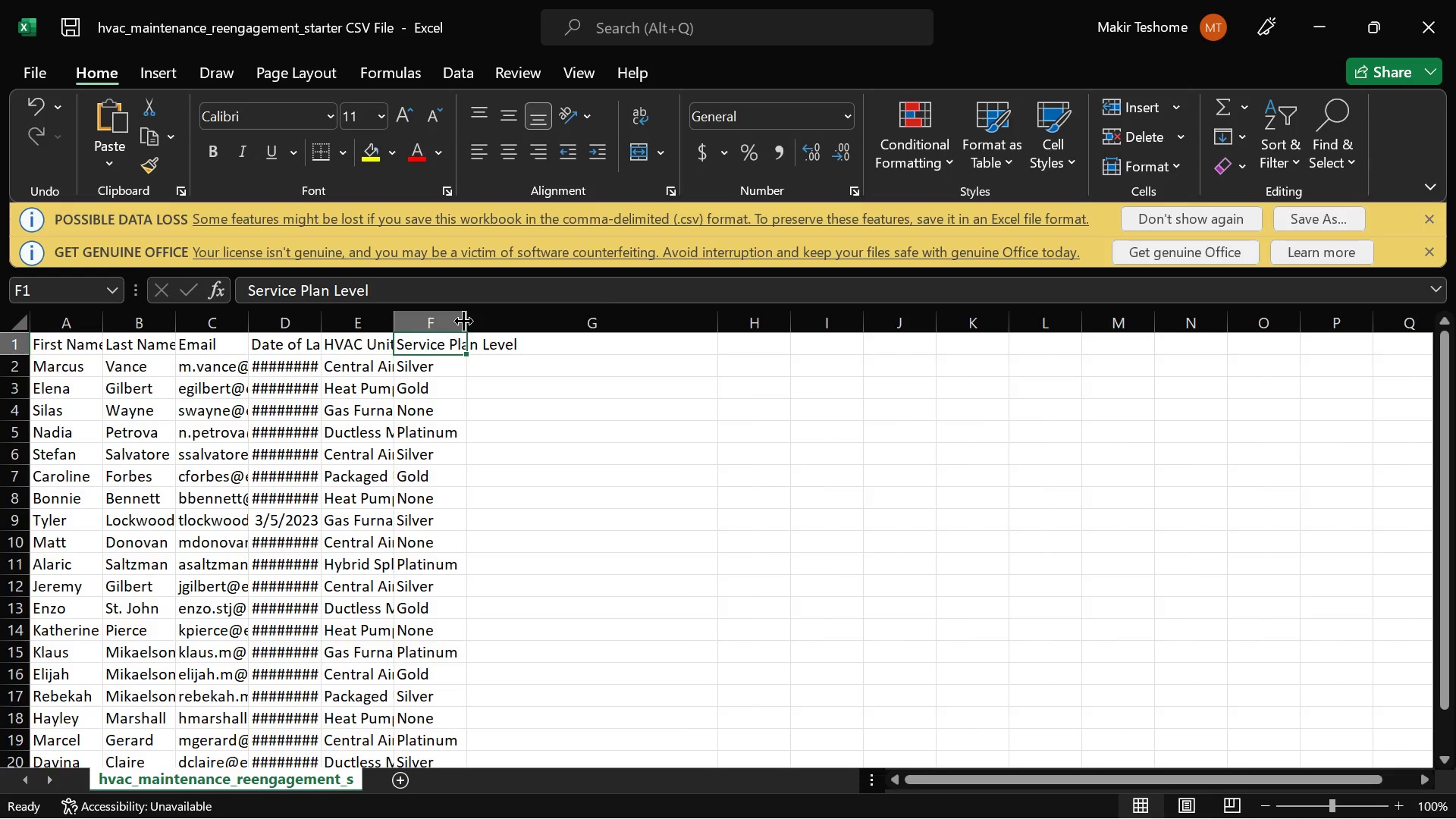 
left_click_drag(start_coordinate=[463, 322], to_coordinate=[581, 331])
 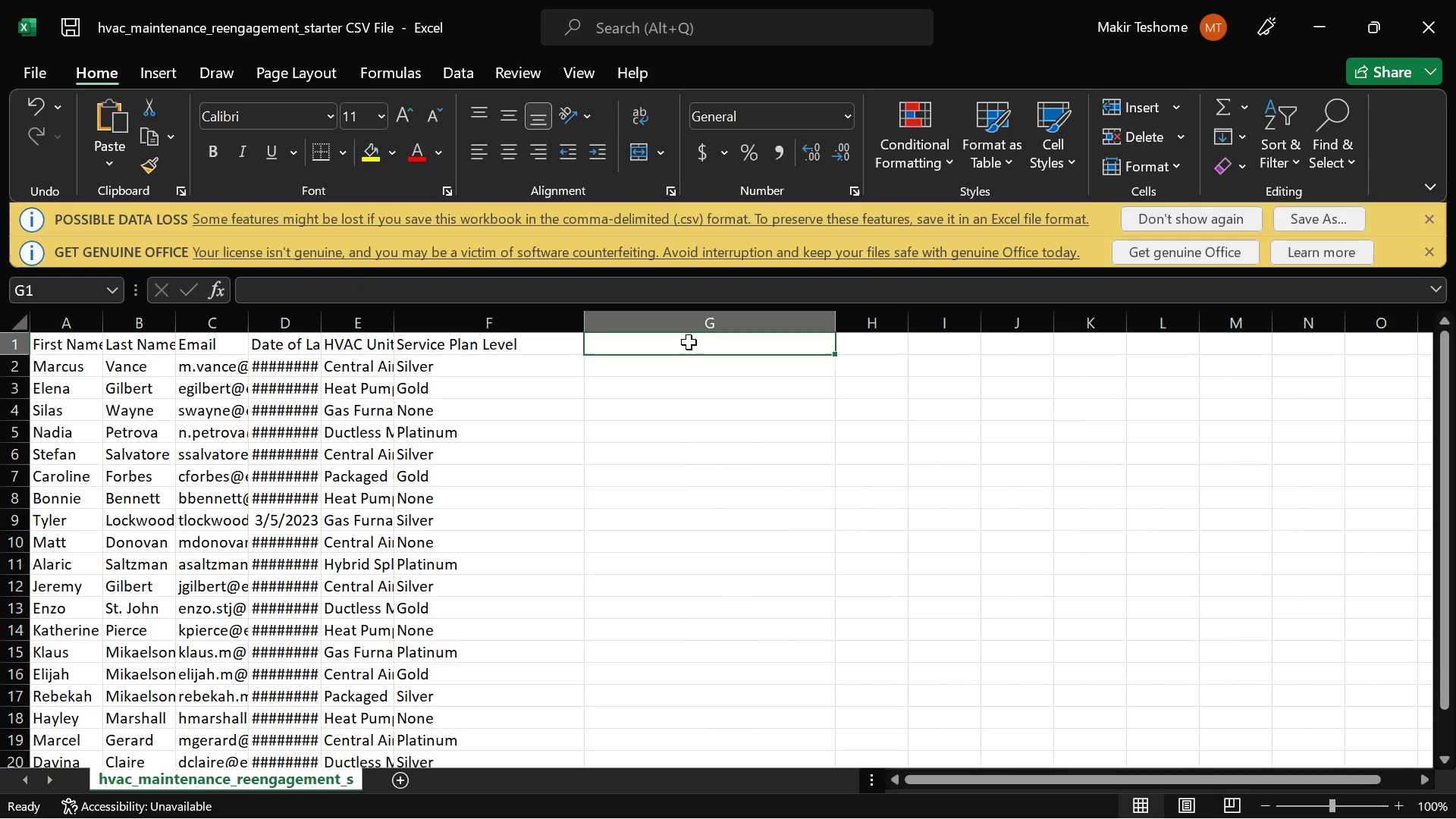 
type(Pioe)
key(Backspace)
key(Backspace)
type(peline )
 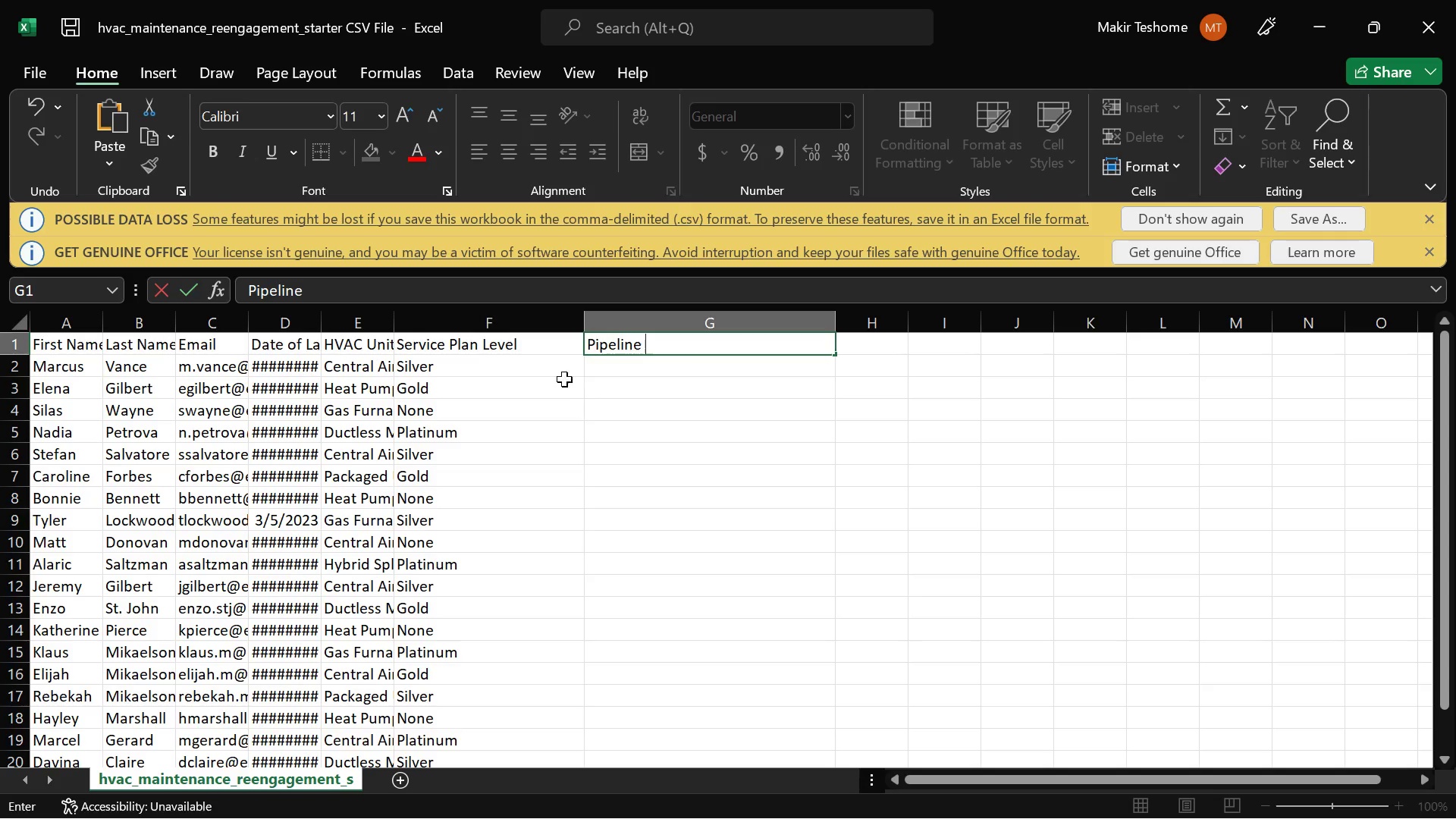 
left_click([639, 370])
 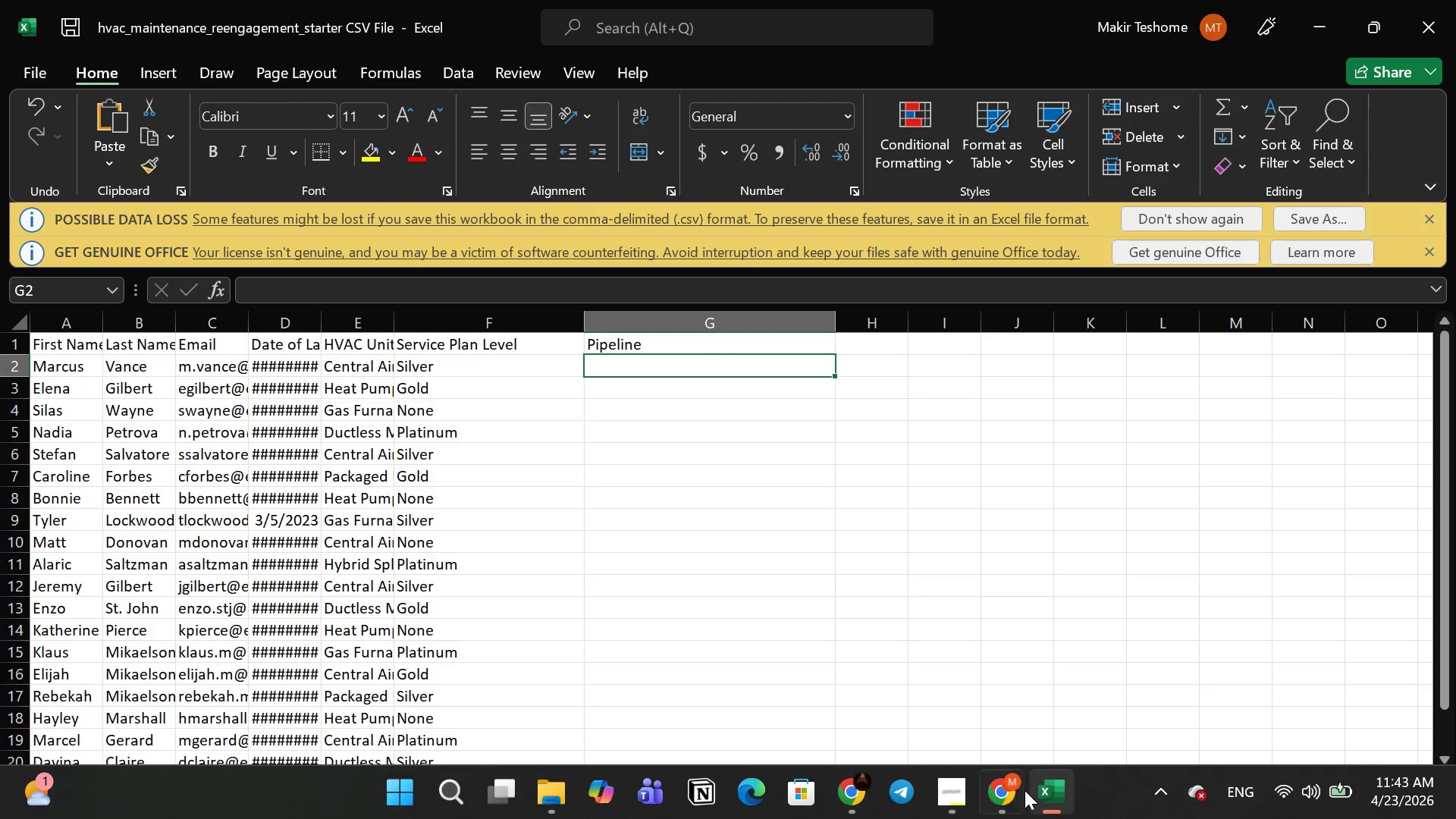 
left_click([1013, 790])
 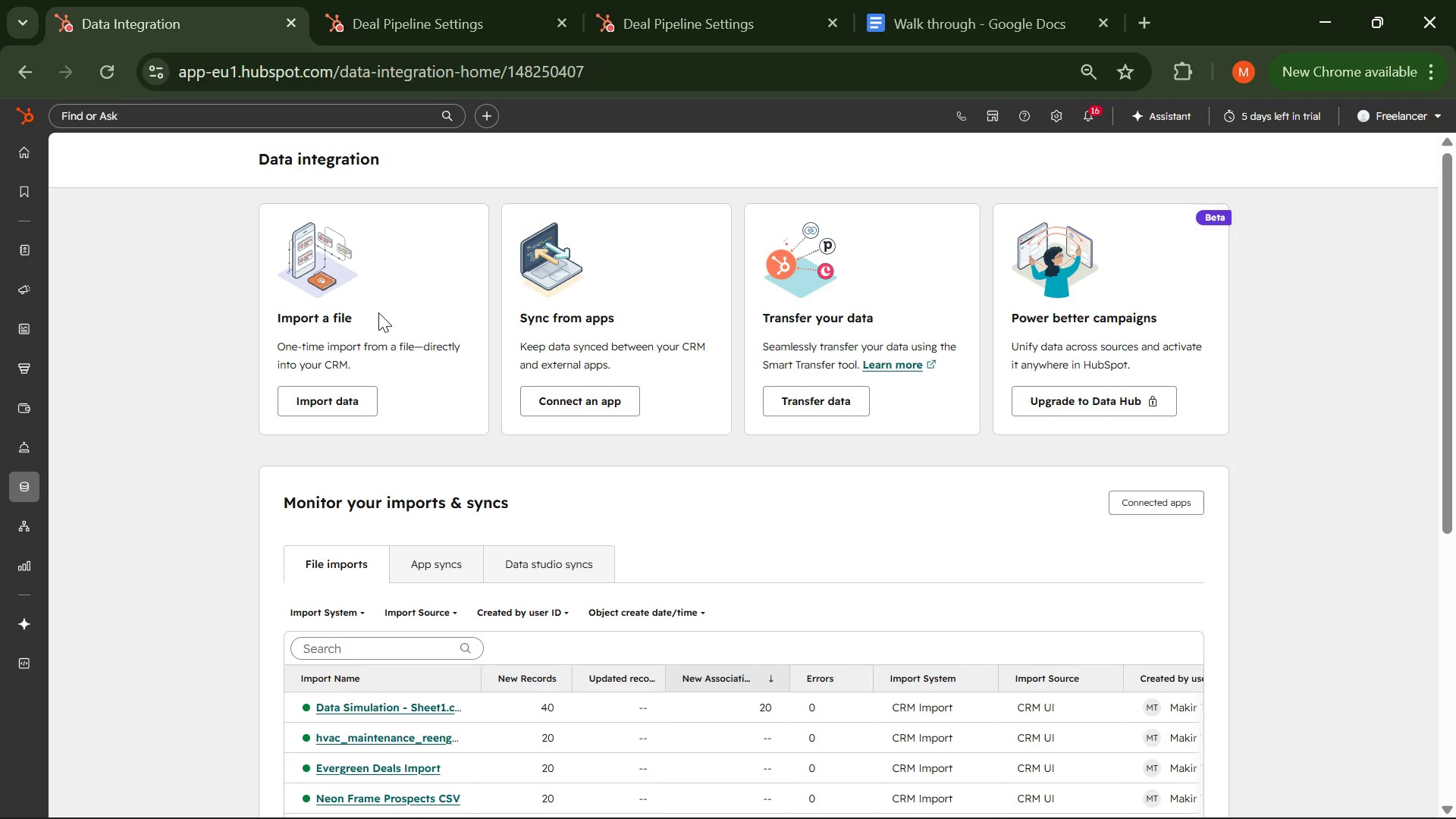 
scroll: coordinate [378, 313], scroll_direction: up, amount: 3.0
 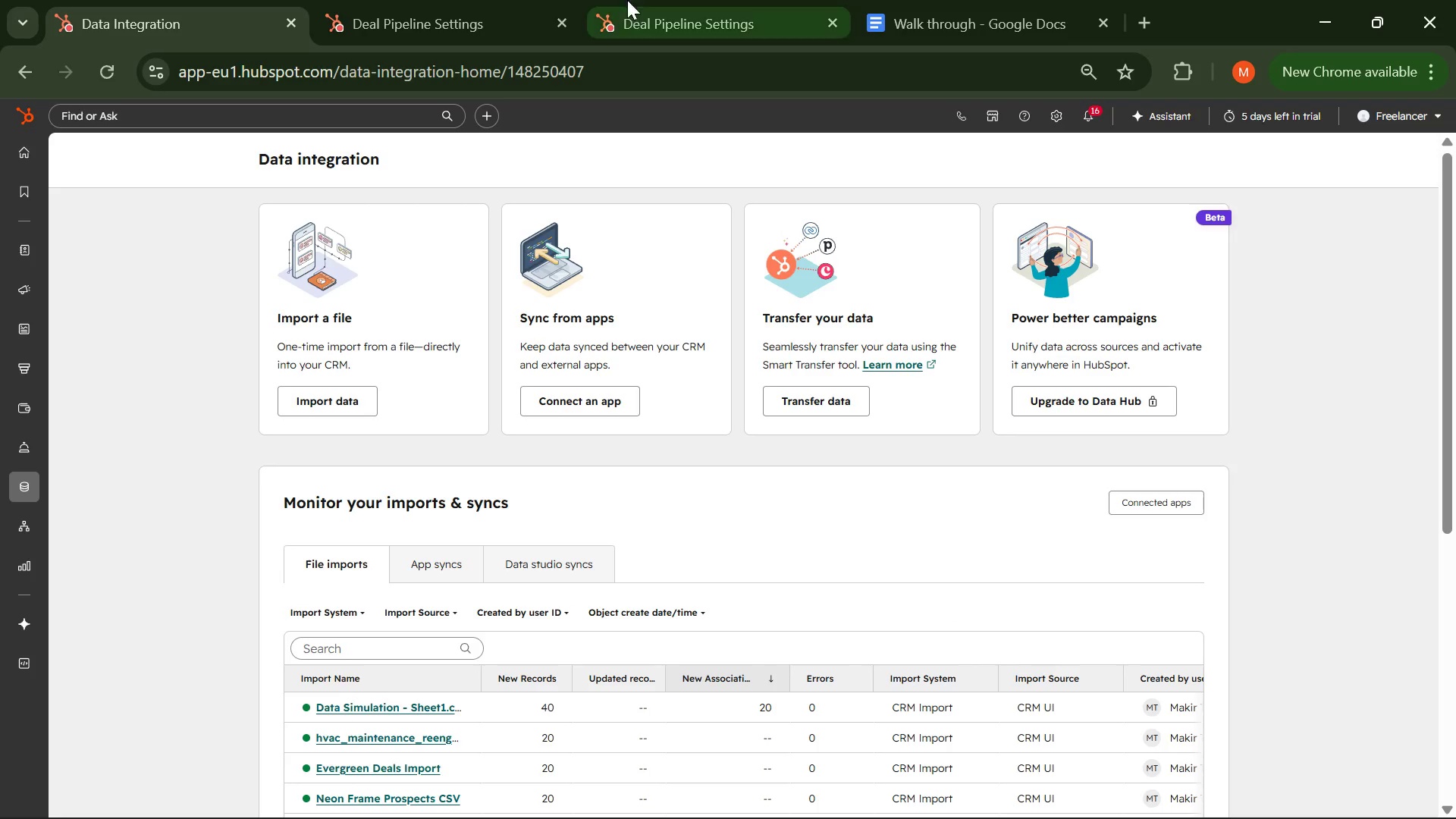 
left_click([401, 16])
 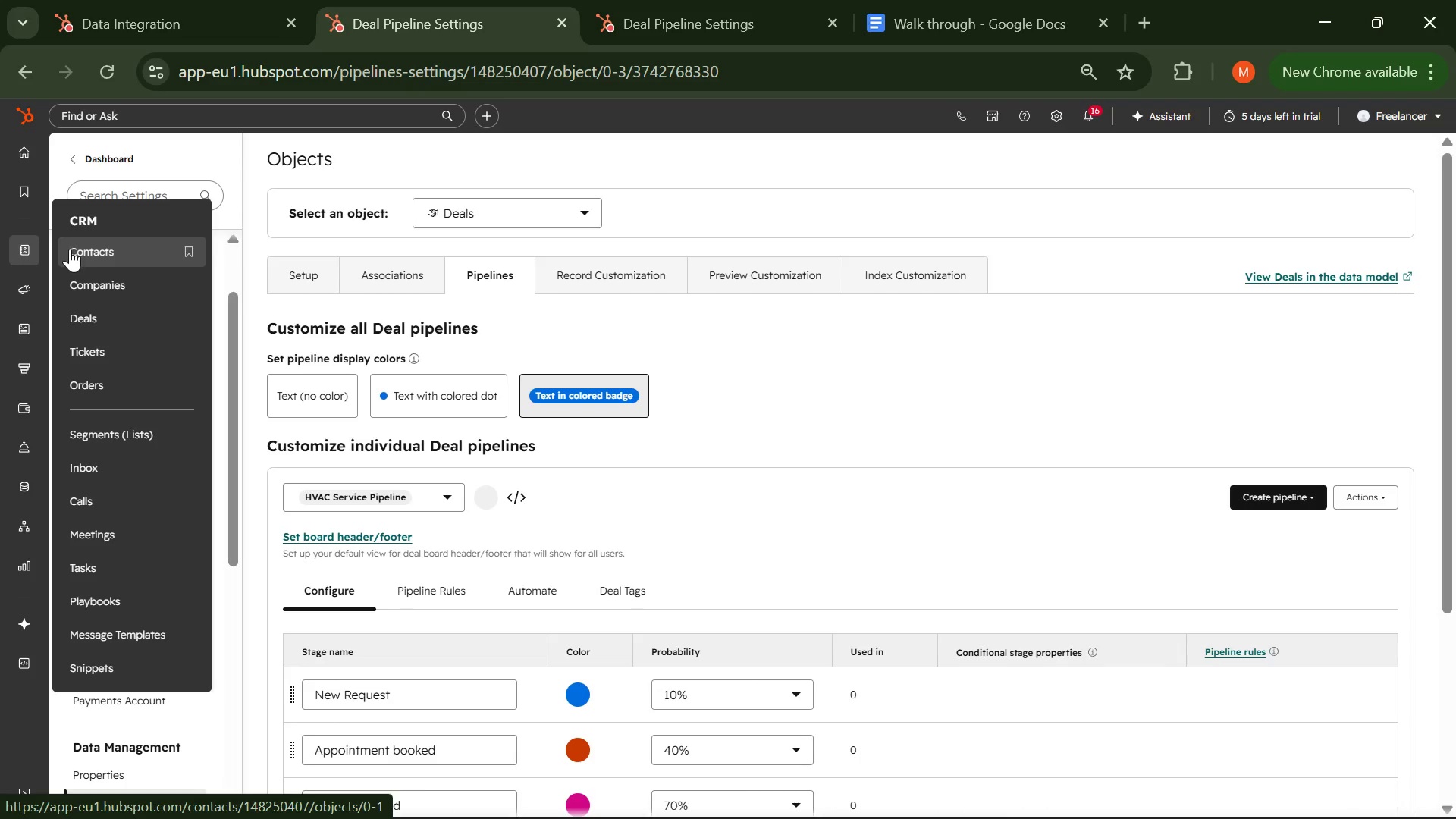 
left_click([75, 314])
 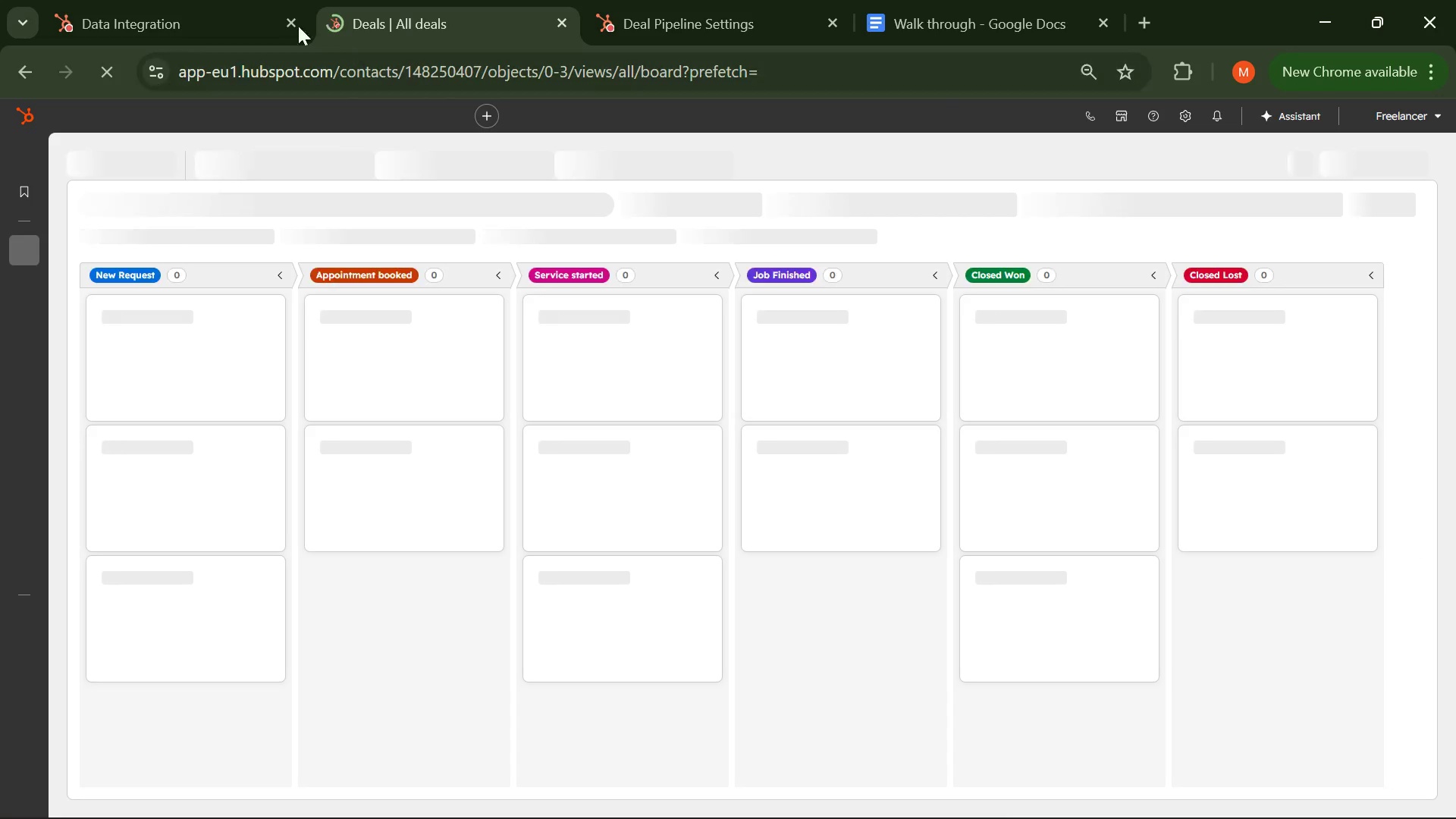 
left_click([259, 17])
 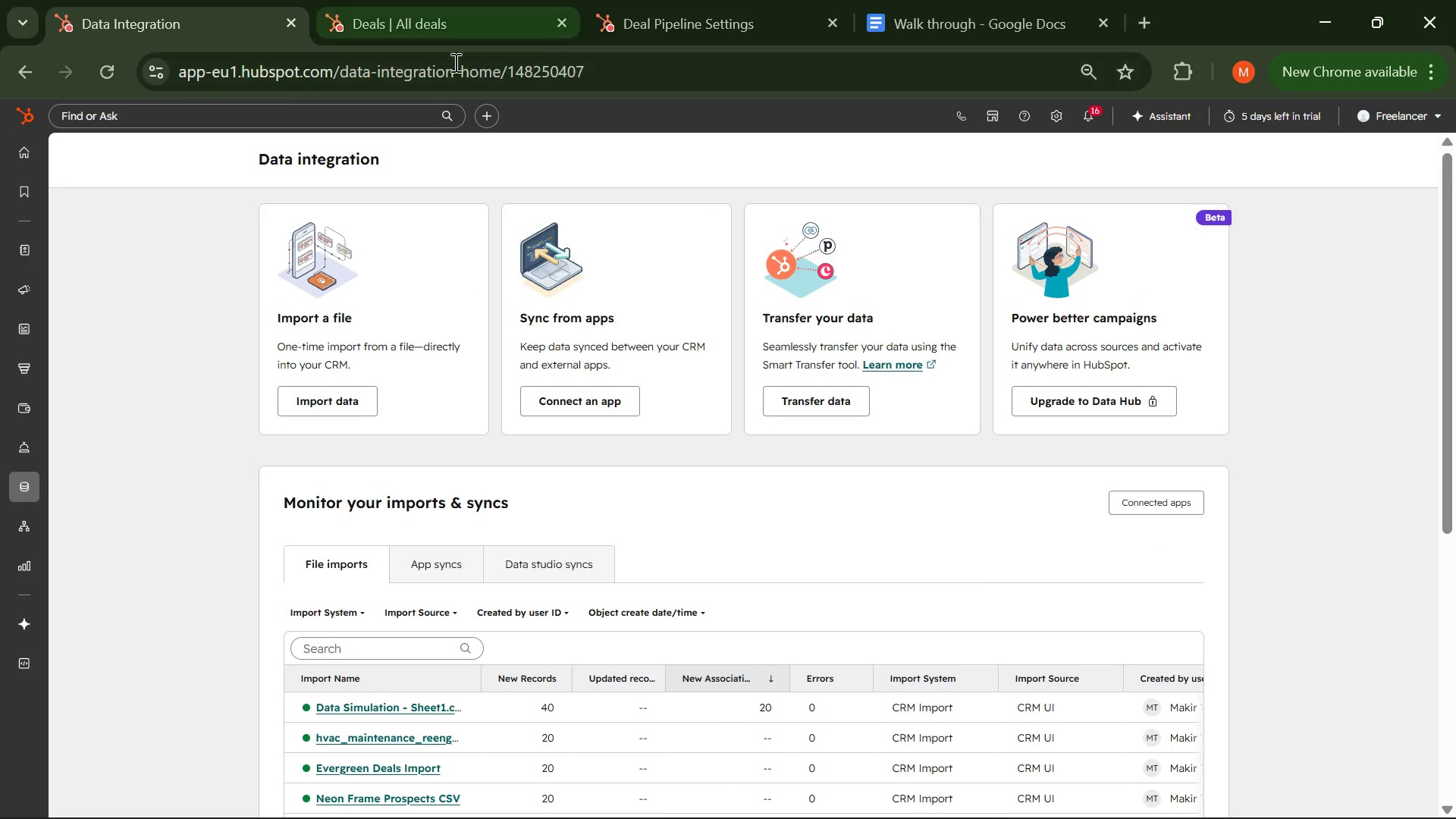 
left_click([319, 386])
 